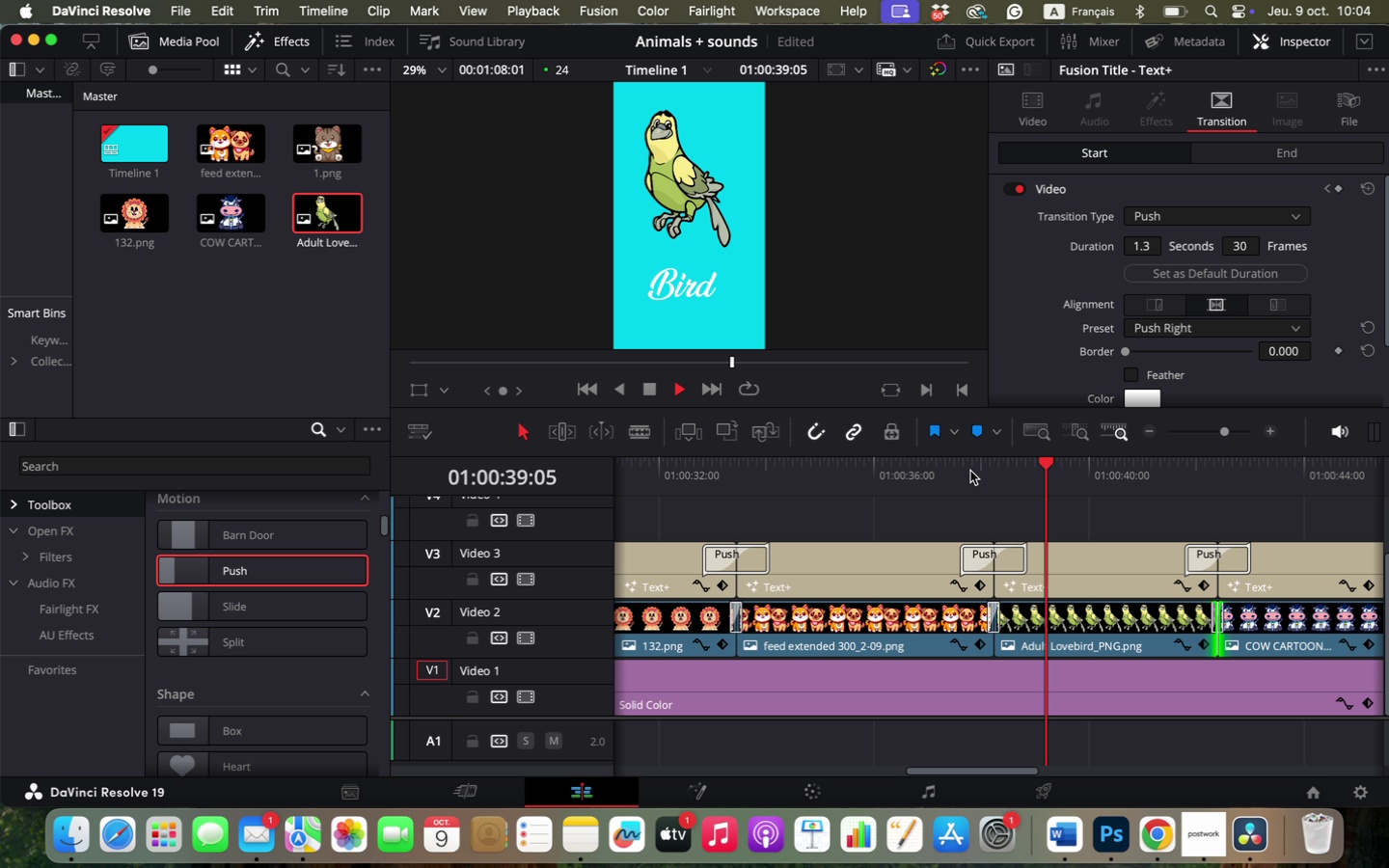 
key(Space)
 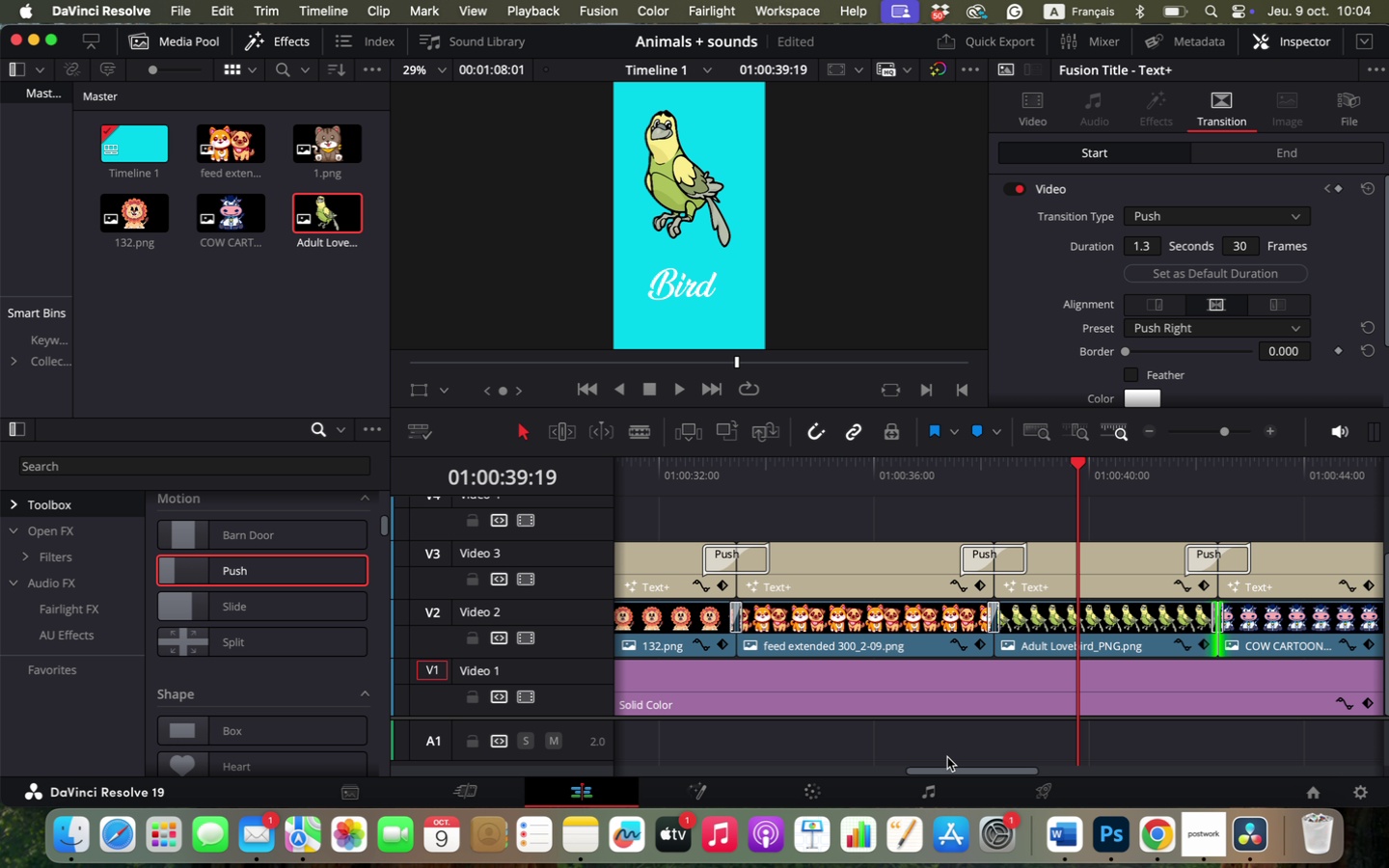 
left_click_drag(start_coordinate=[945, 769], to_coordinate=[624, 754])
 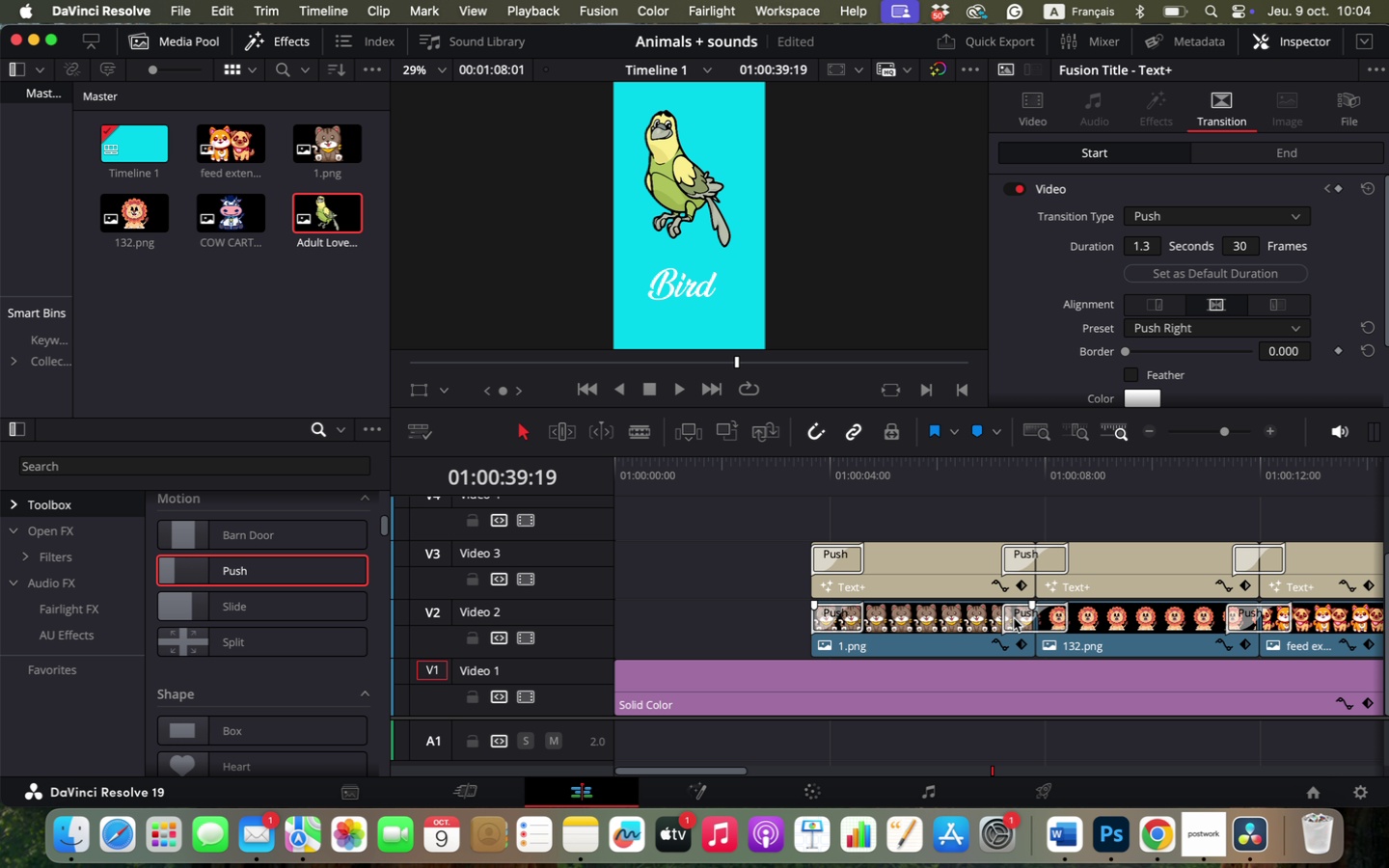 
left_click([1014, 618])
 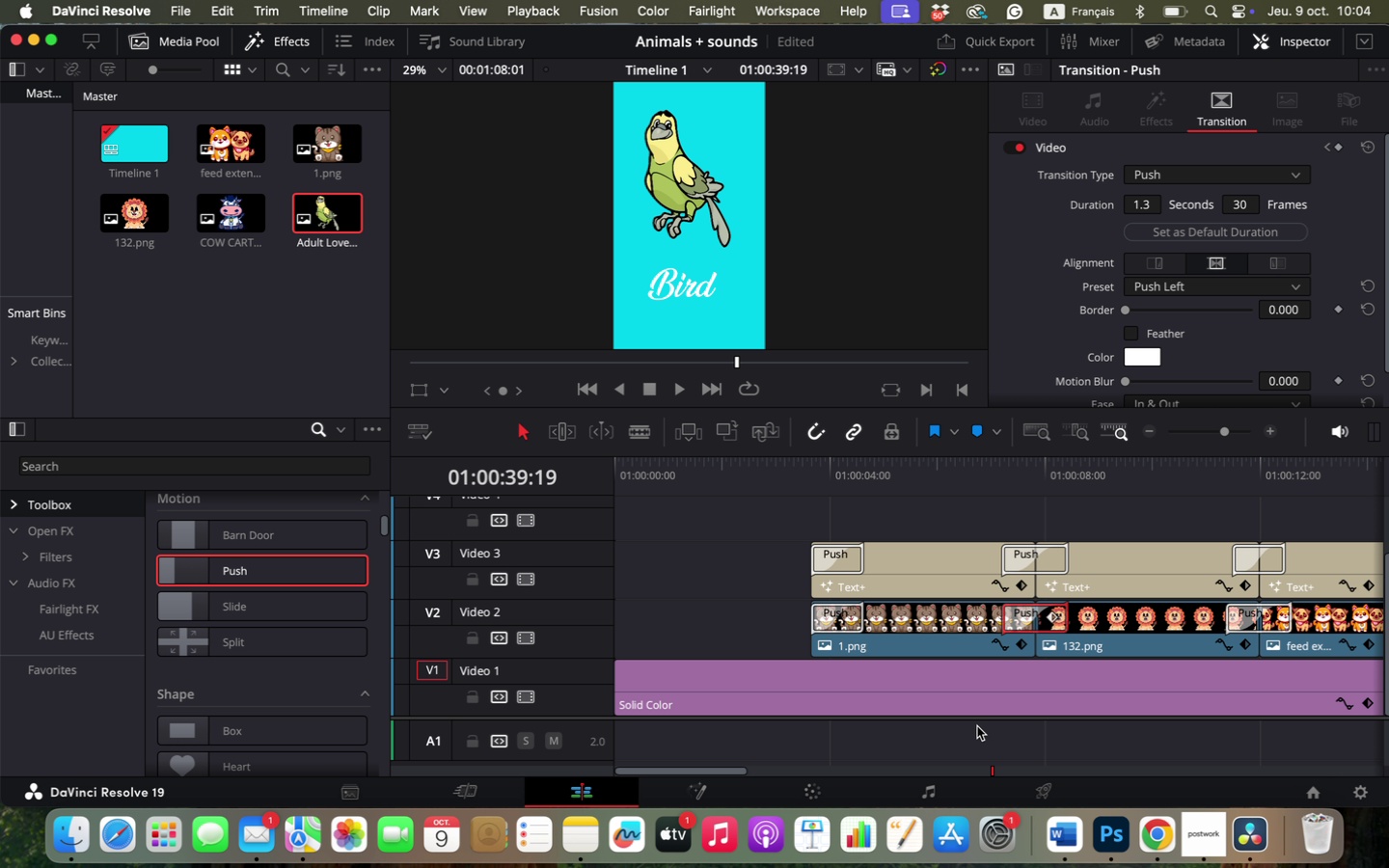 
key(Meta+C)
 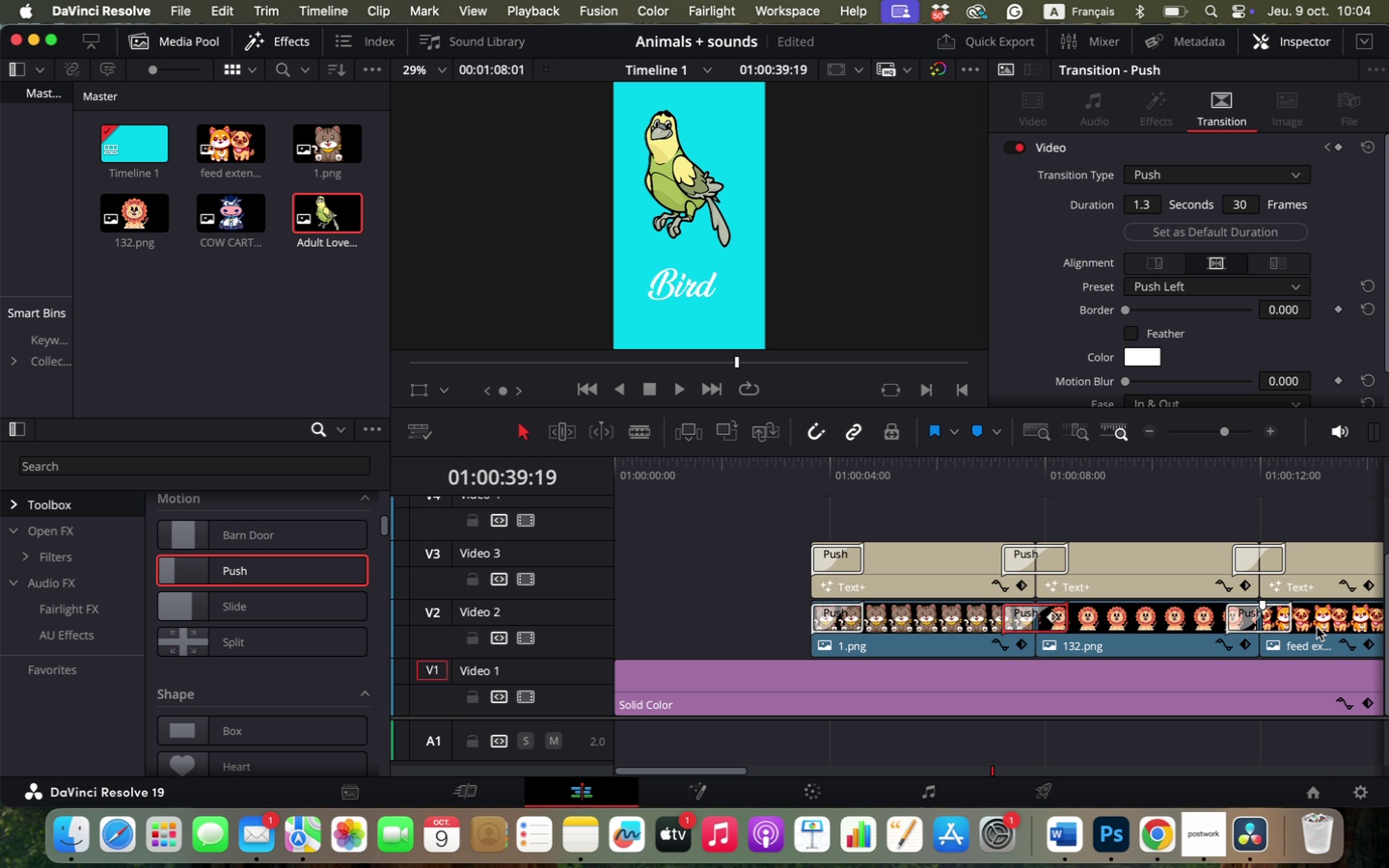 
scroll: coordinate [1301, 631], scroll_direction: down, amount: 2.0
 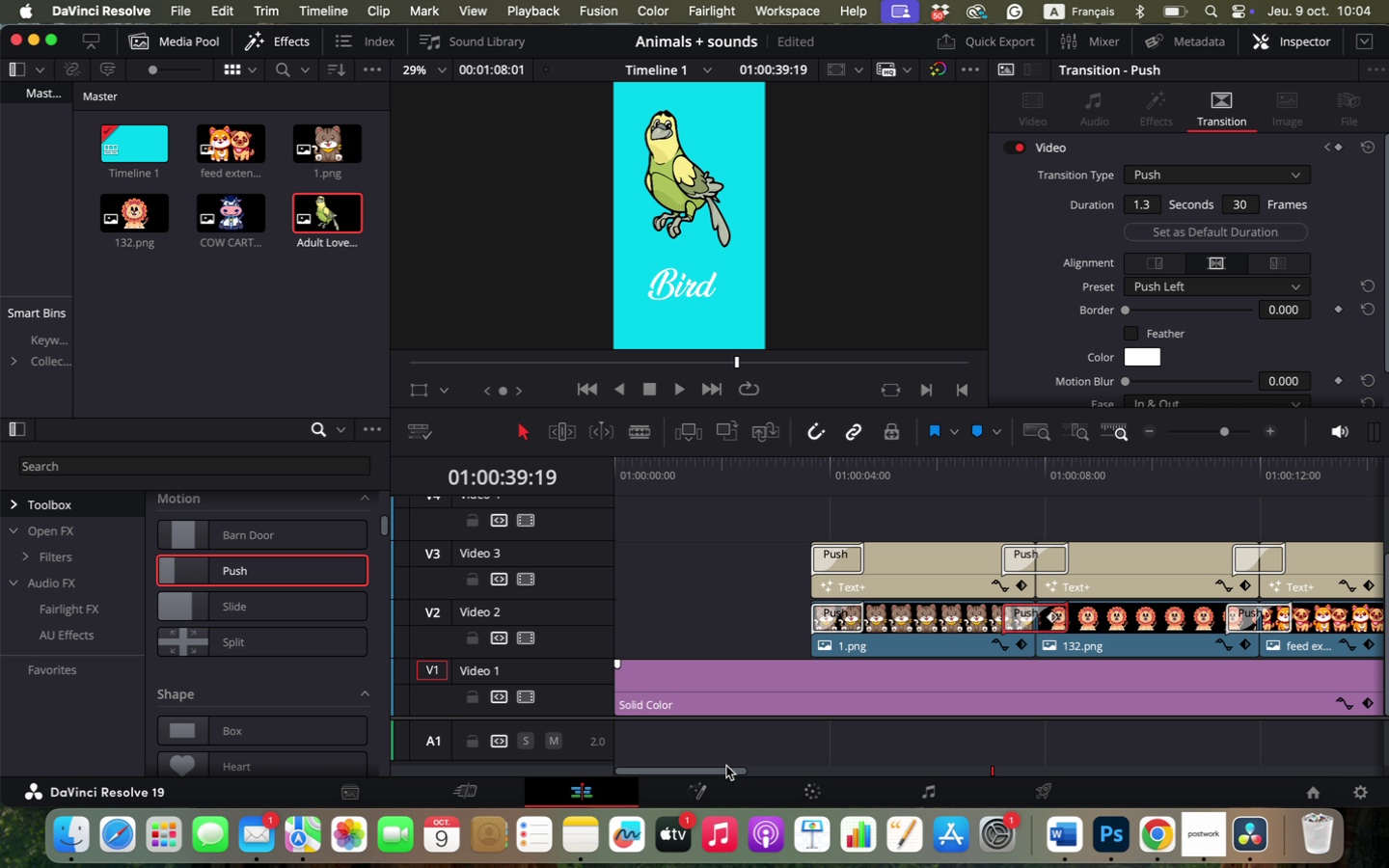 
left_click_drag(start_coordinate=[725, 770], to_coordinate=[753, 773])
 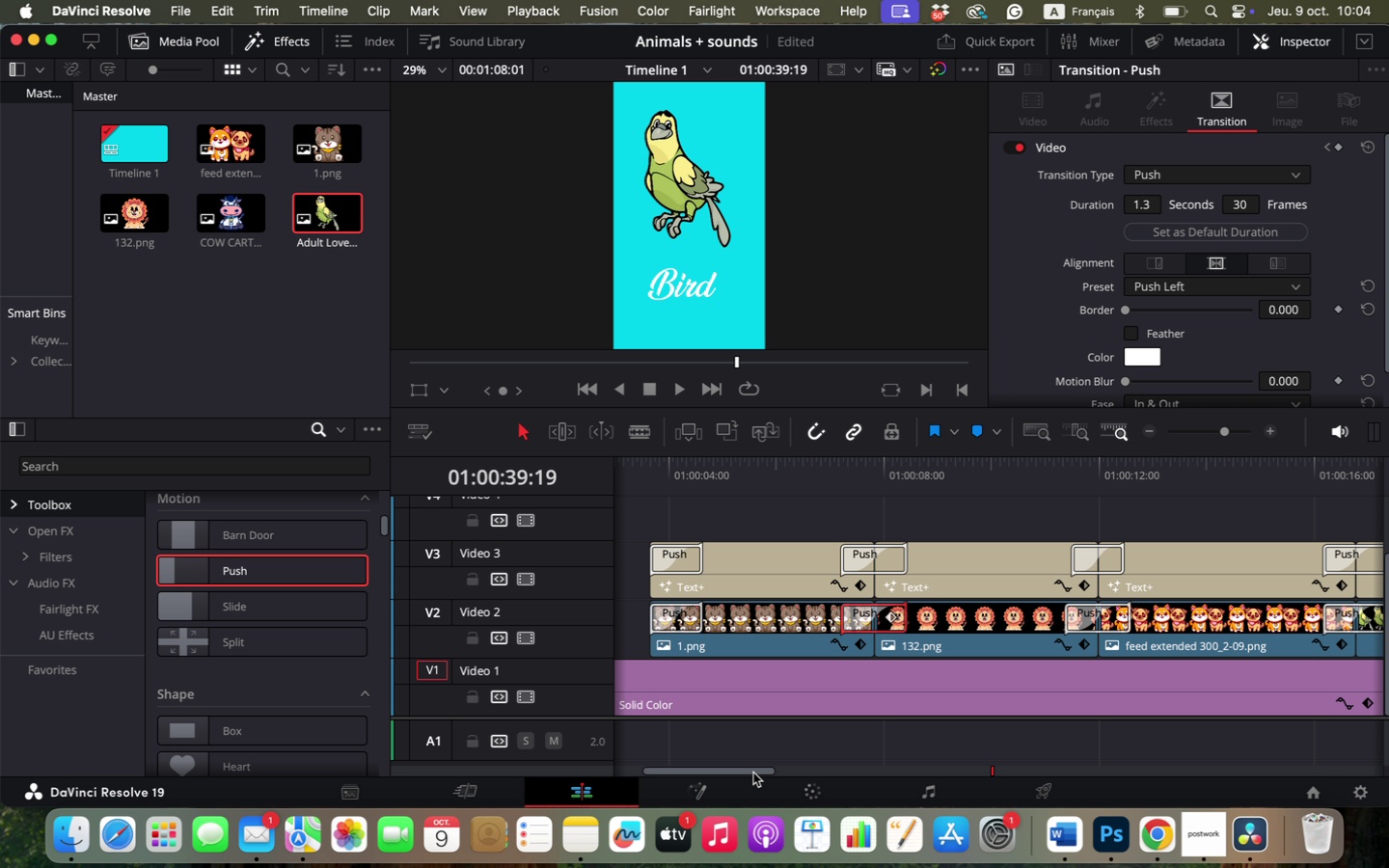 
key(Meta+W)
 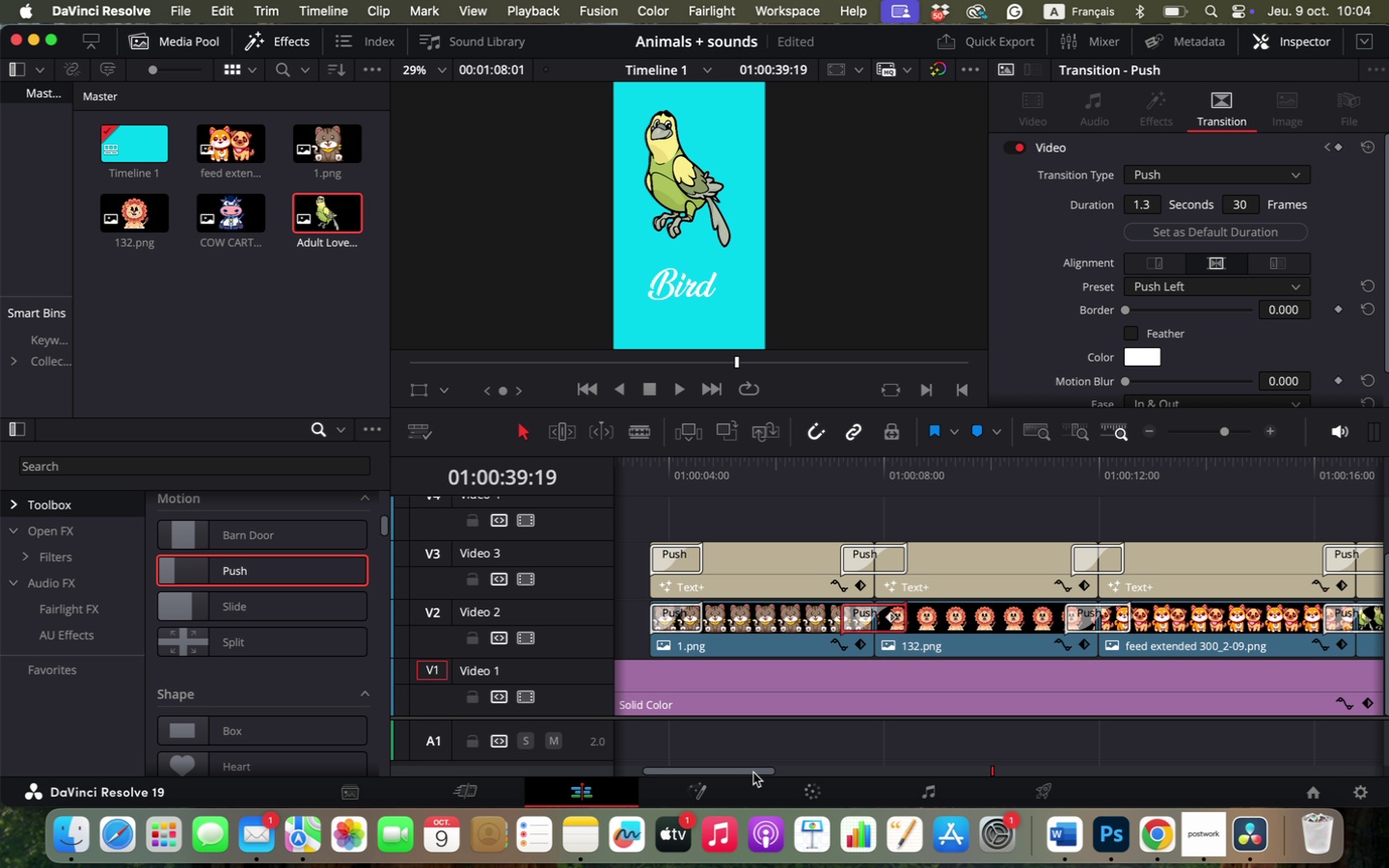 
key(Meta+W)
 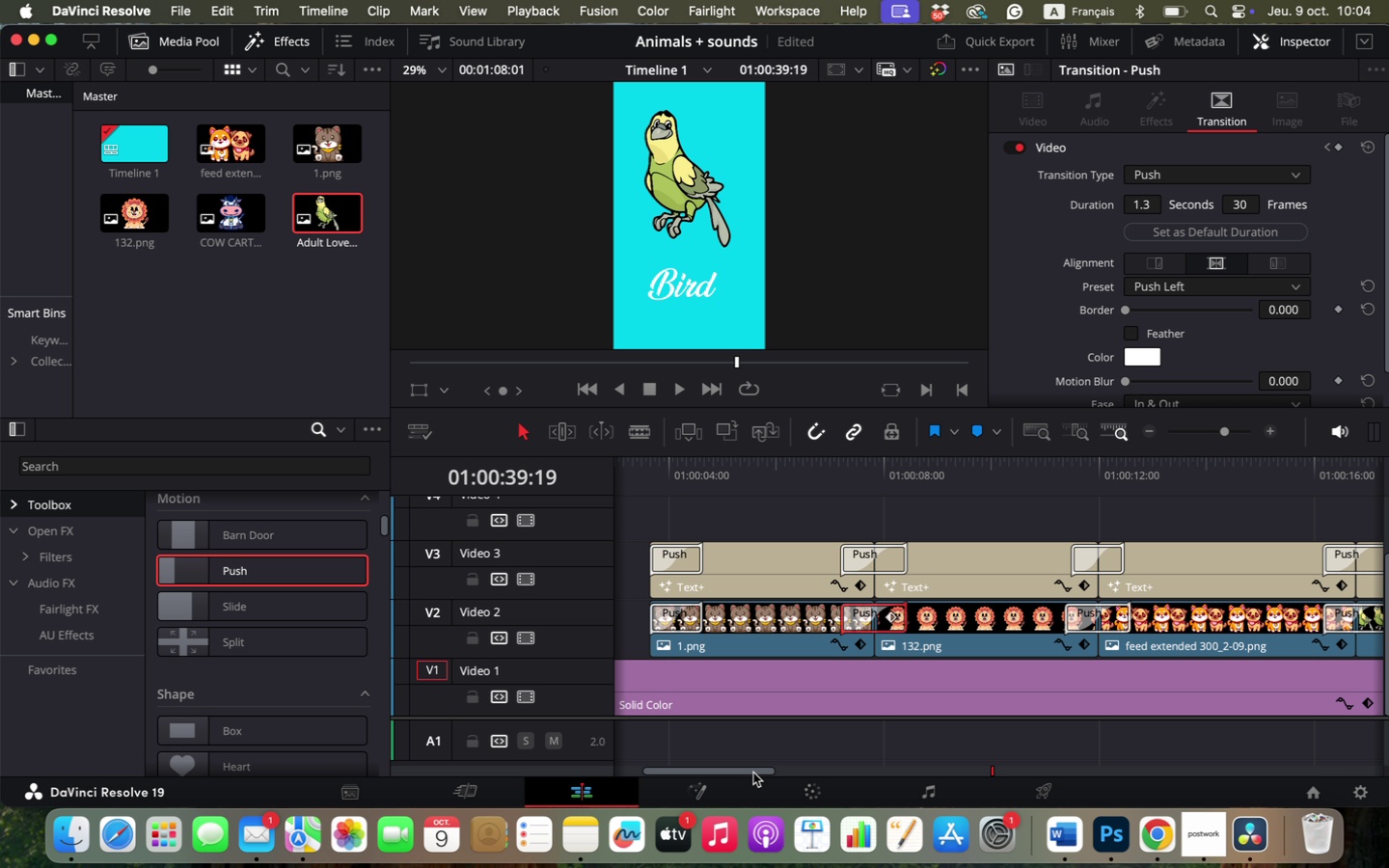 
key(Meta+W)
 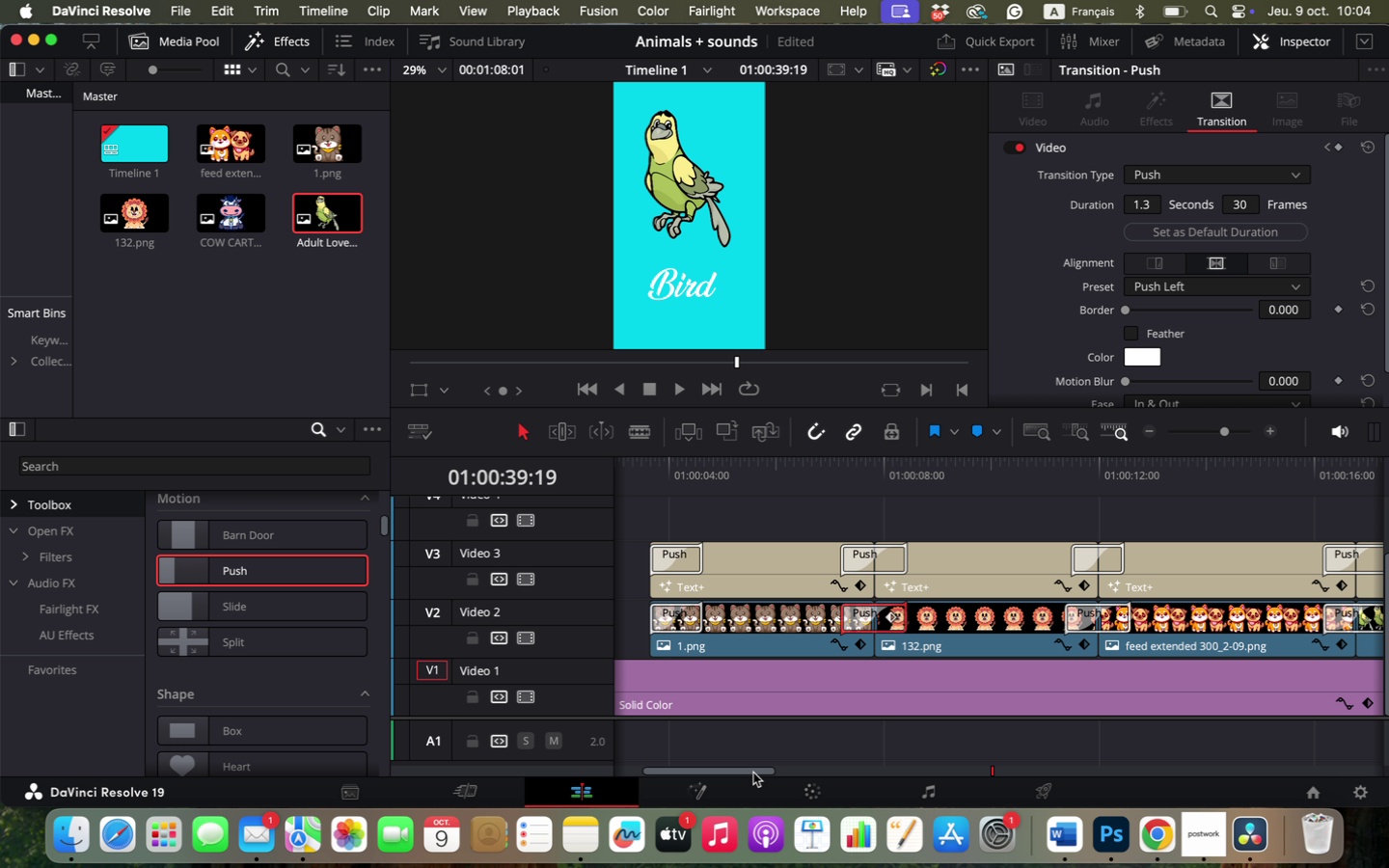 
key(Meta+W)
 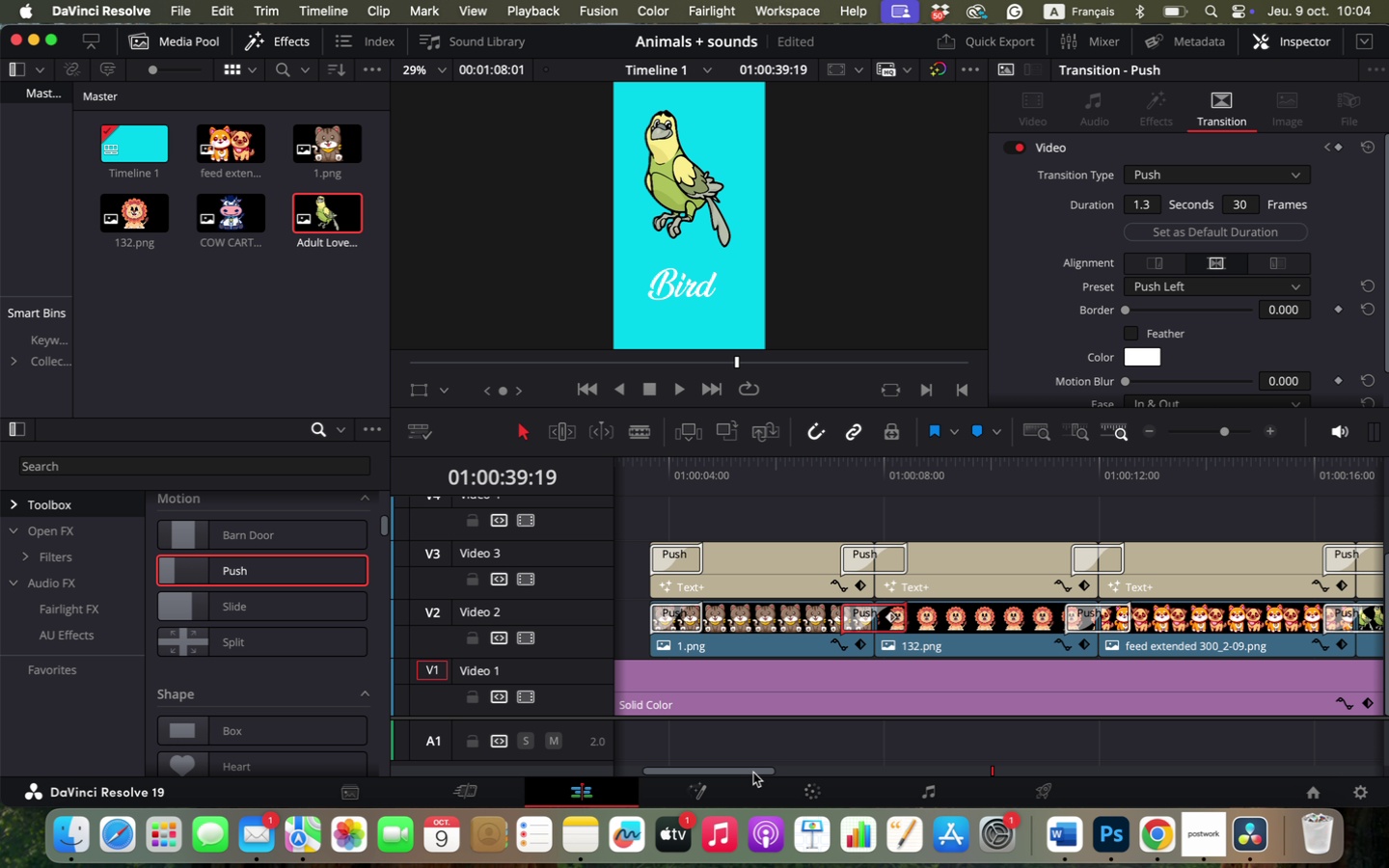 
key(Meta+W)
 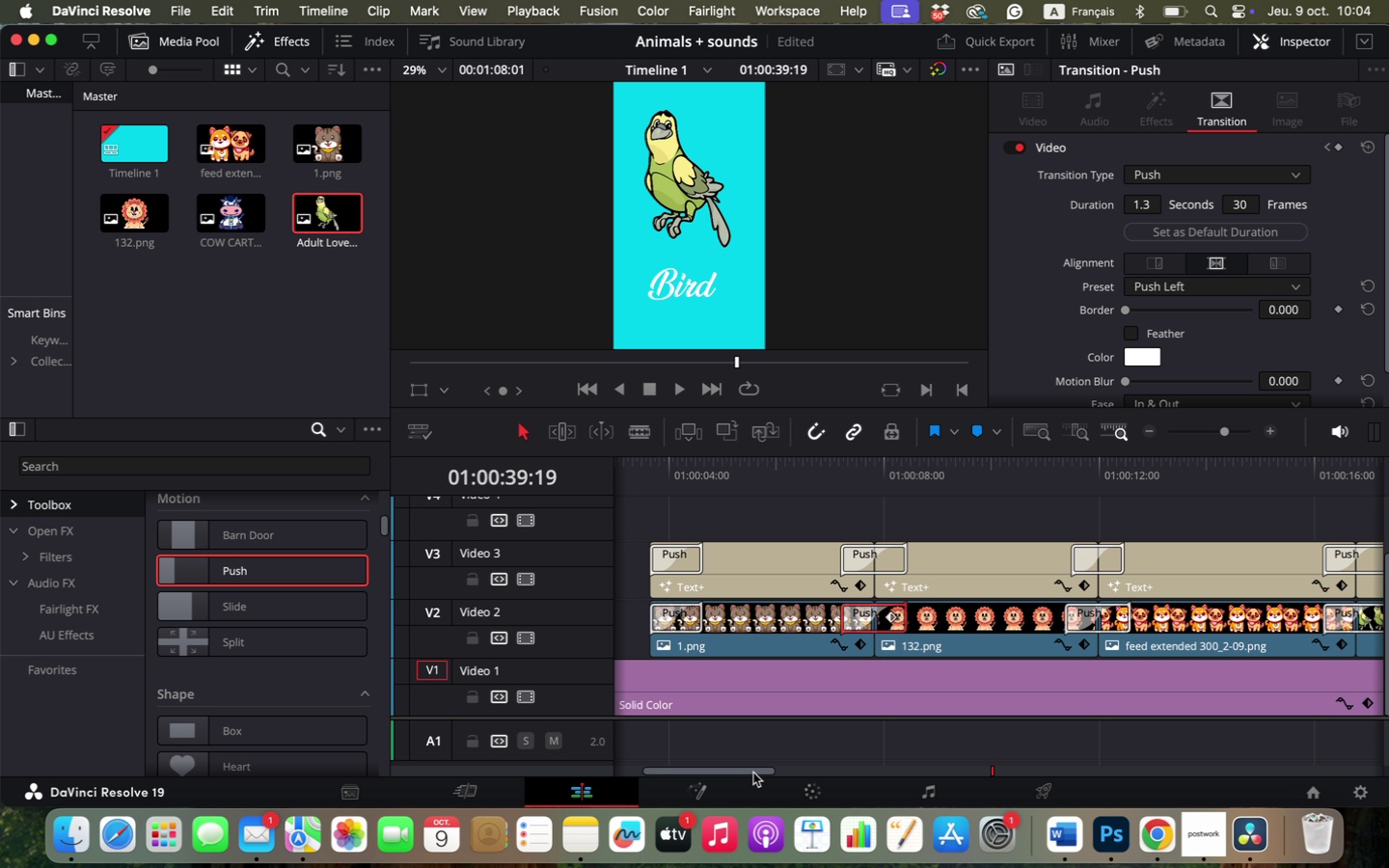 
key(Meta+W)
 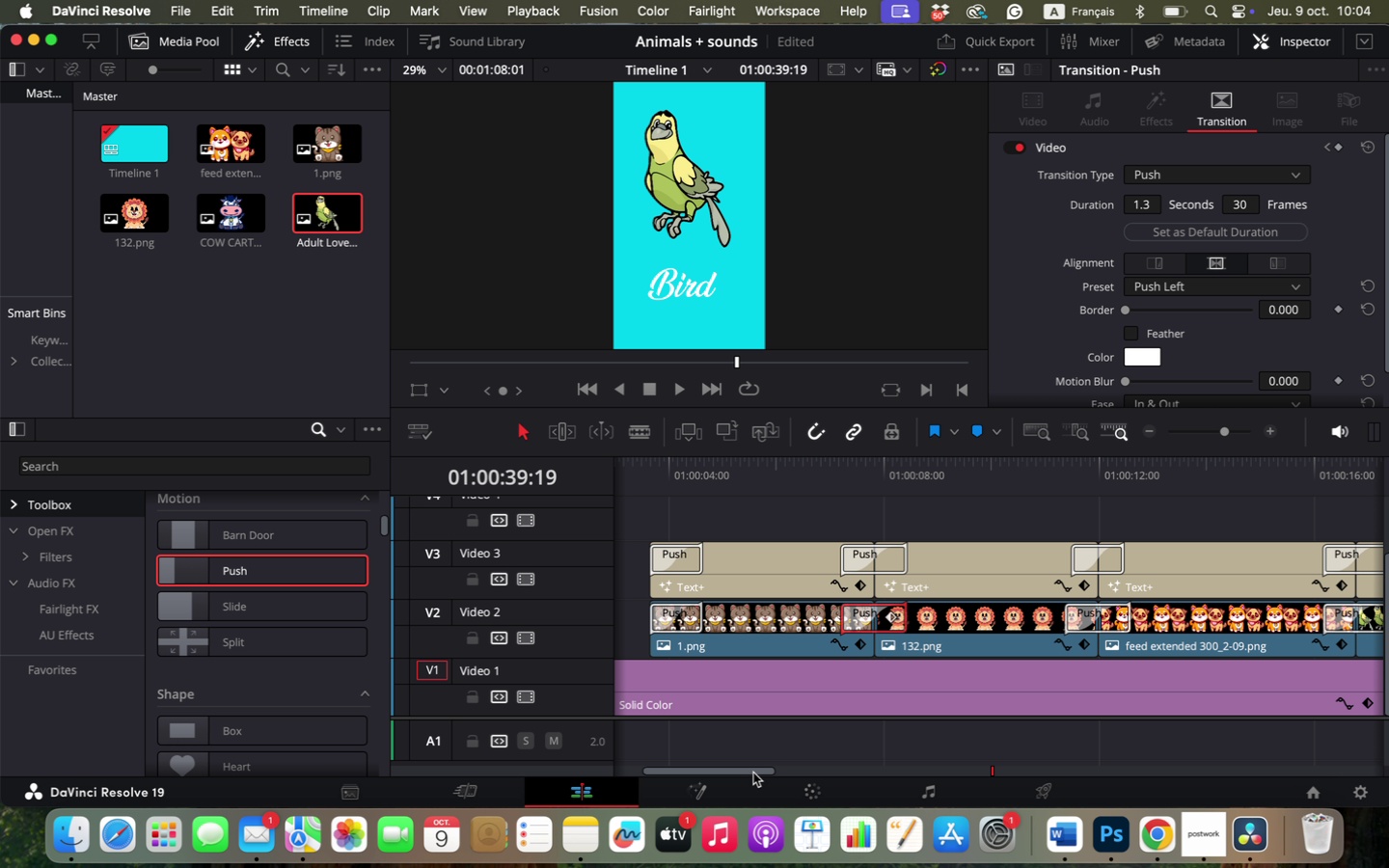 
left_click_drag(start_coordinate=[753, 773], to_coordinate=[855, 790])
 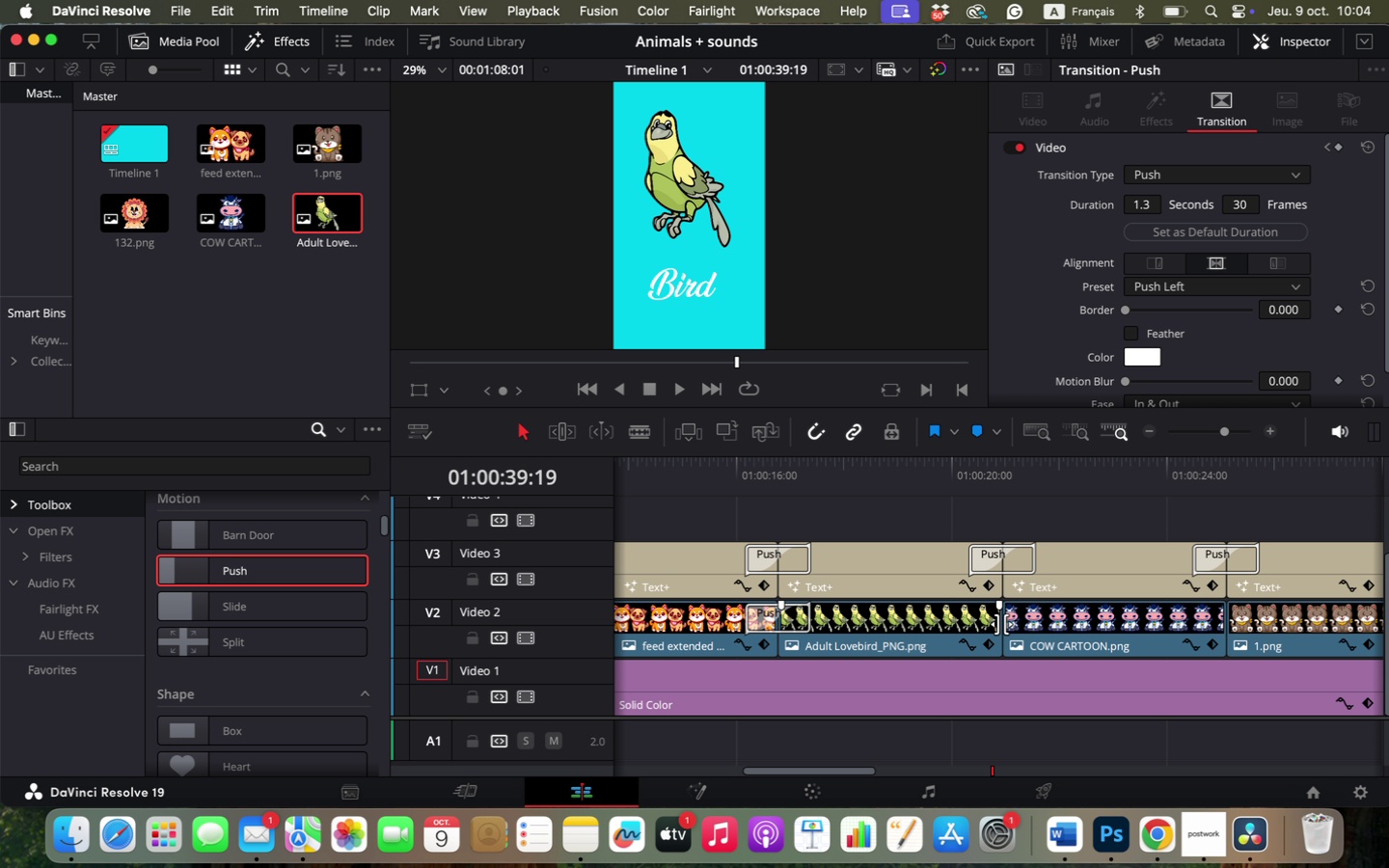 
right_click([1002, 624])
 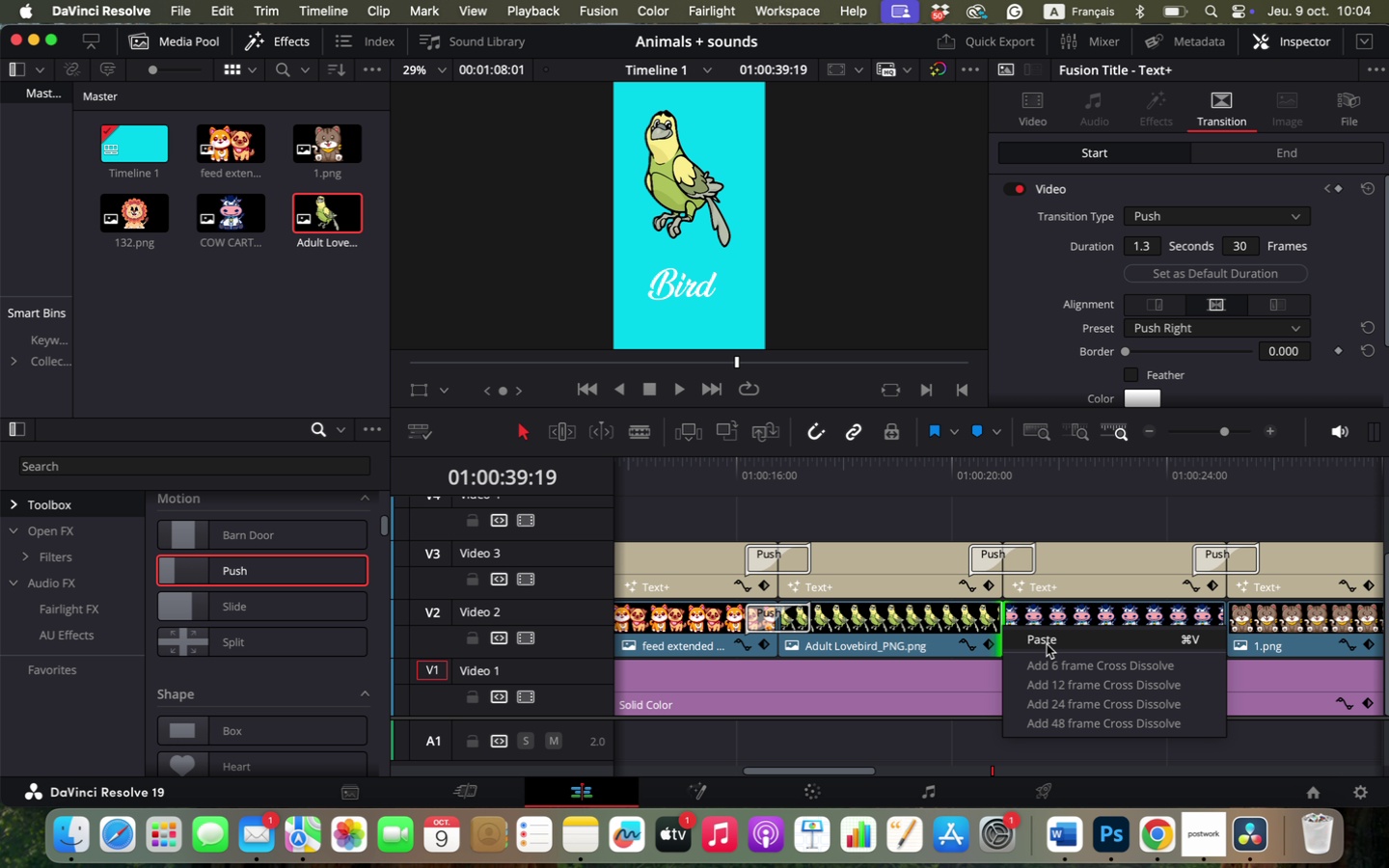 
left_click([1047, 644])
 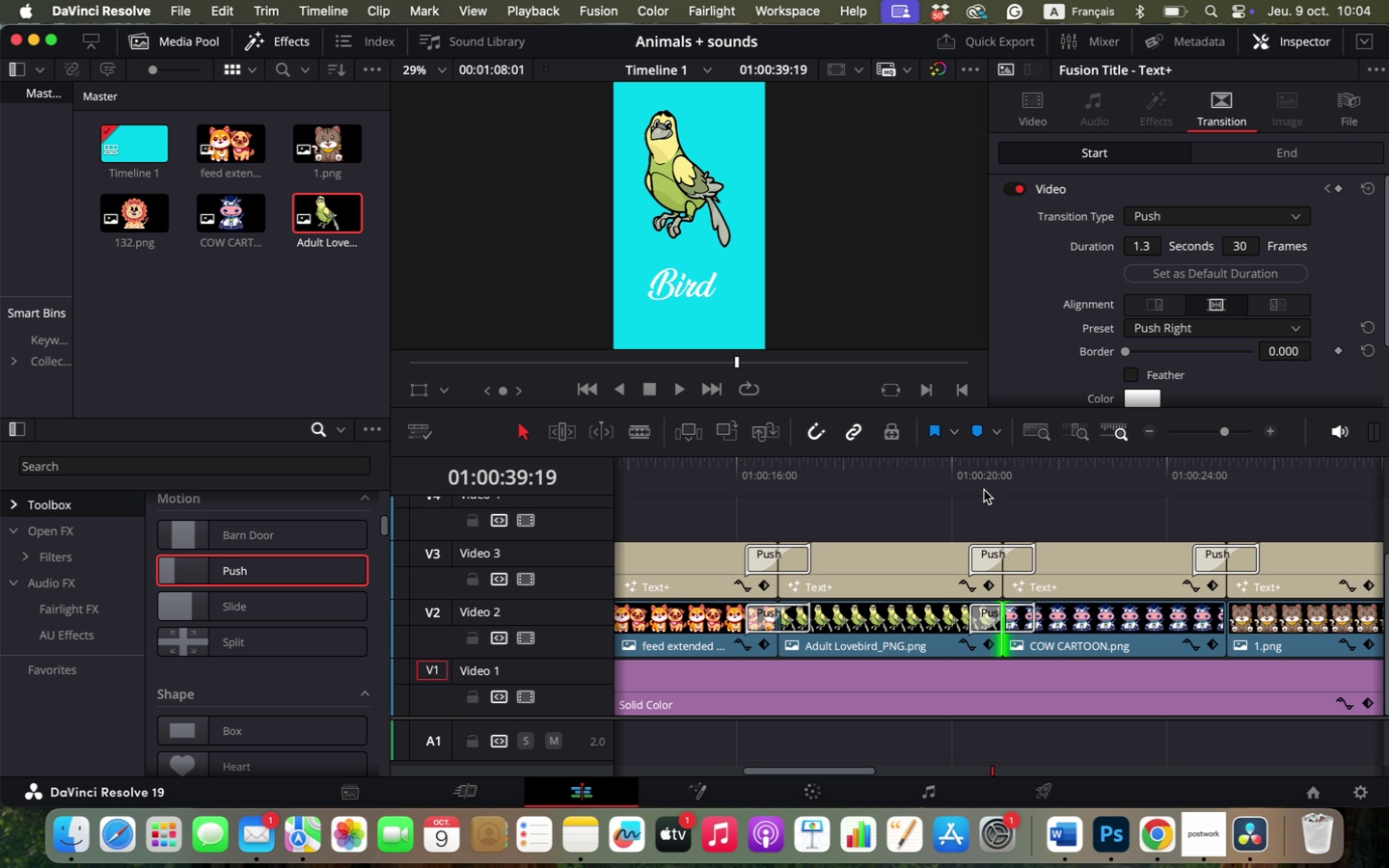 
left_click([977, 481])
 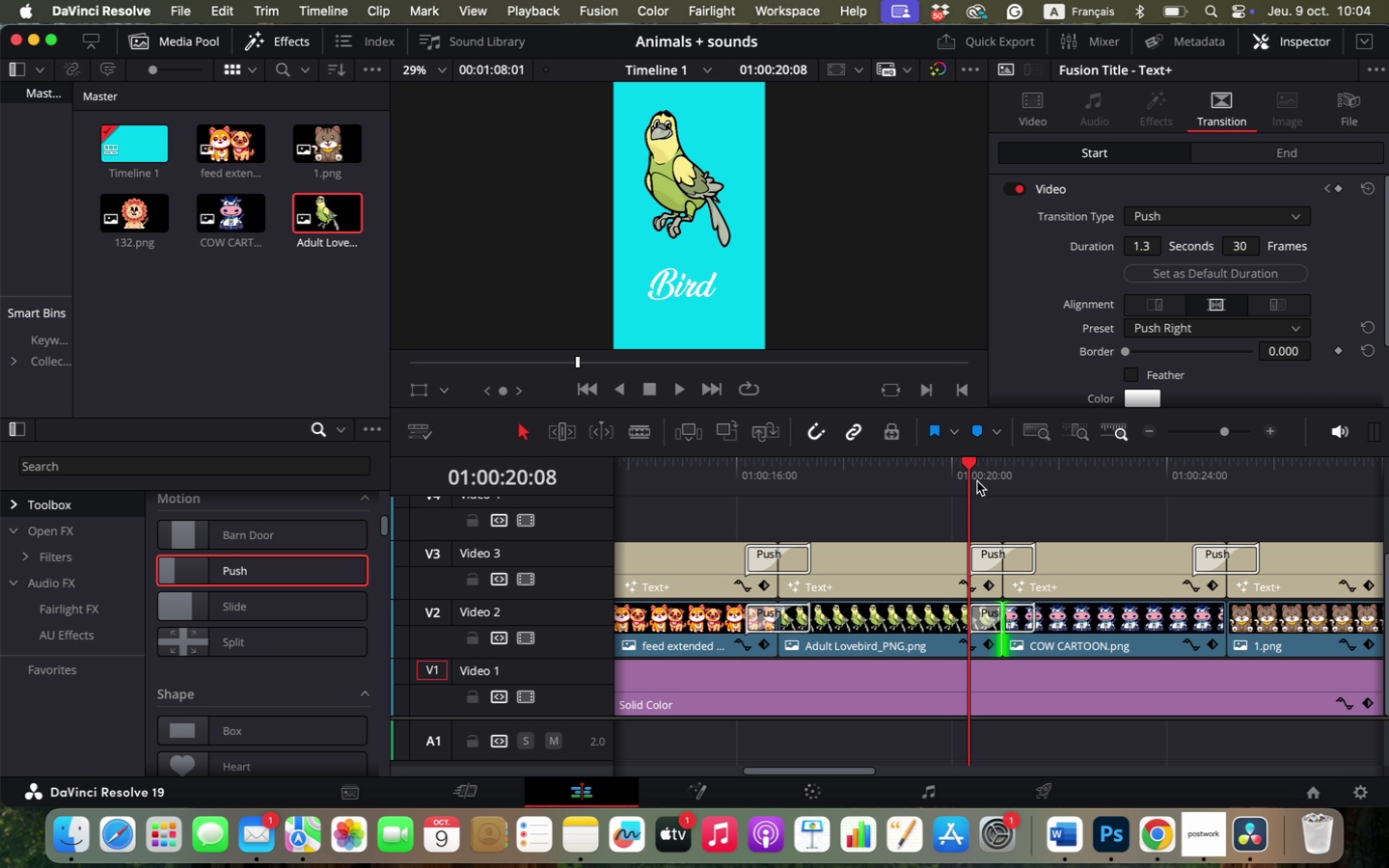 
key(Space)
 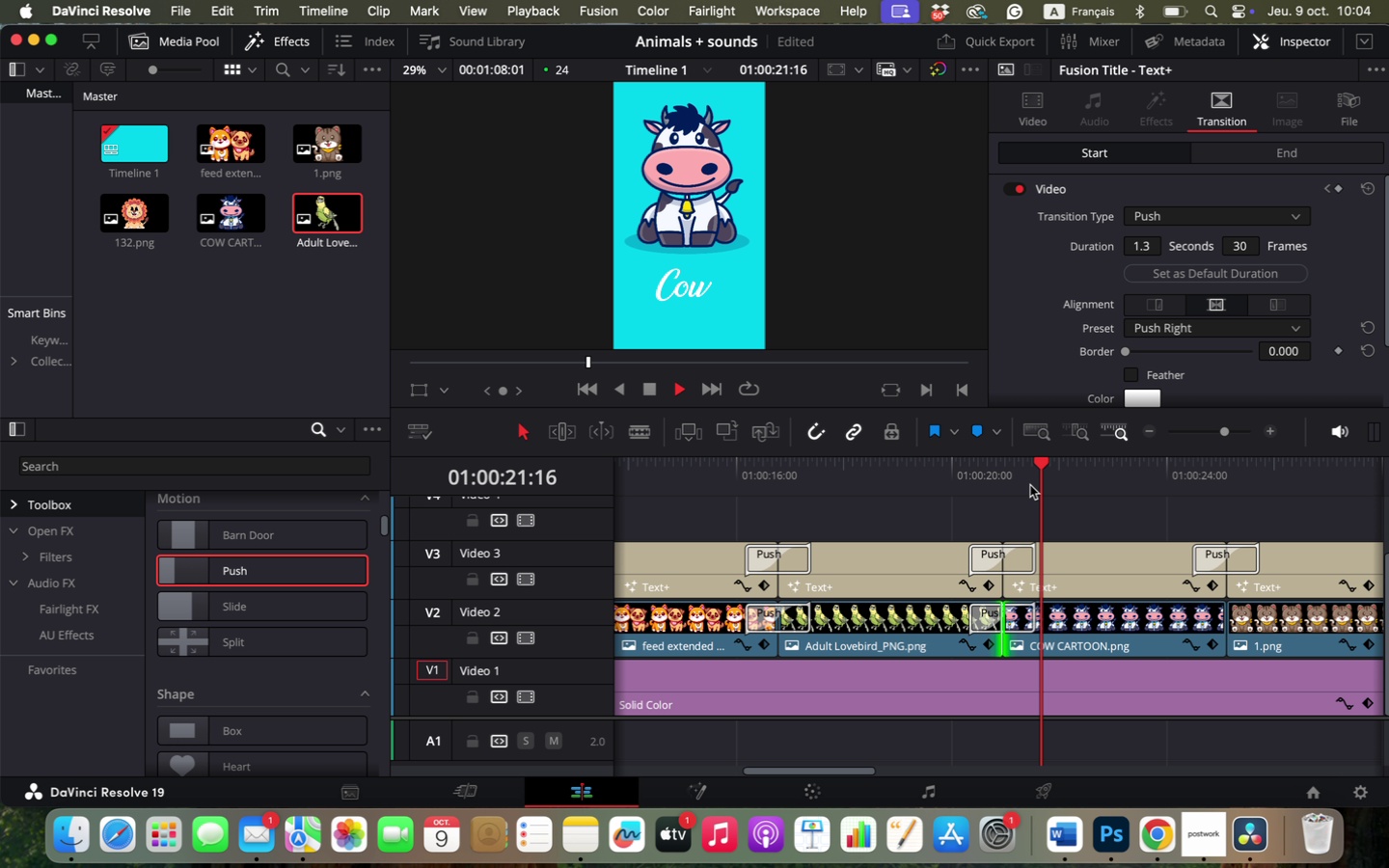 
key(Space)
 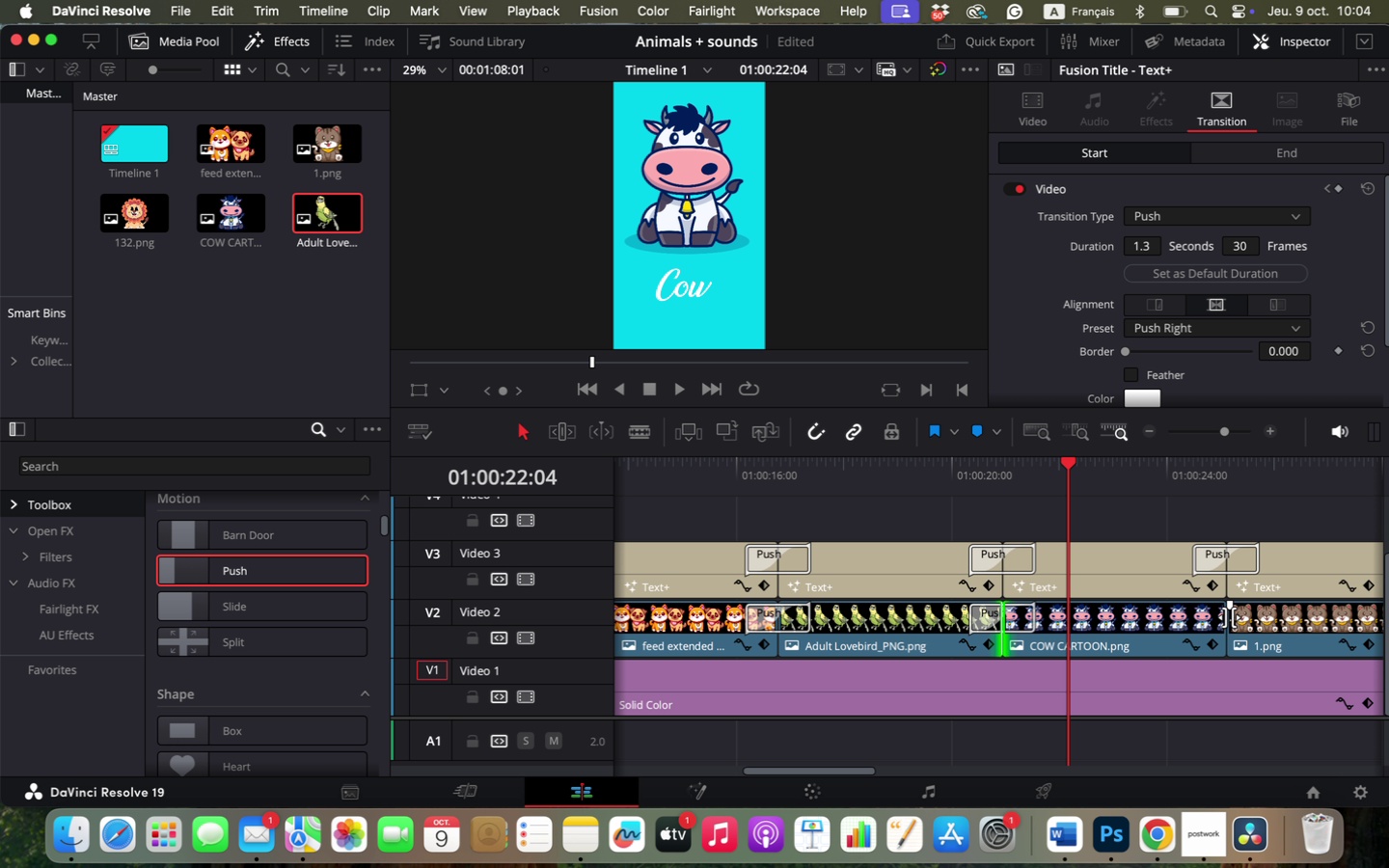 
right_click([1229, 617])
 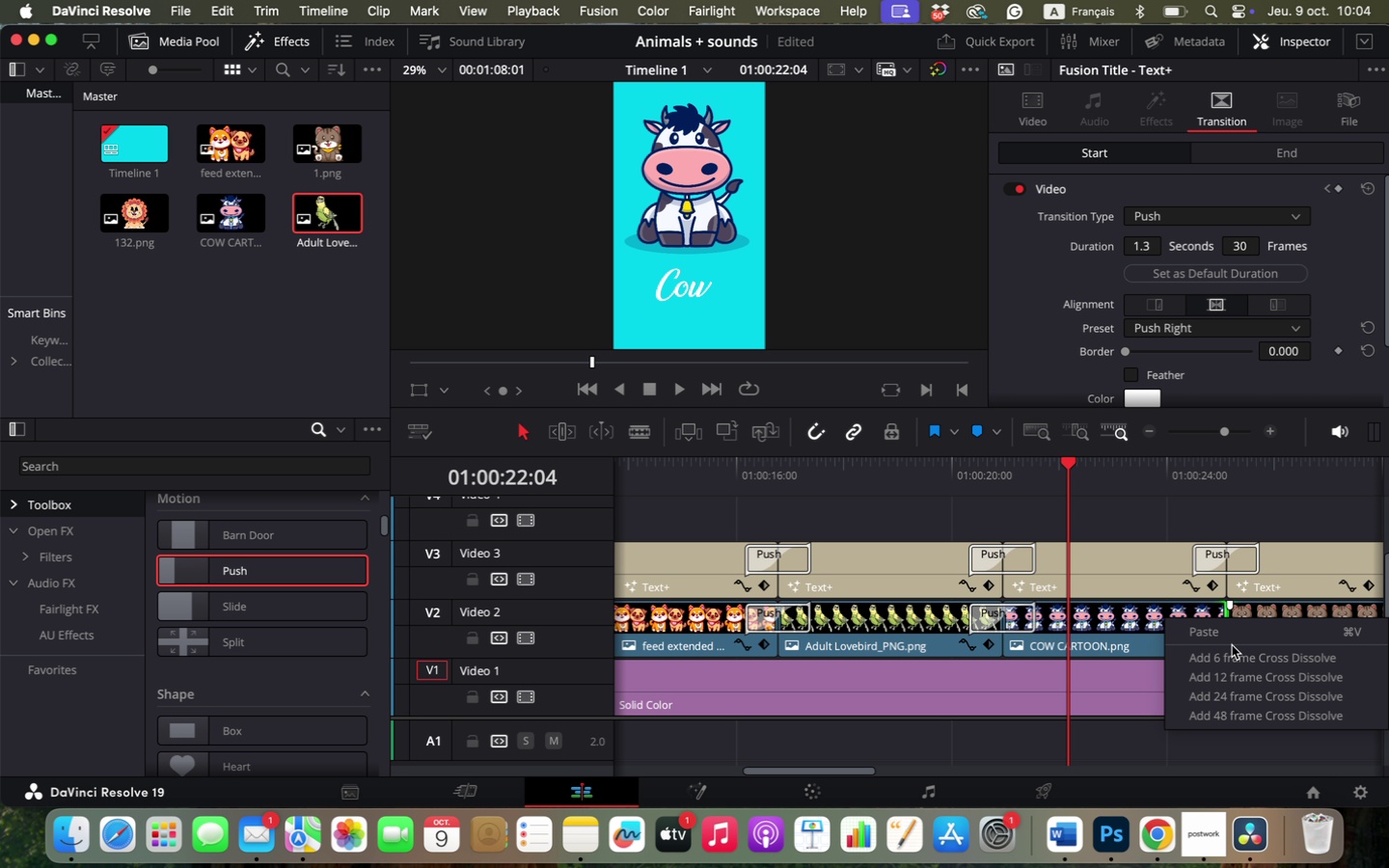 
left_click([1232, 644])
 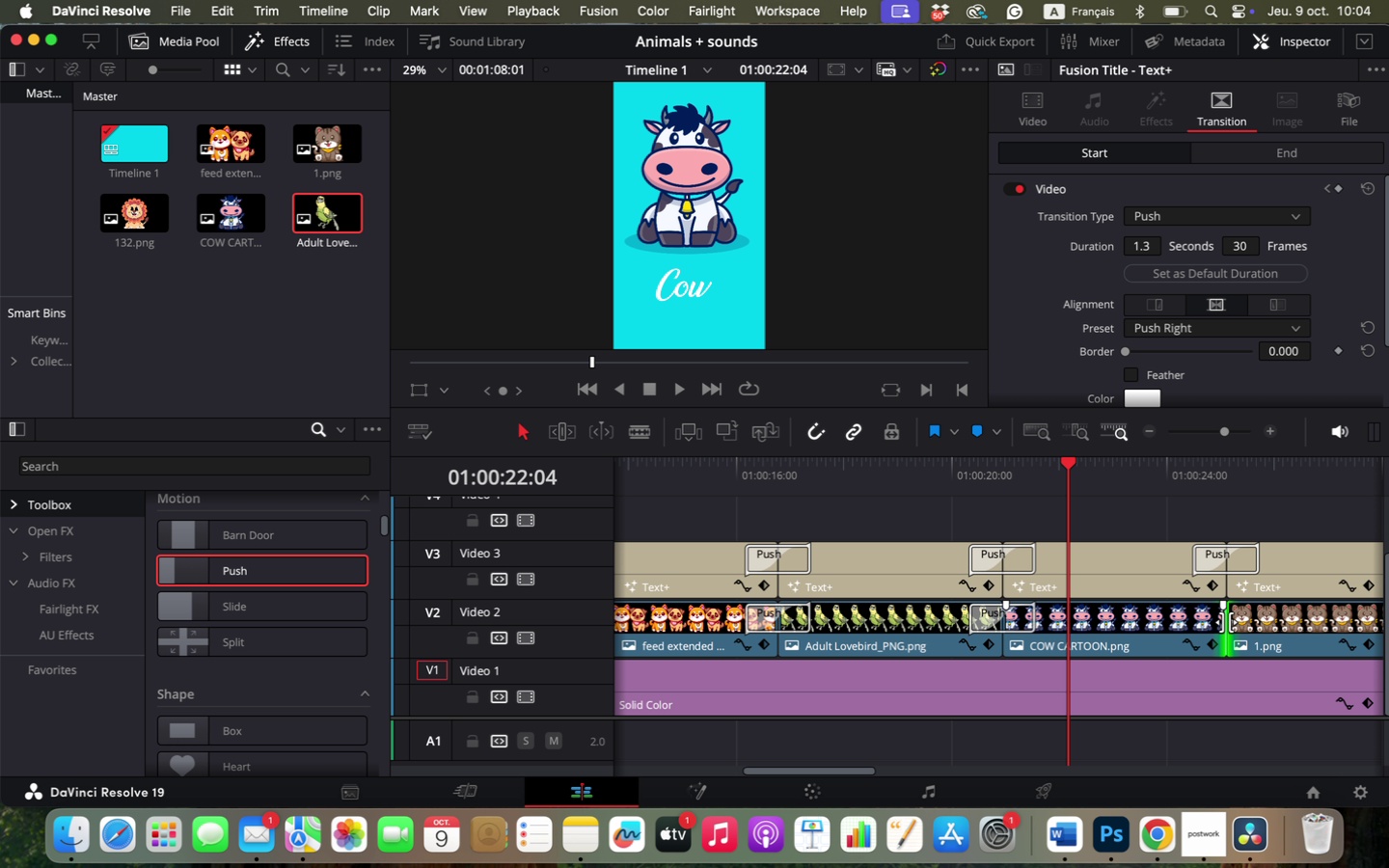 
right_click([1226, 622])
 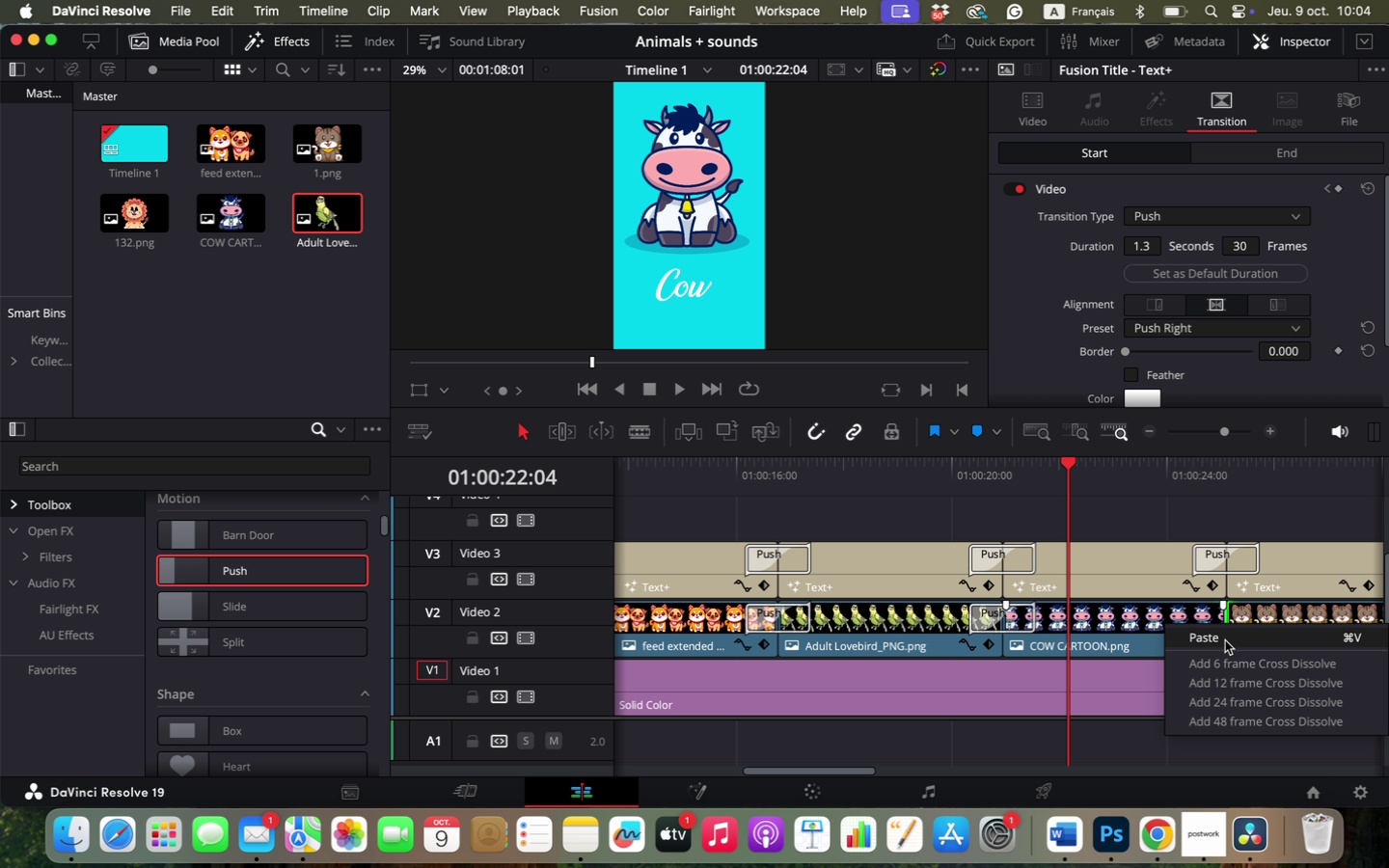 
left_click([1225, 640])
 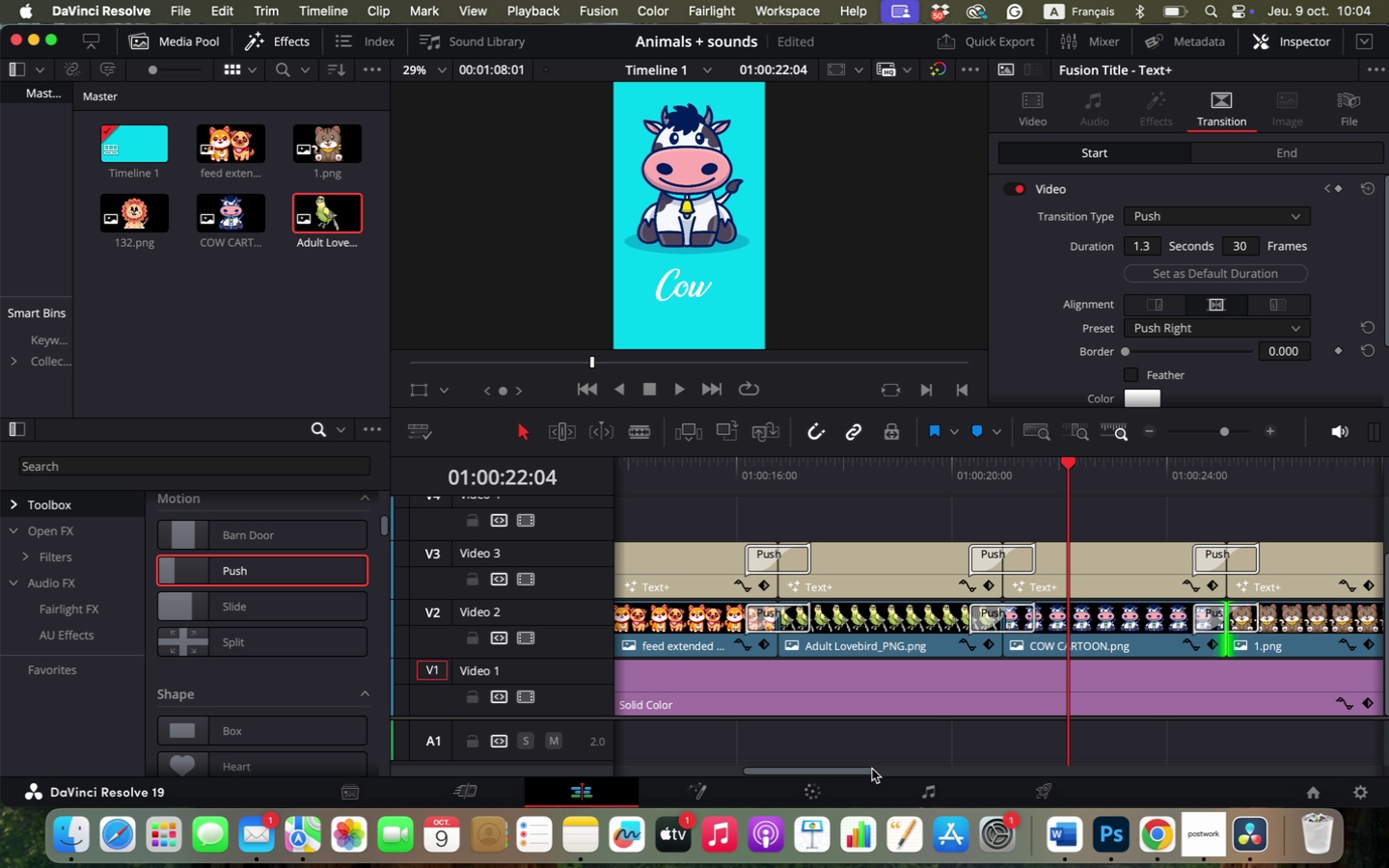 
left_click_drag(start_coordinate=[865, 768], to_coordinate=[974, 769])
 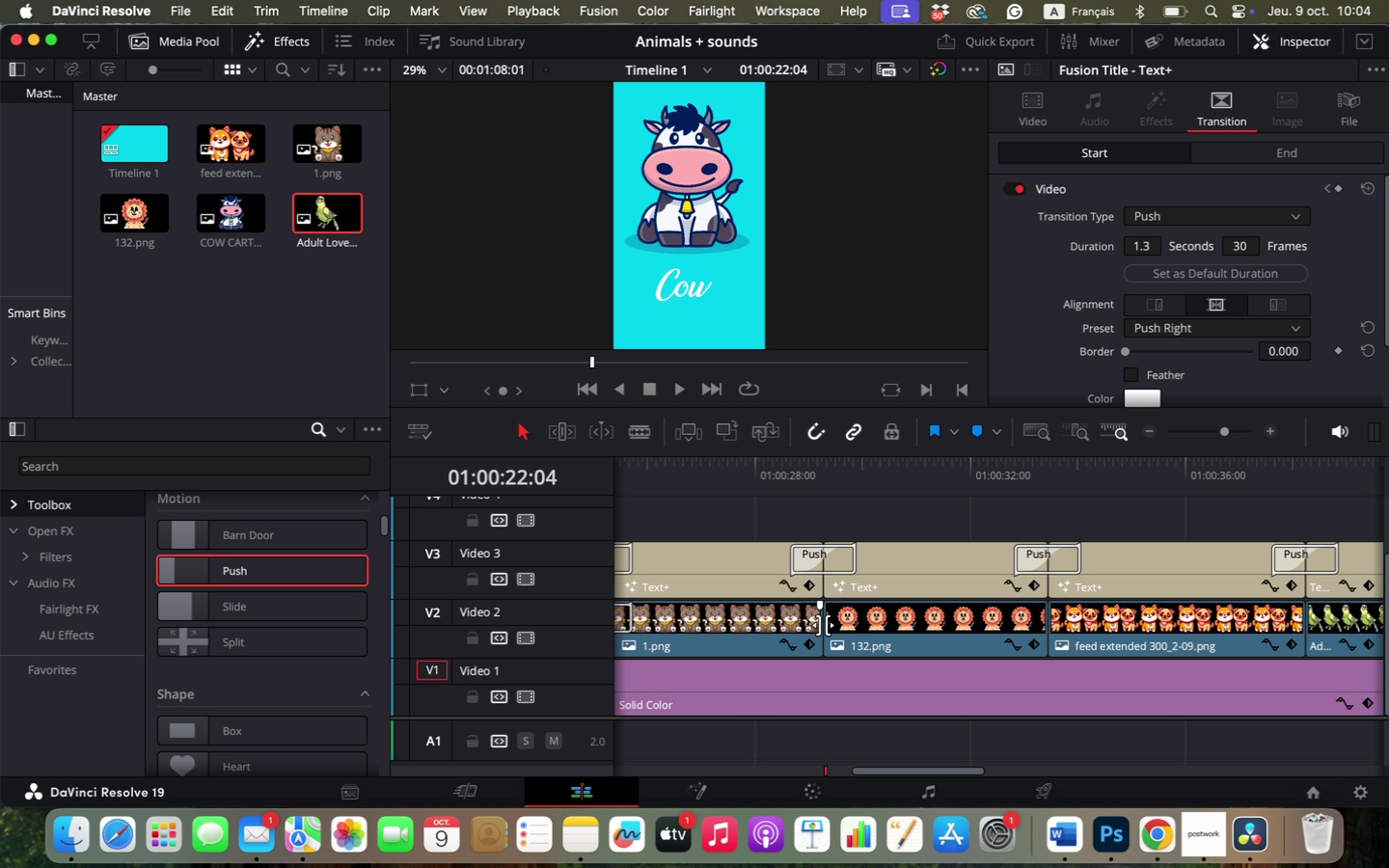 
right_click([824, 626])
 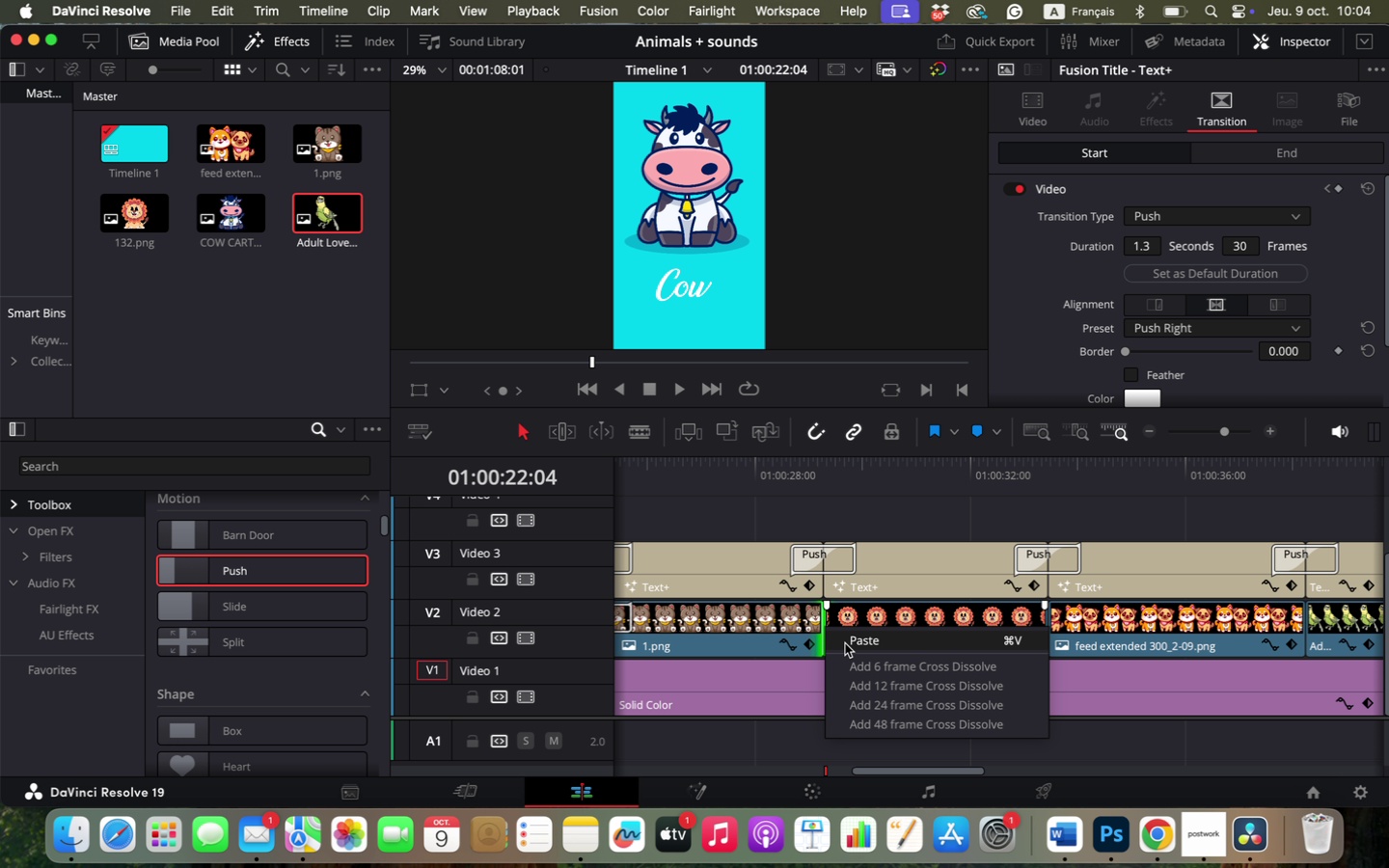 
left_click([845, 643])
 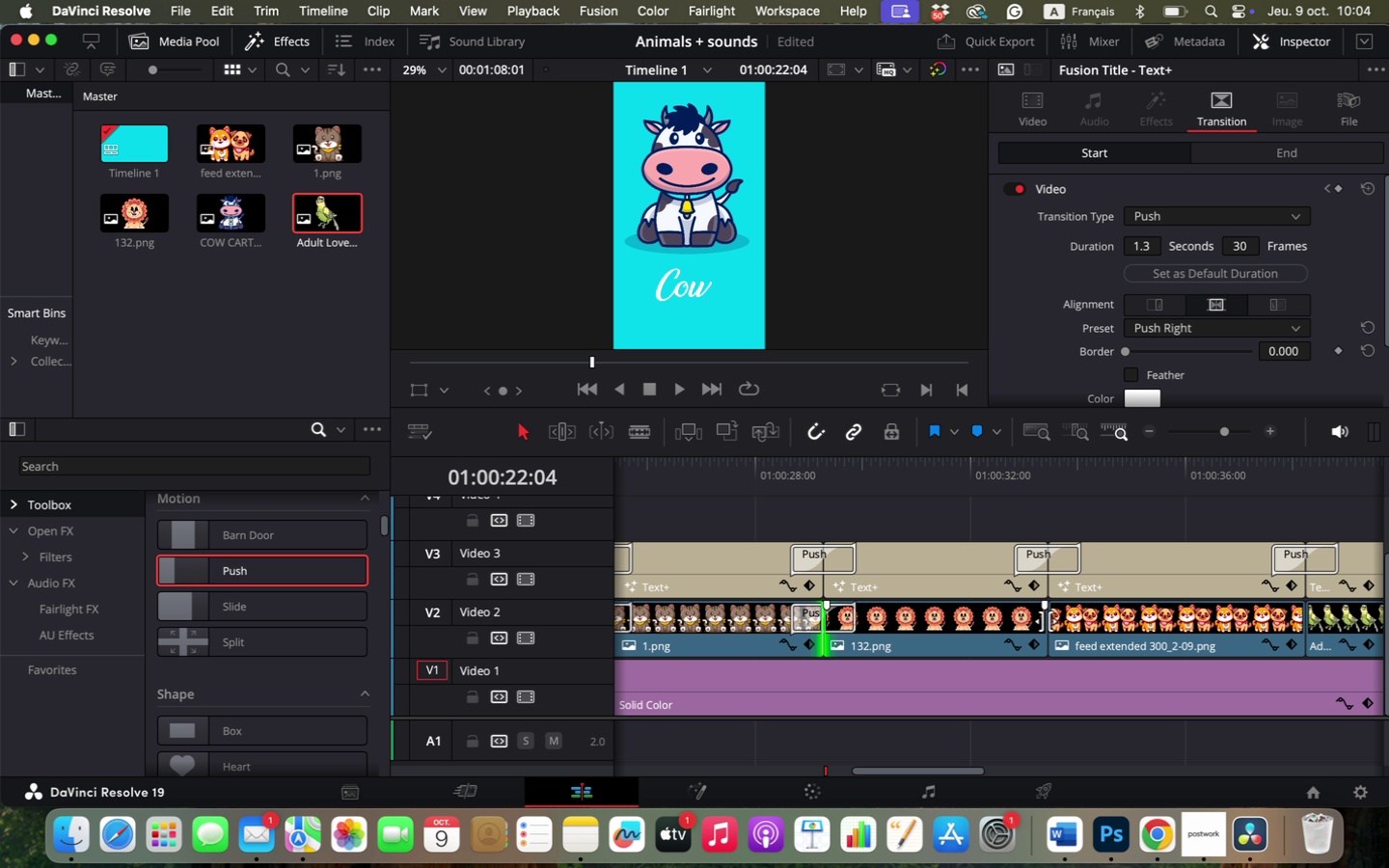 
right_click([1046, 621])
 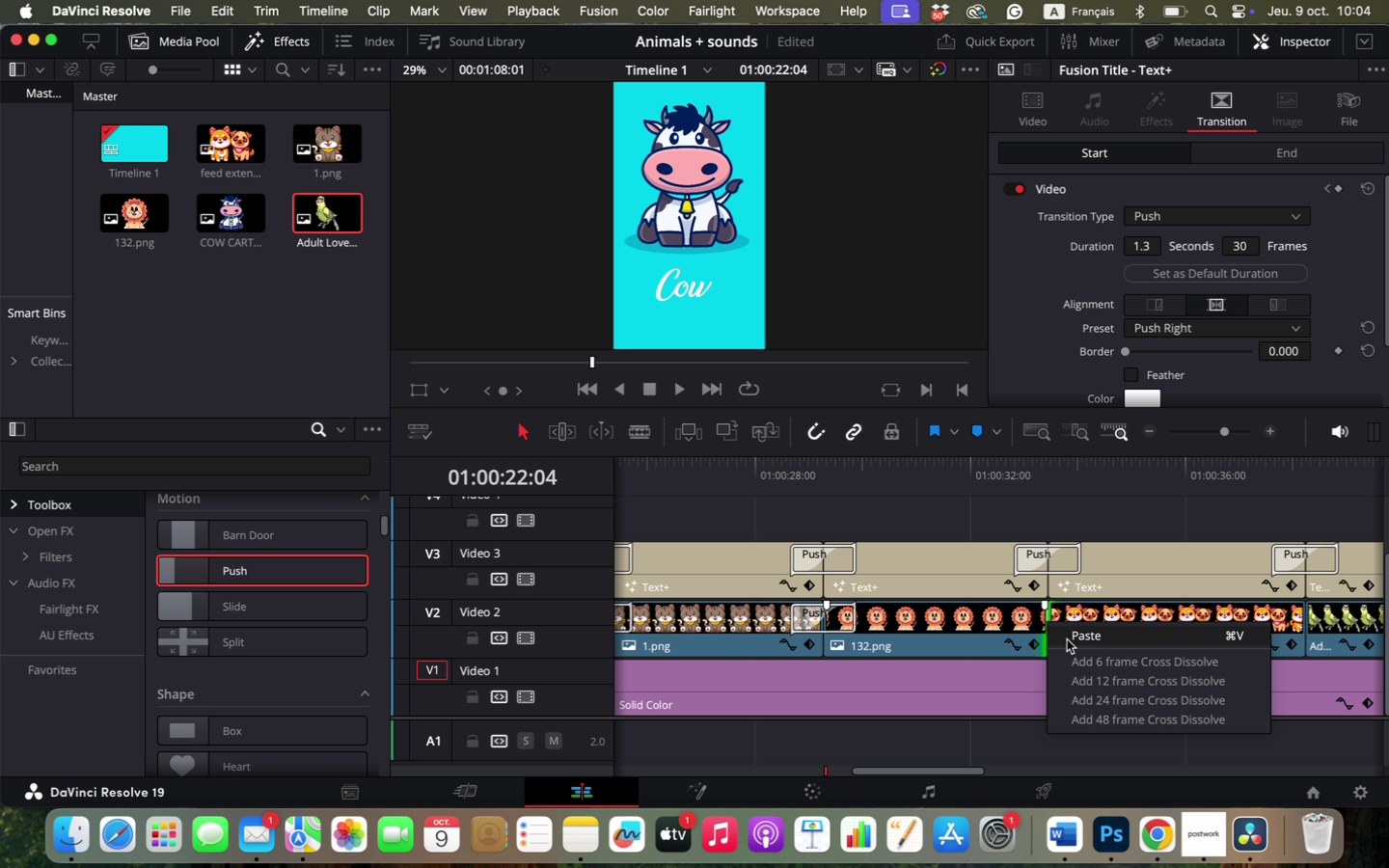 
left_click([1067, 639])
 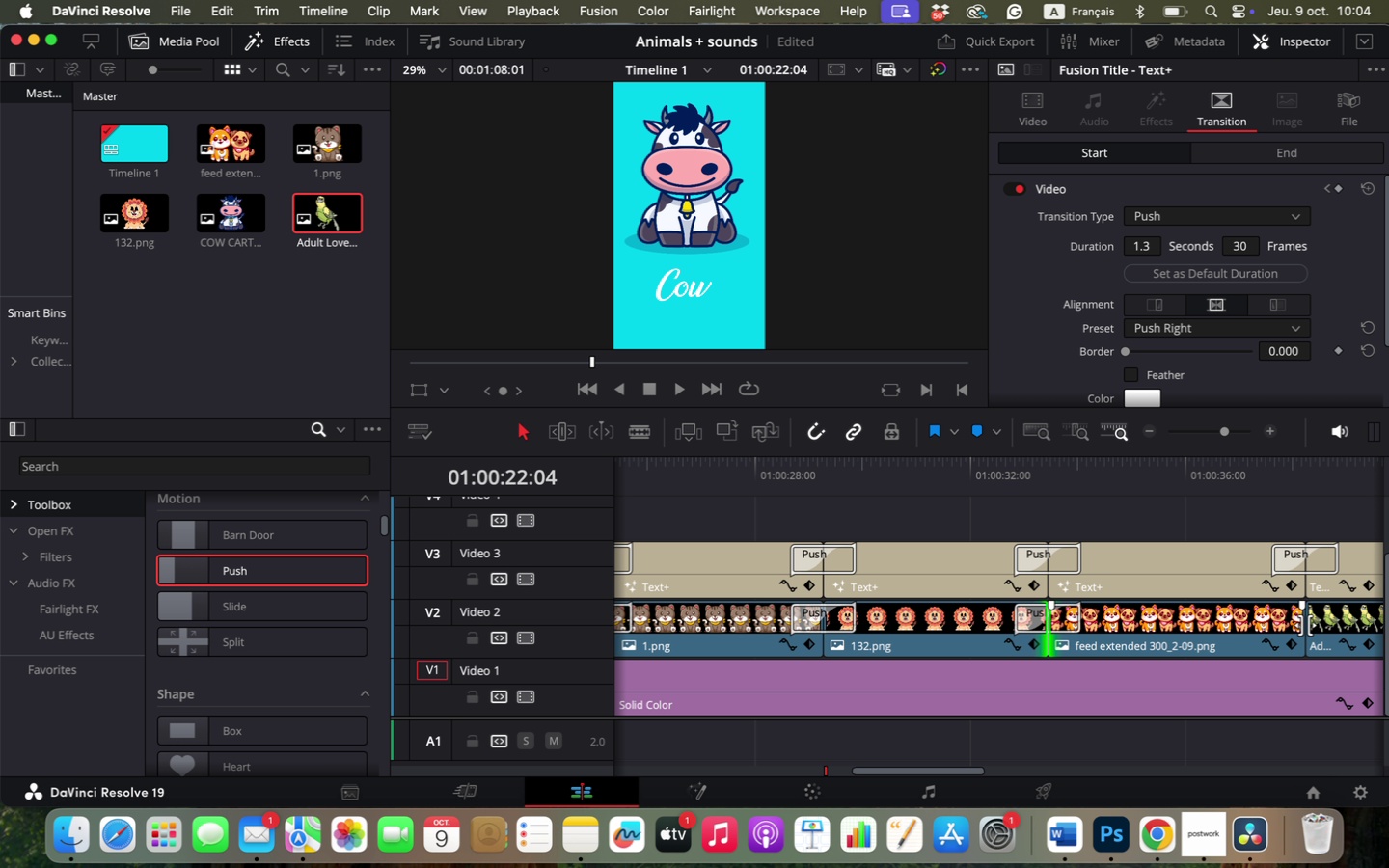 
right_click([1305, 625])
 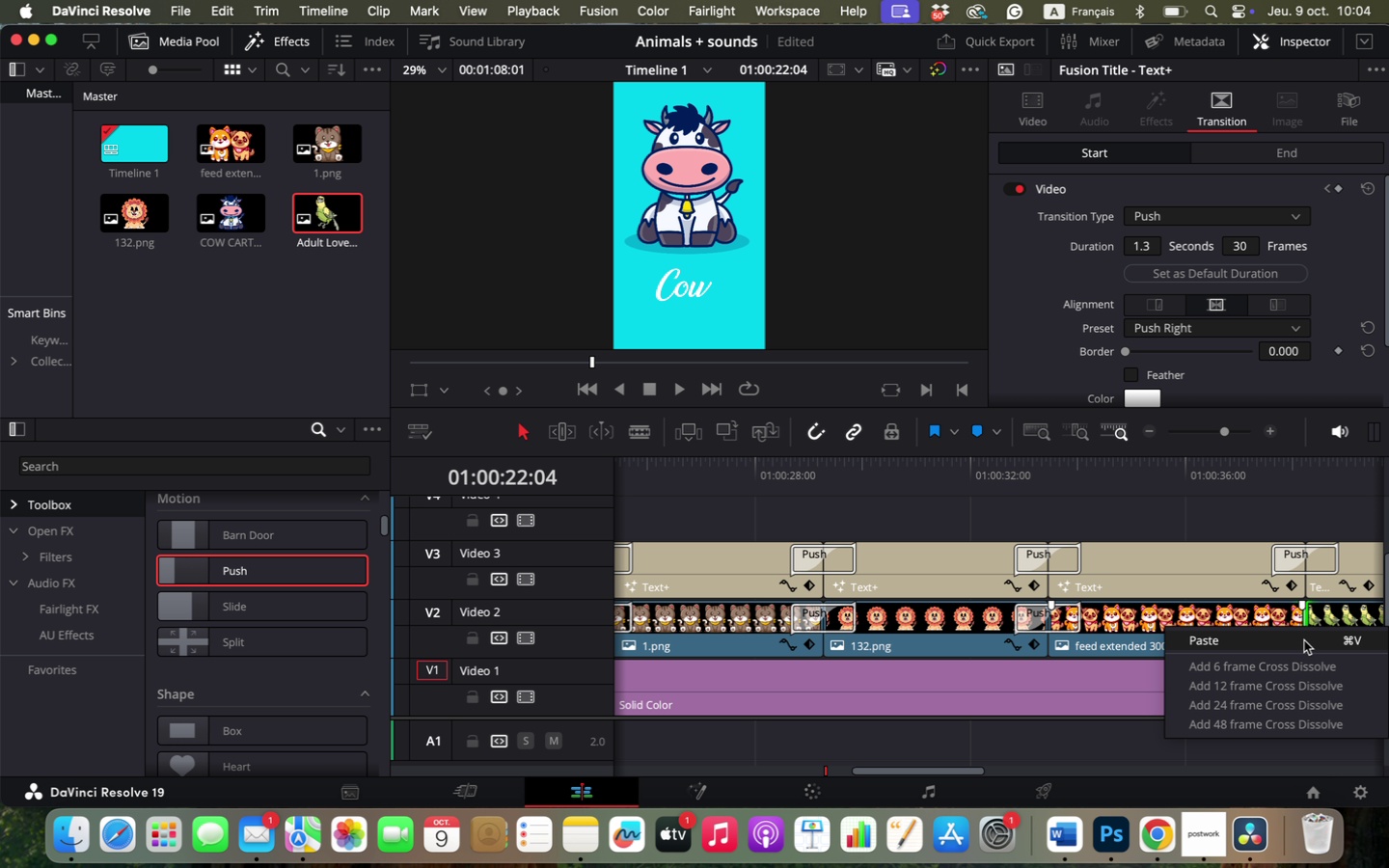 
left_click([1304, 640])
 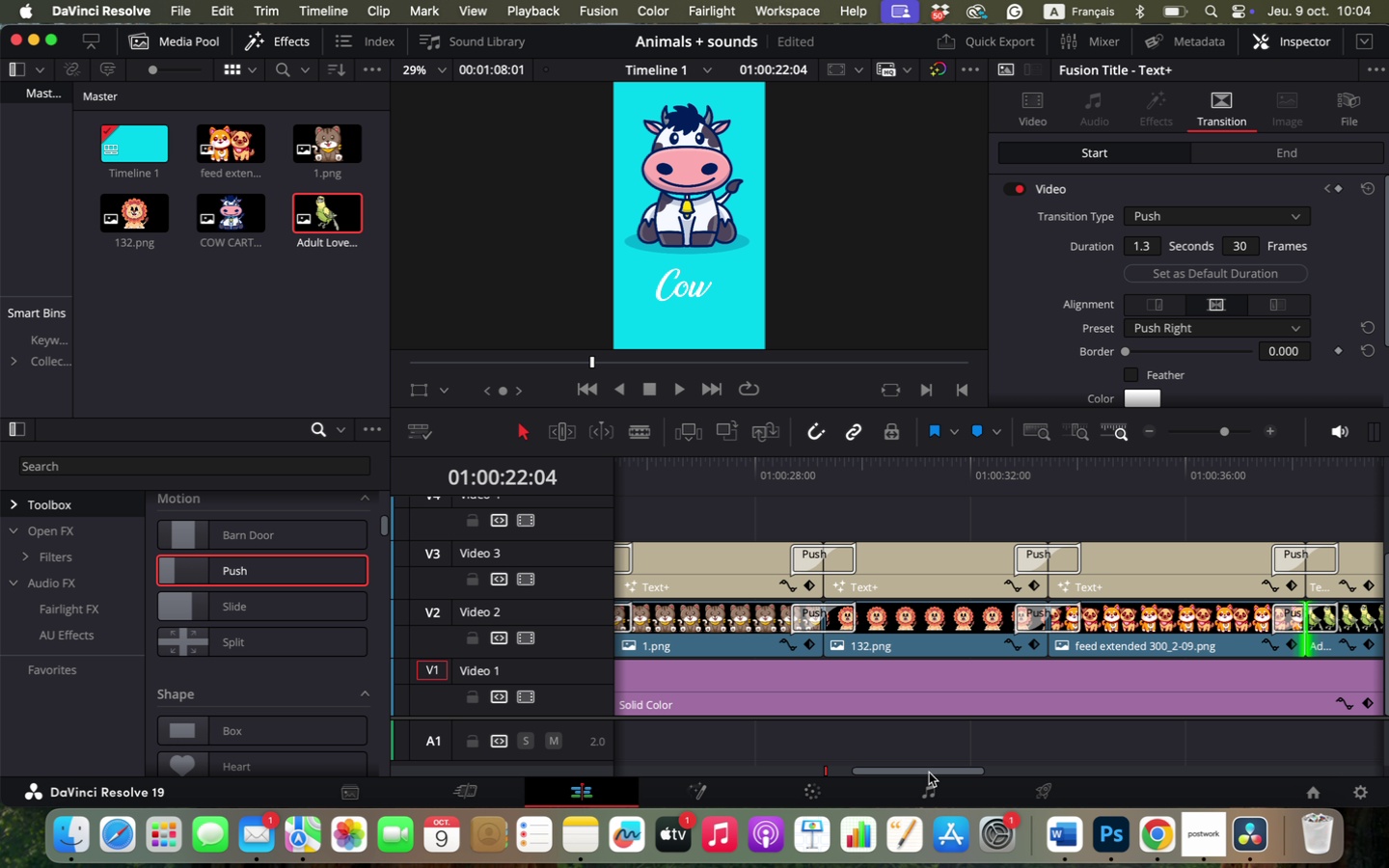 
left_click_drag(start_coordinate=[929, 773], to_coordinate=[1049, 769])
 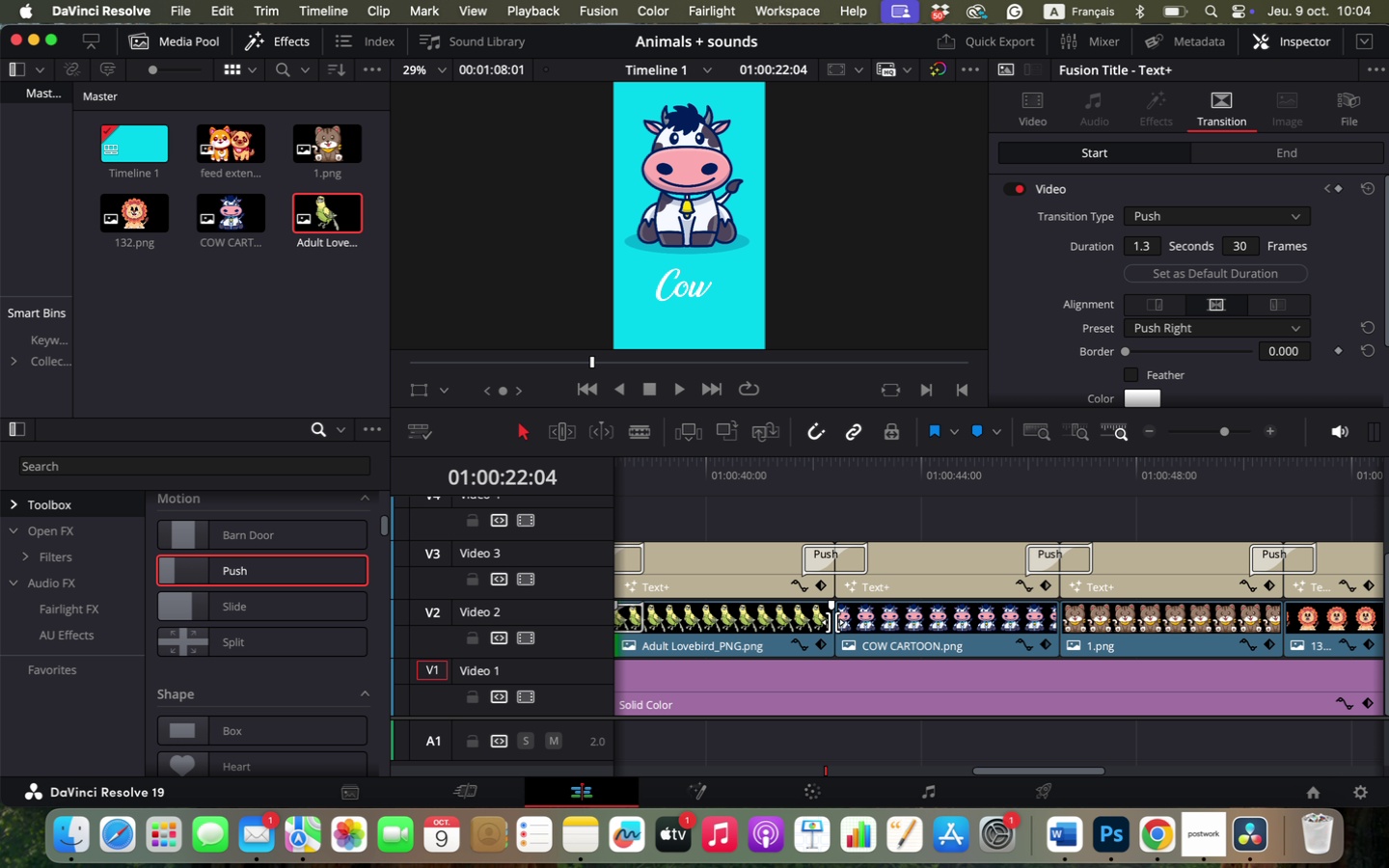 
right_click([832, 622])
 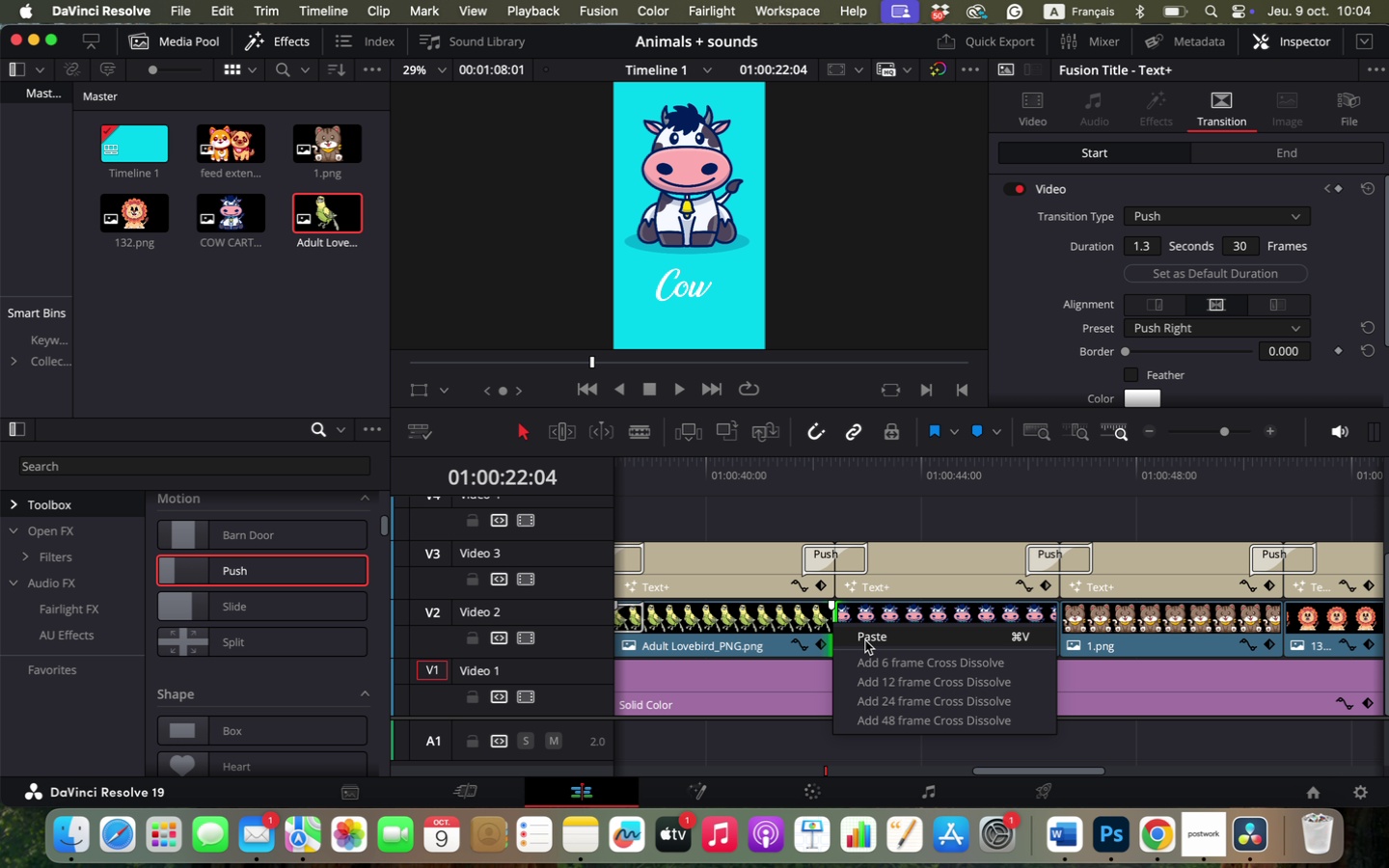 
left_click([865, 640])
 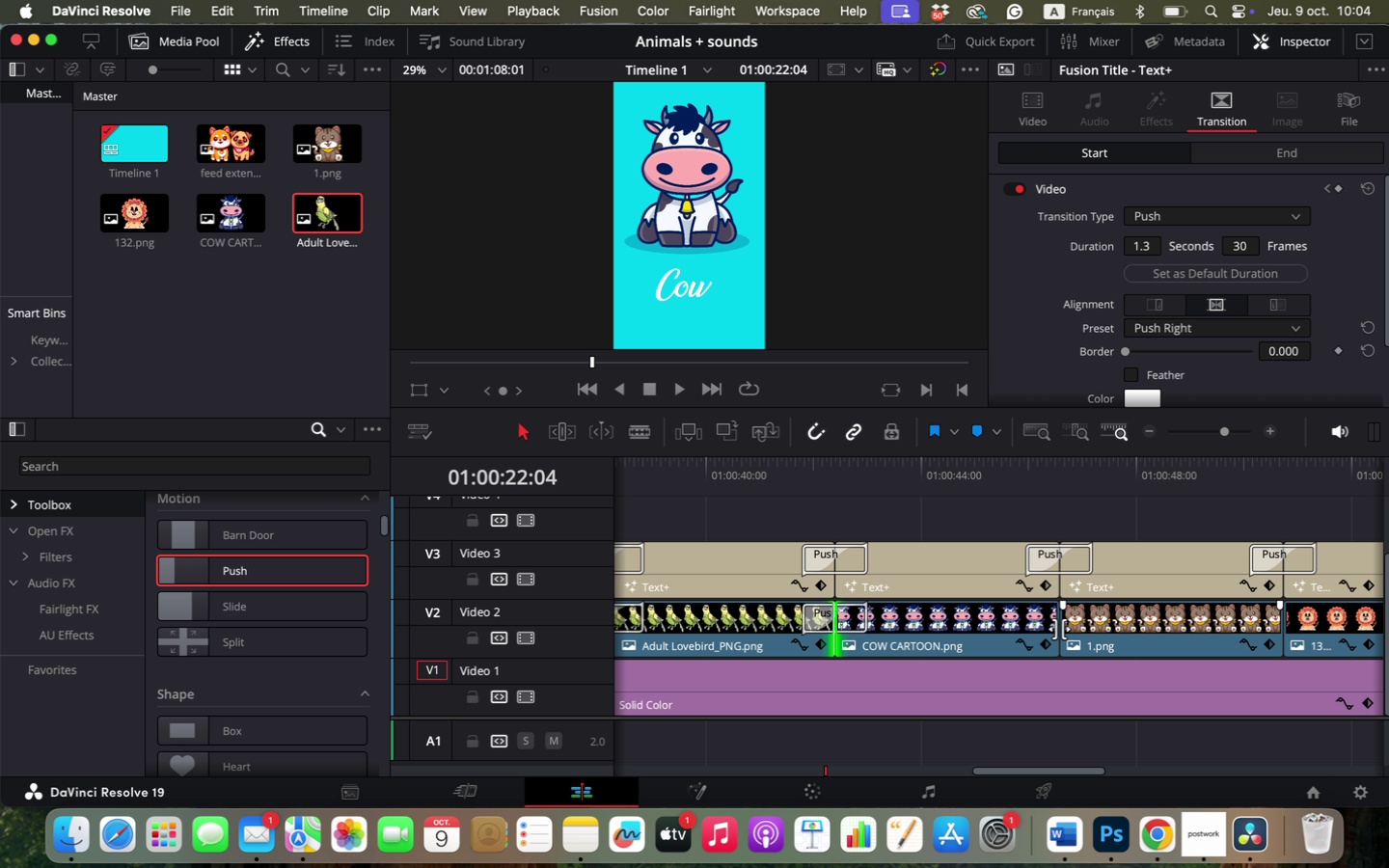 
right_click([1059, 629])
 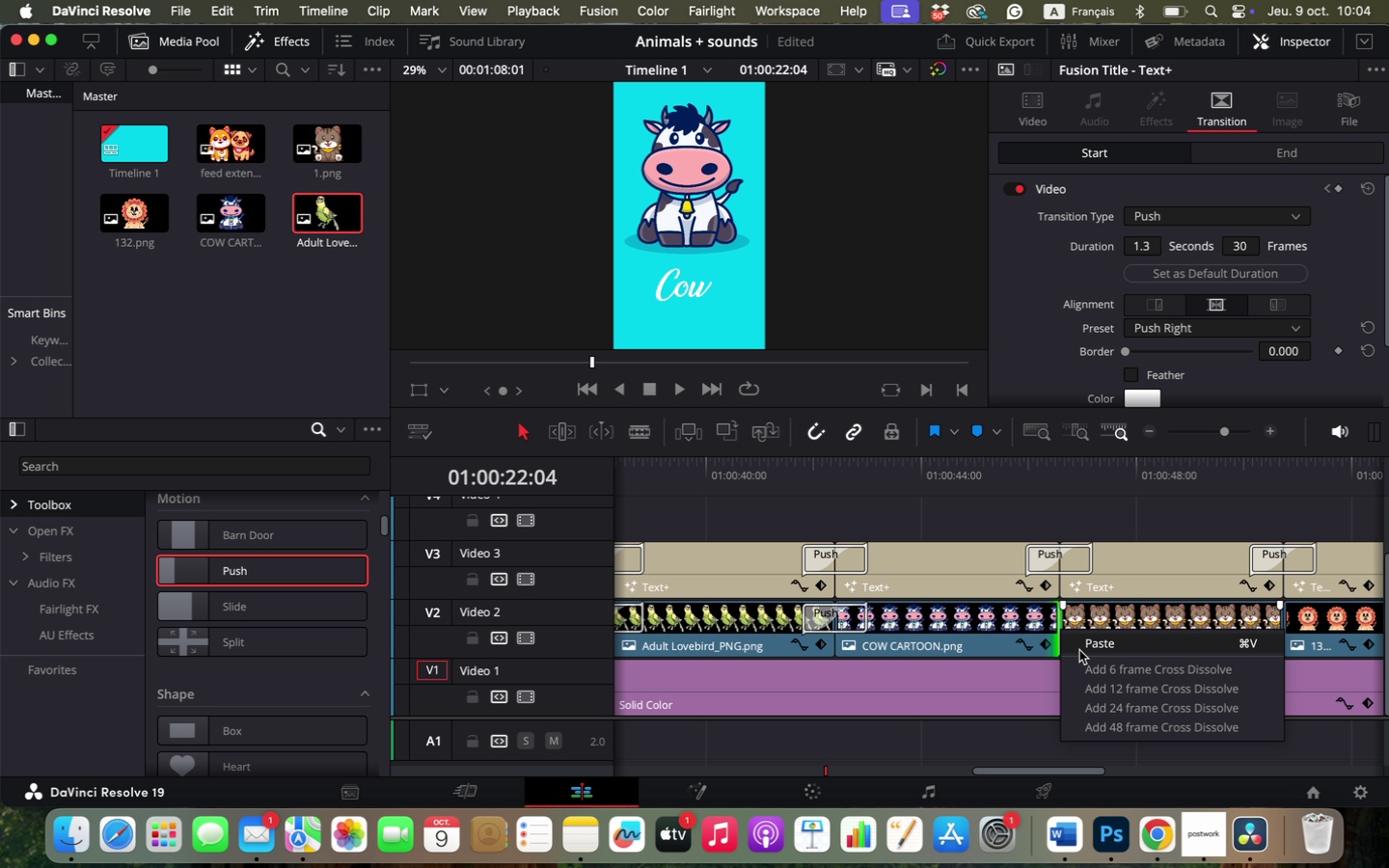 
left_click([1079, 650])
 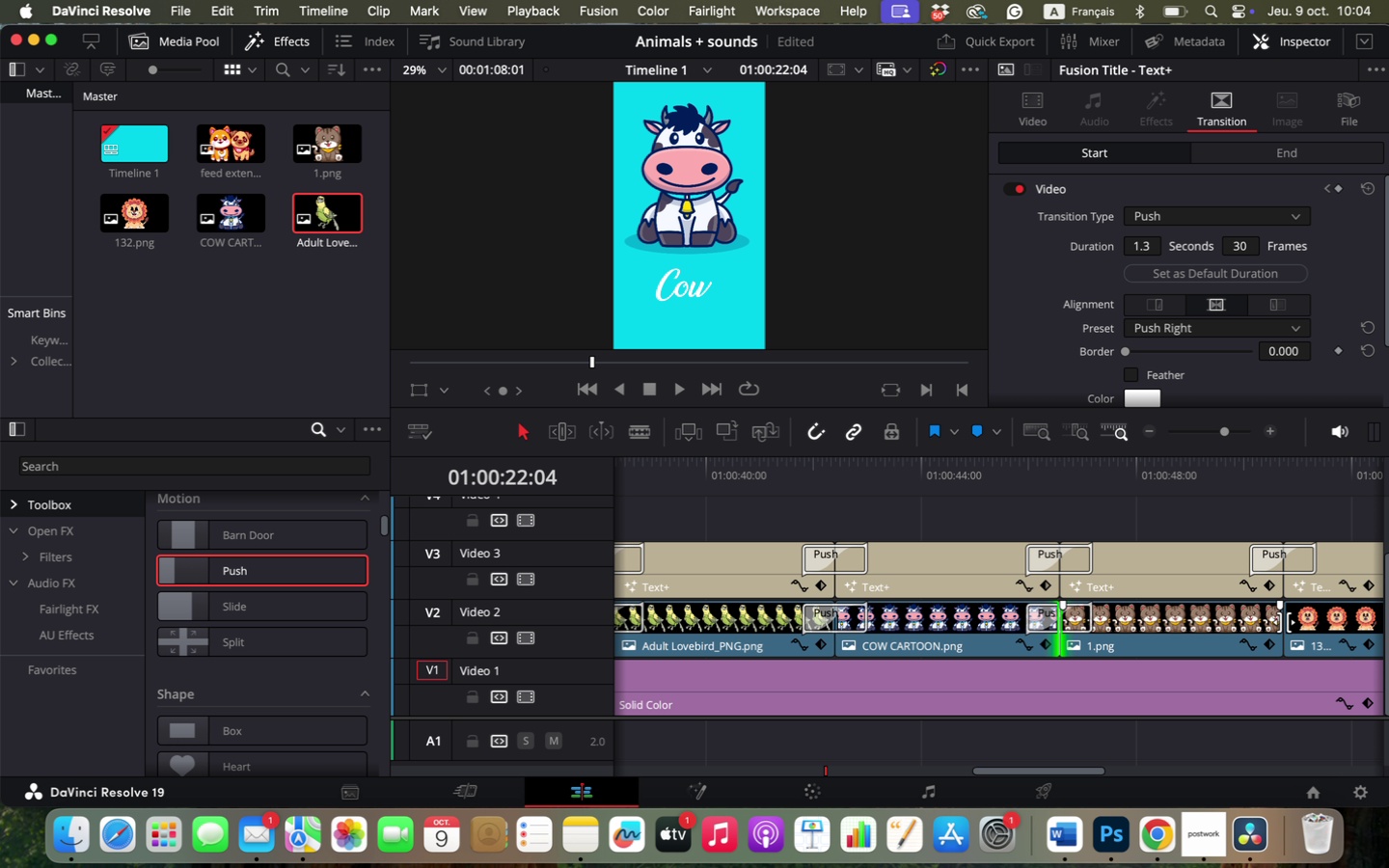 
right_click([1284, 622])
 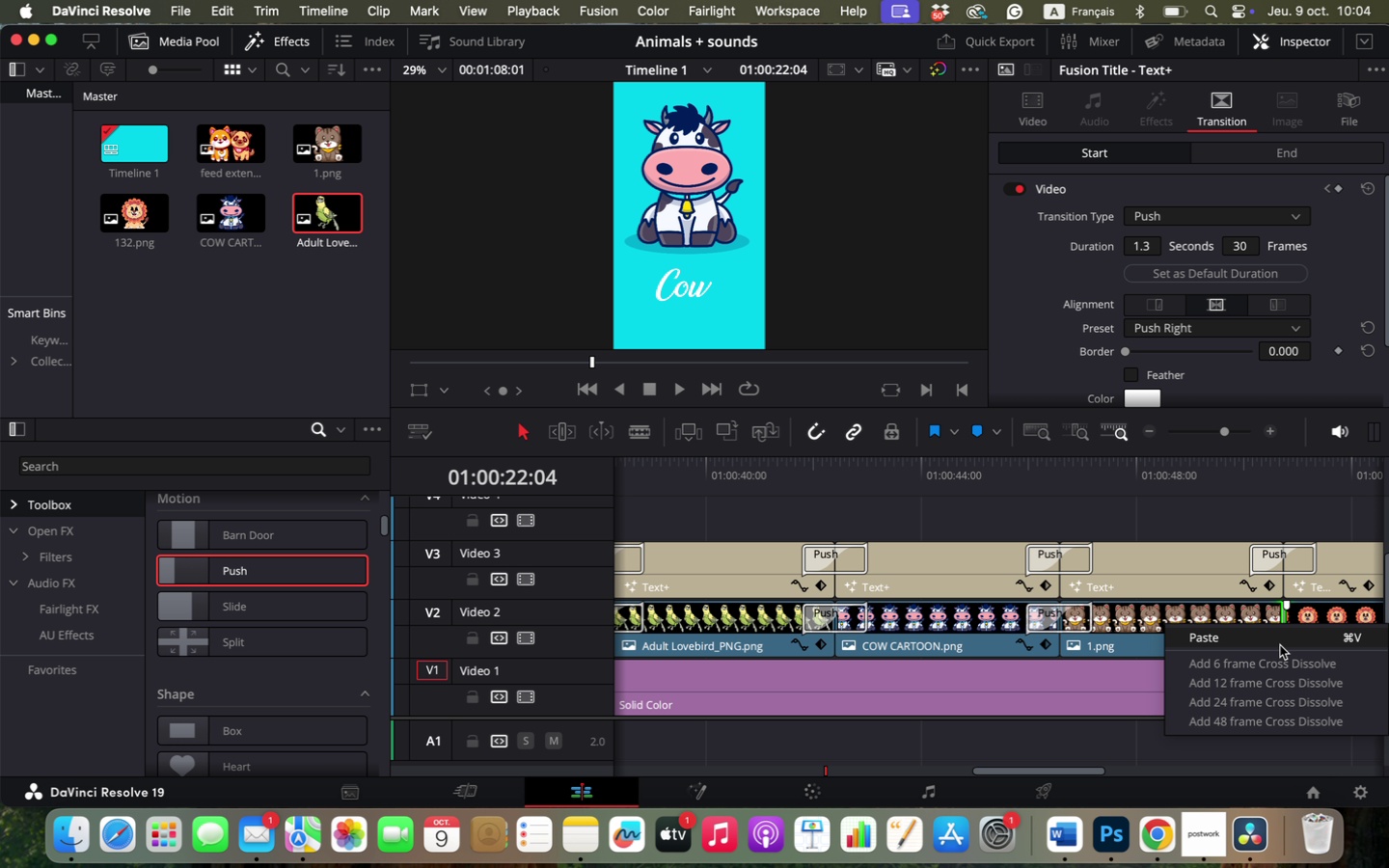 
left_click([1280, 645])
 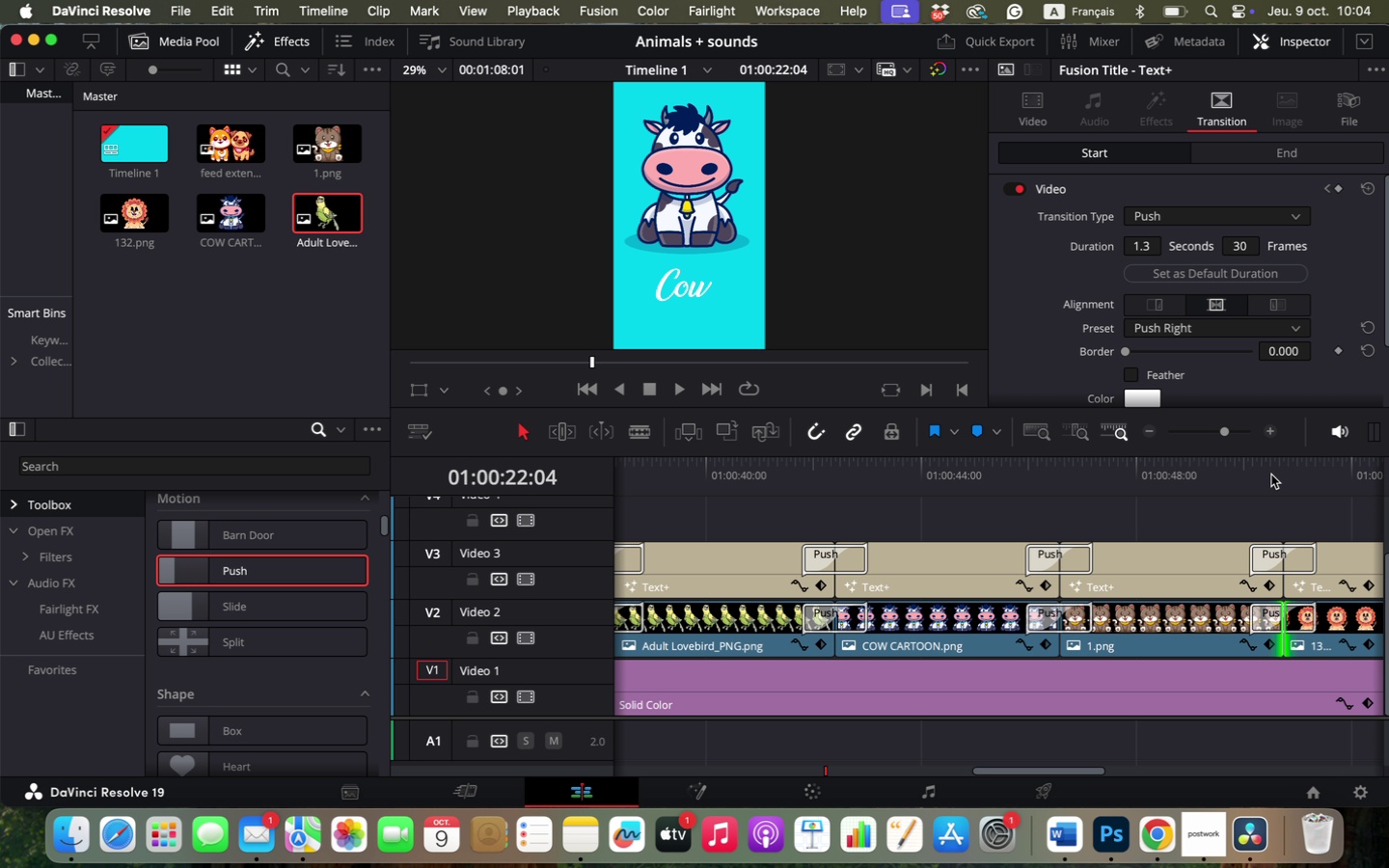 
left_click([1272, 475])
 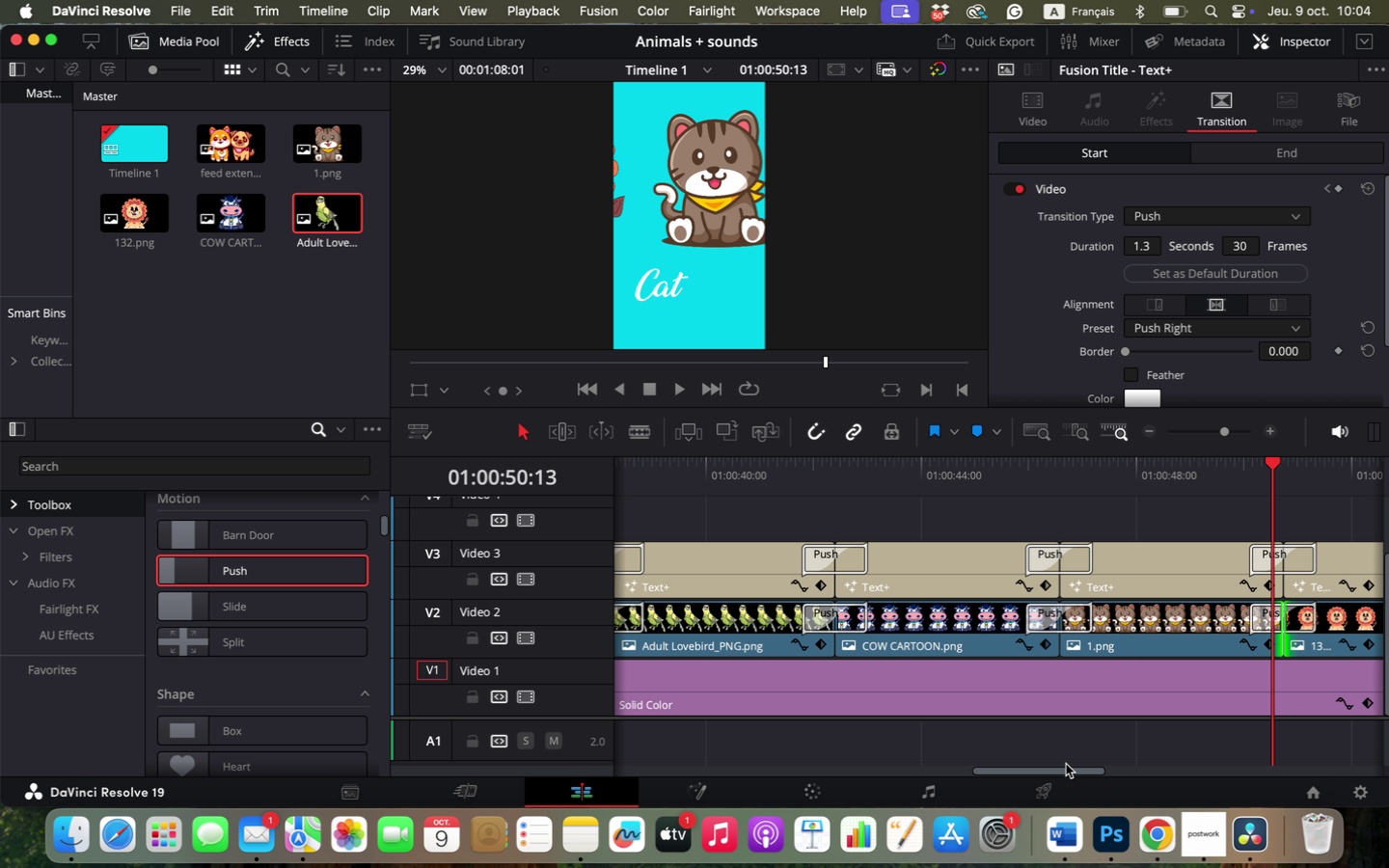 
left_click_drag(start_coordinate=[1071, 767], to_coordinate=[1144, 772])
 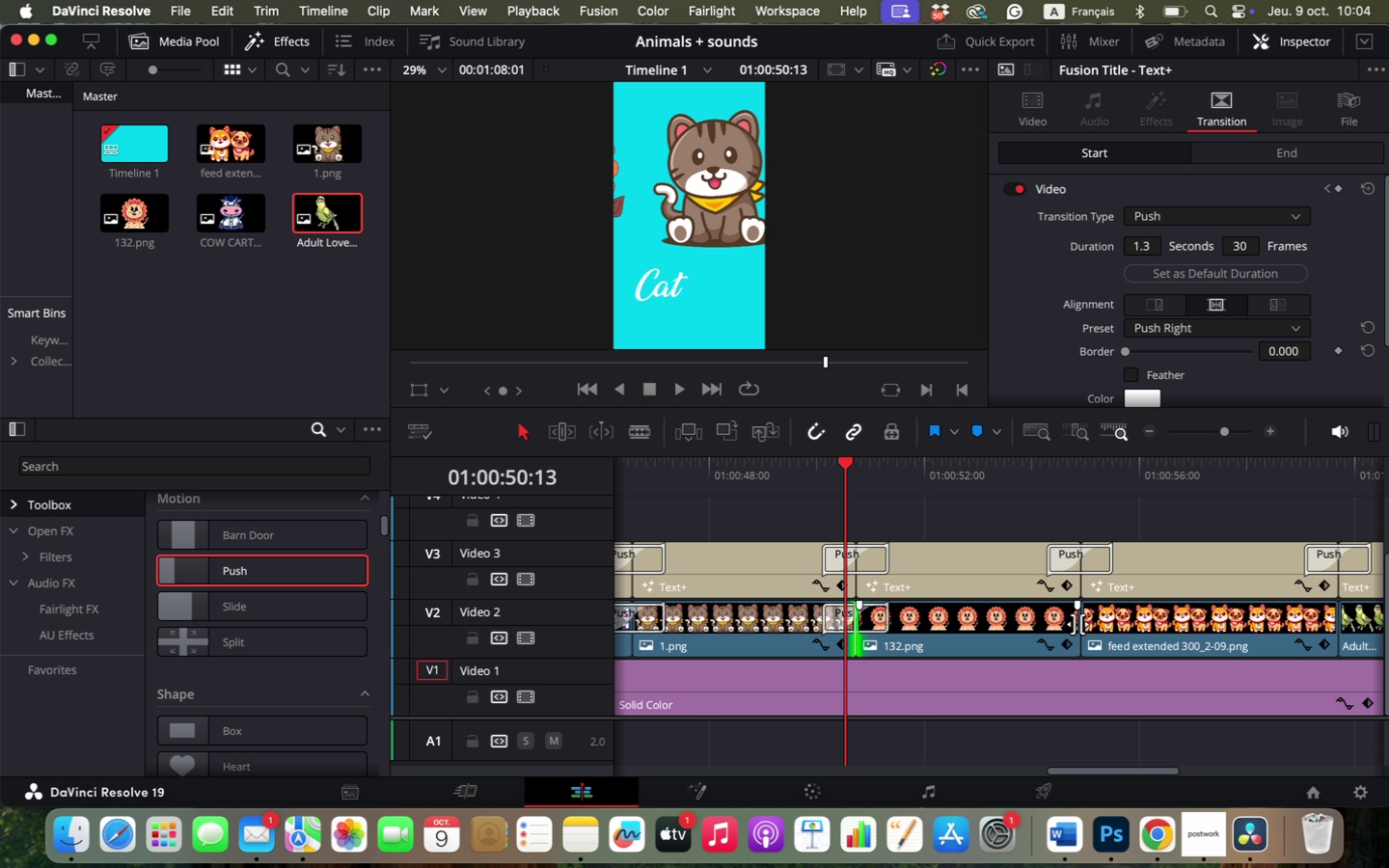 
right_click([1077, 624])
 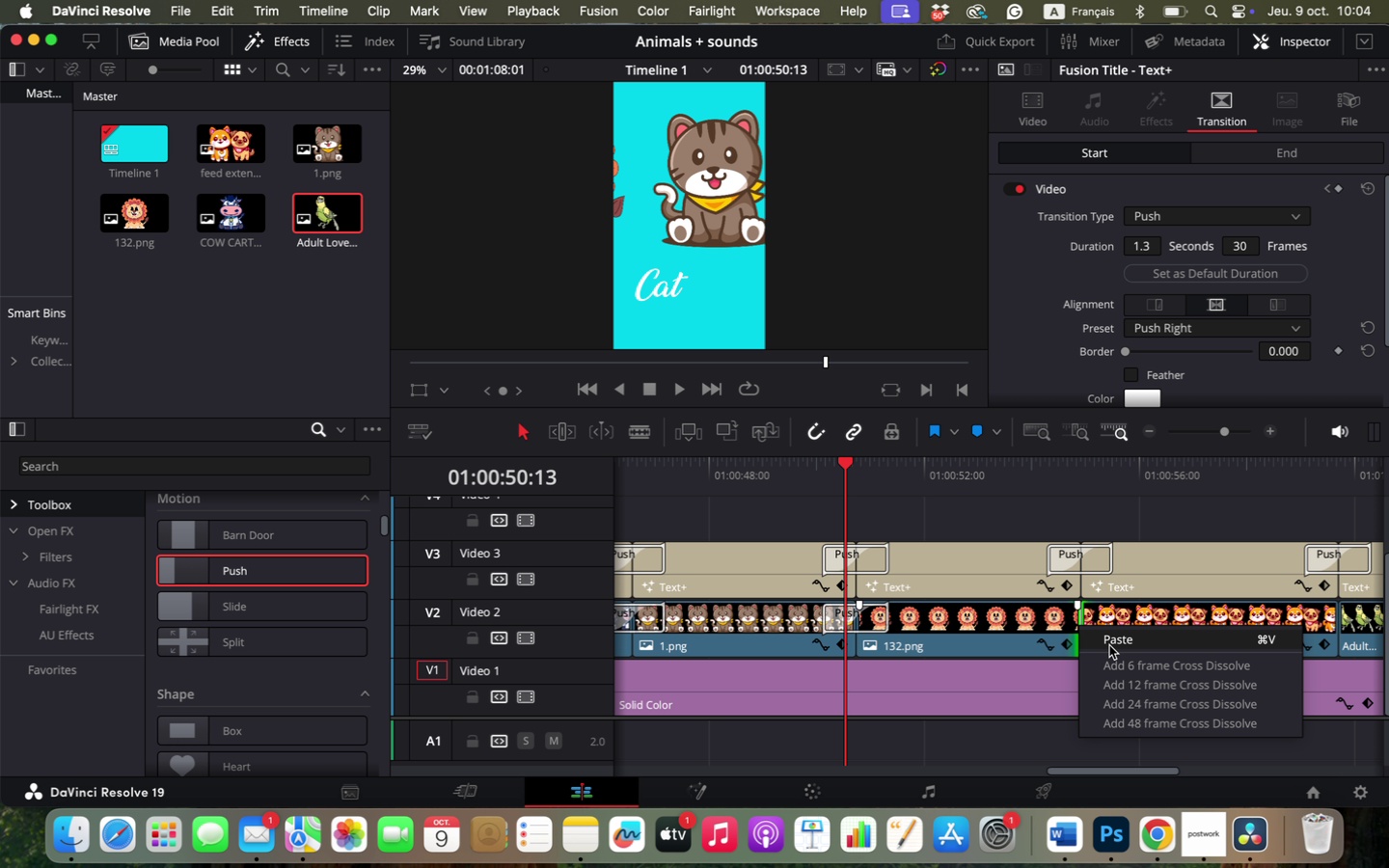 
left_click([1109, 645])
 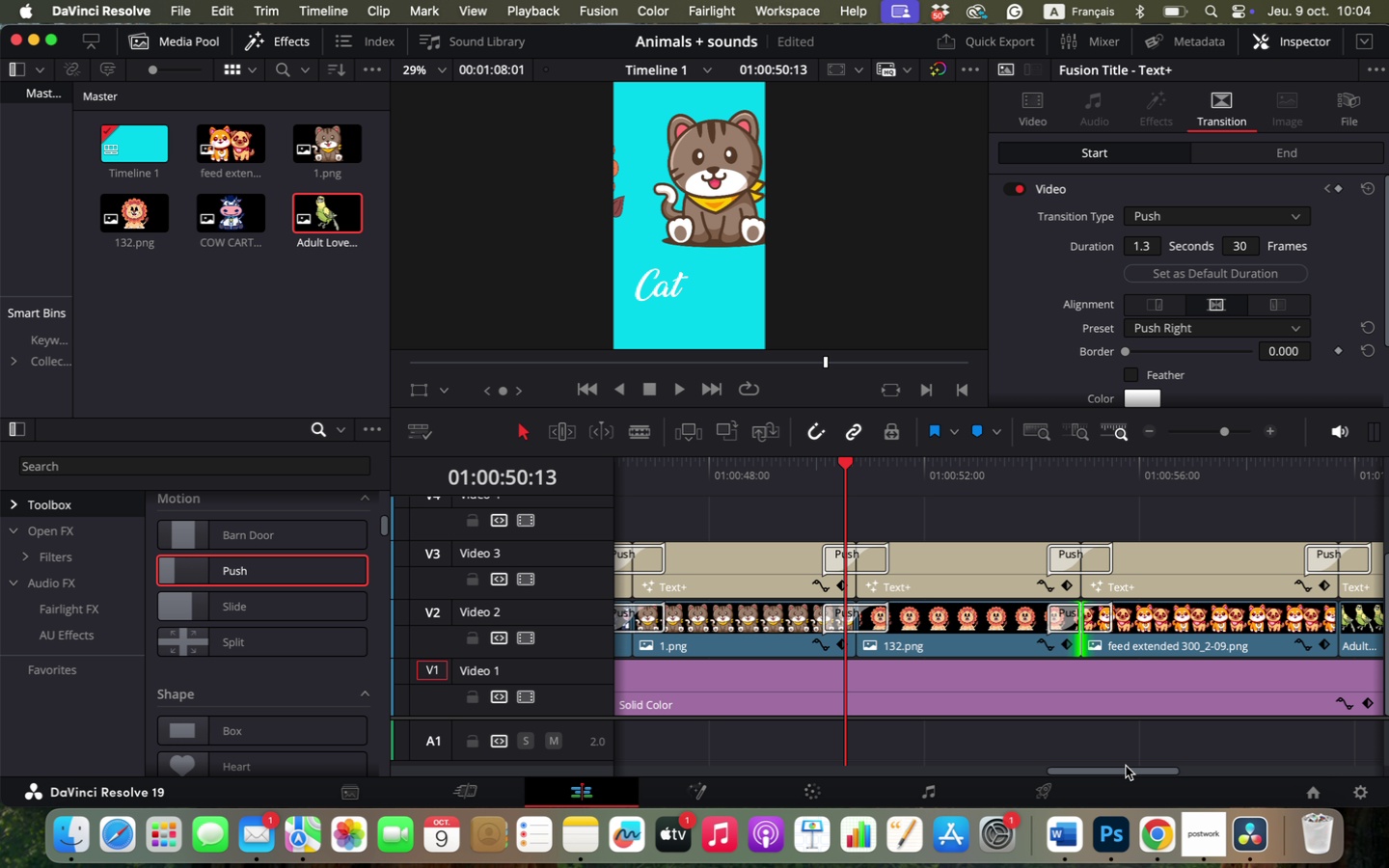 
left_click_drag(start_coordinate=[1126, 768], to_coordinate=[1192, 773])
 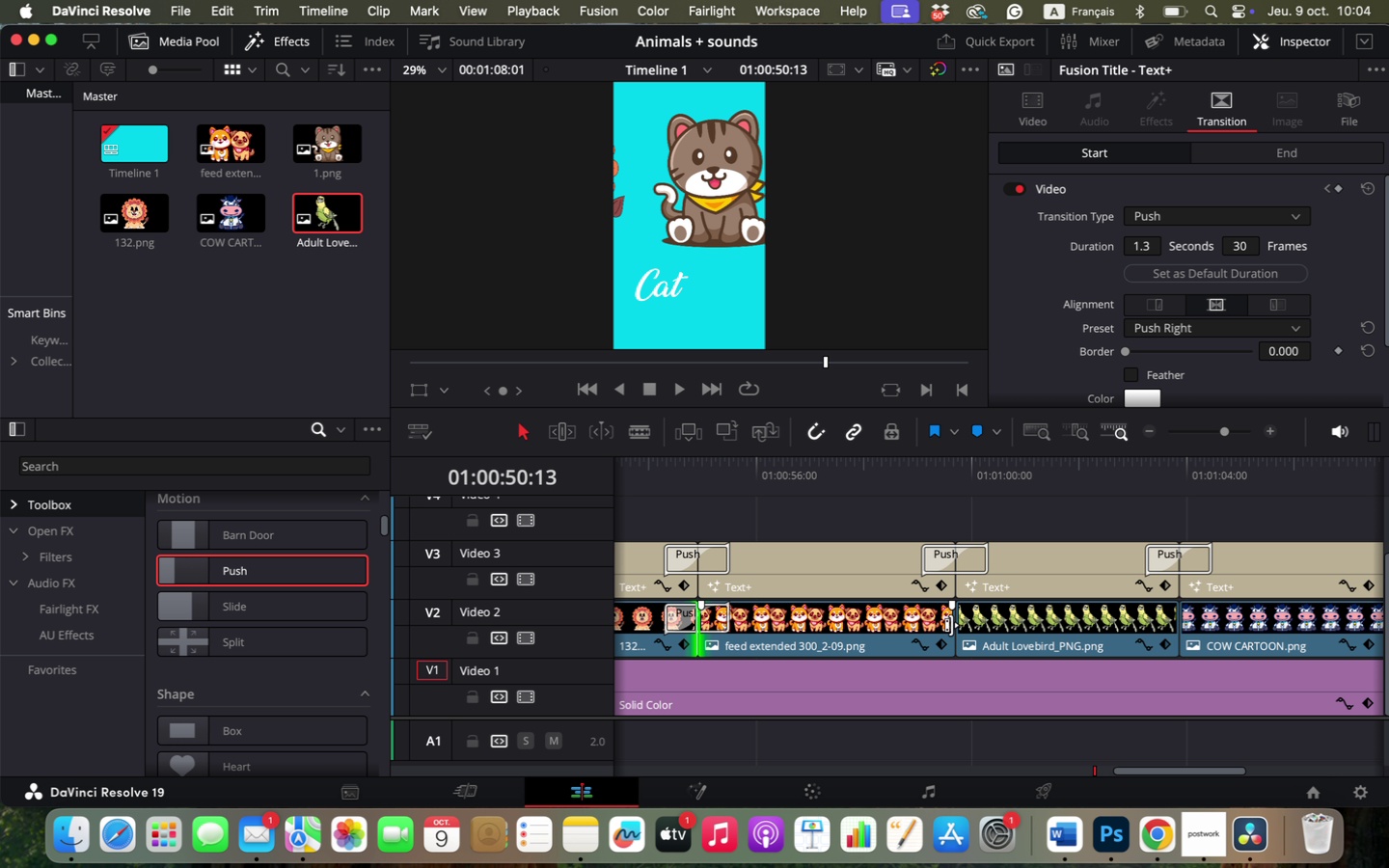 
right_click([950, 625])
 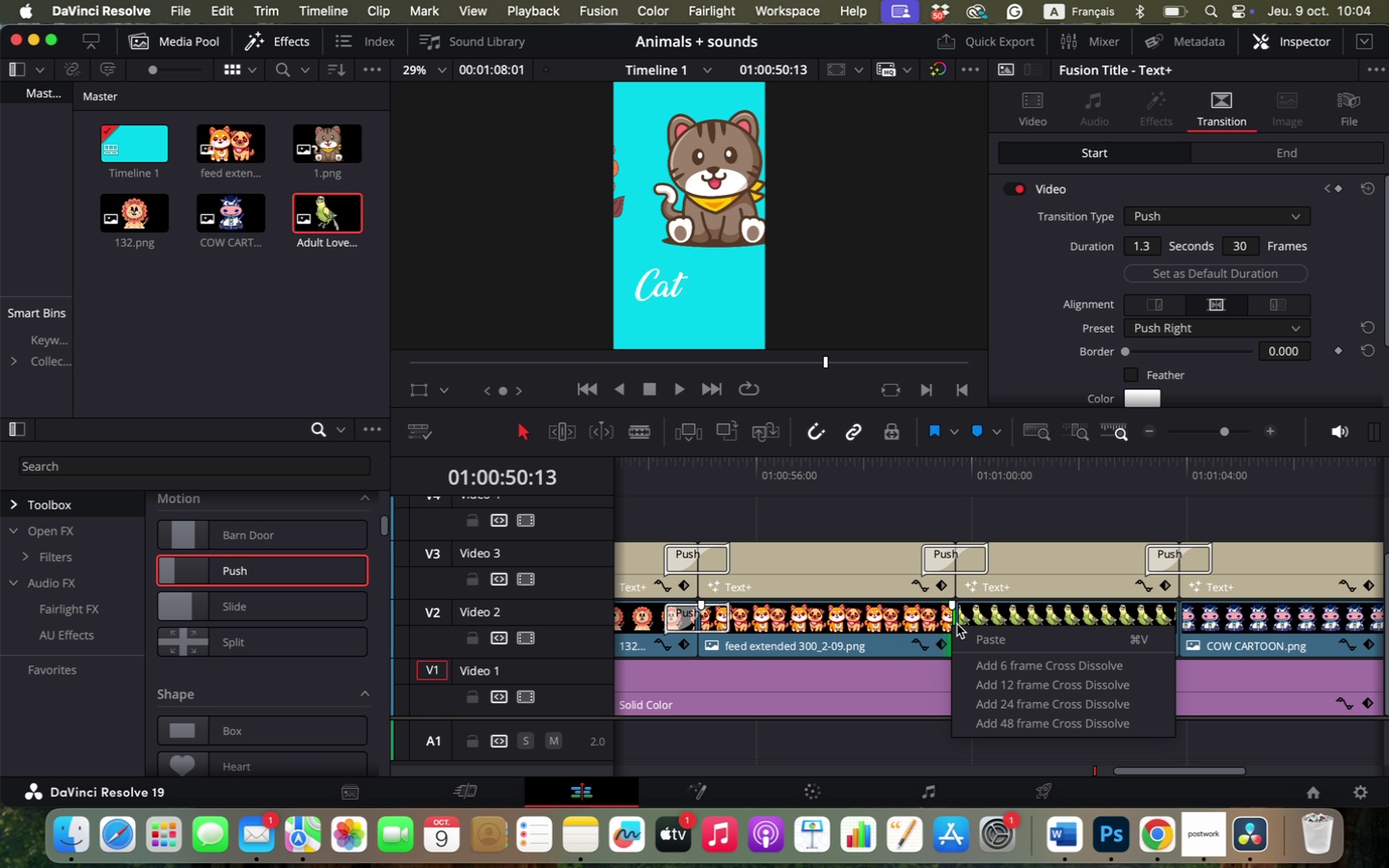 
left_click([957, 624])
 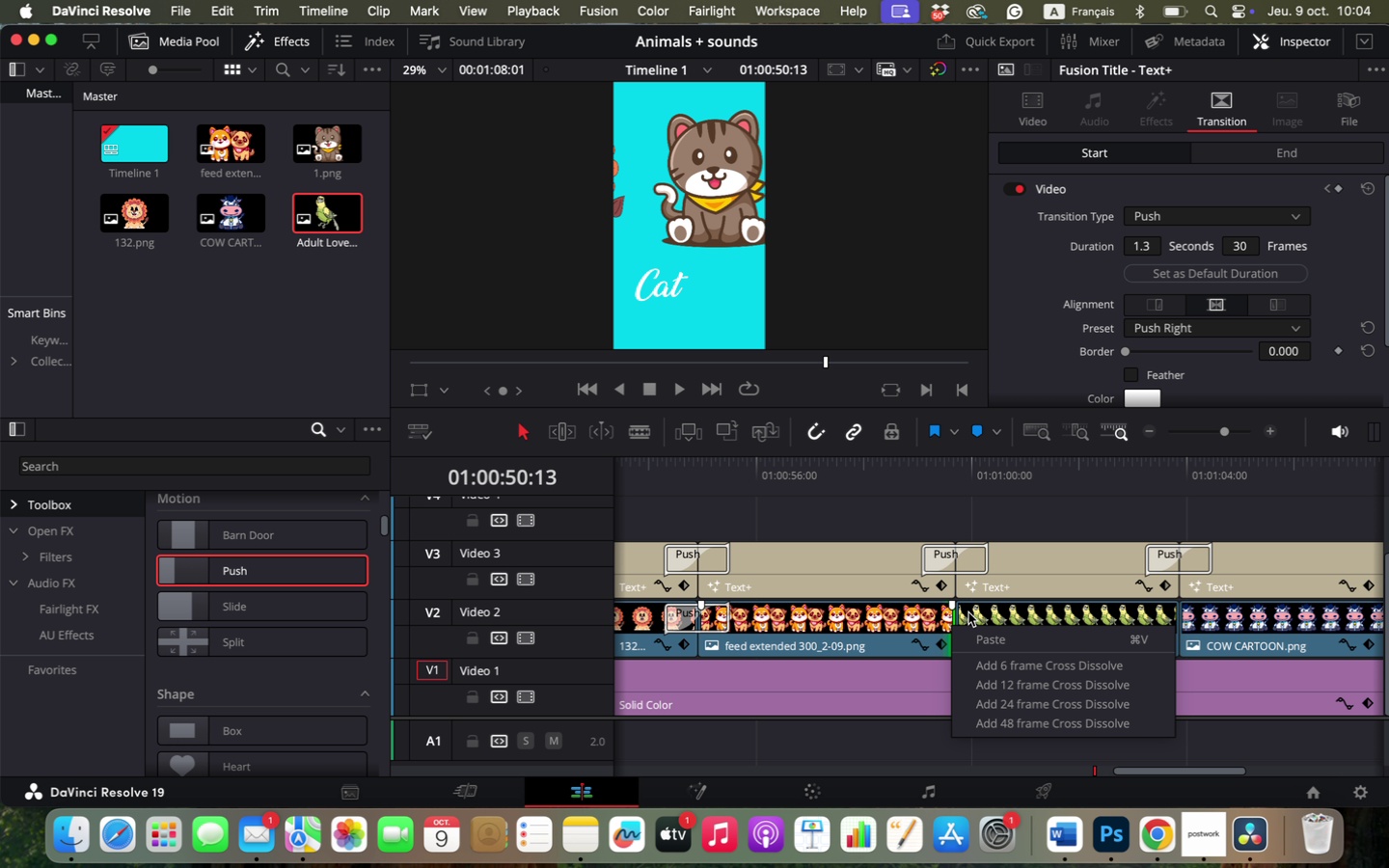 
left_click([968, 612])
 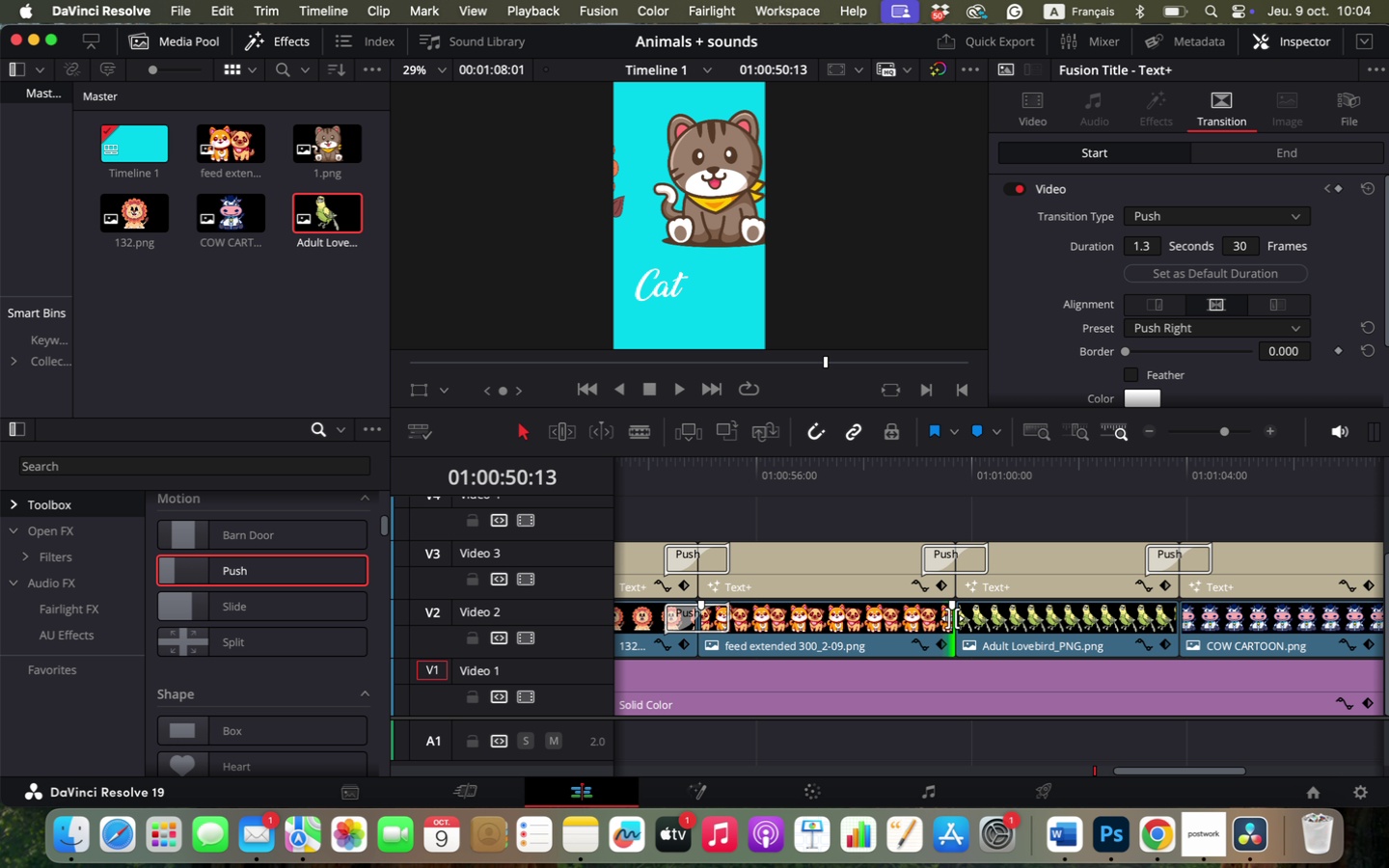 
right_click([952, 618])
 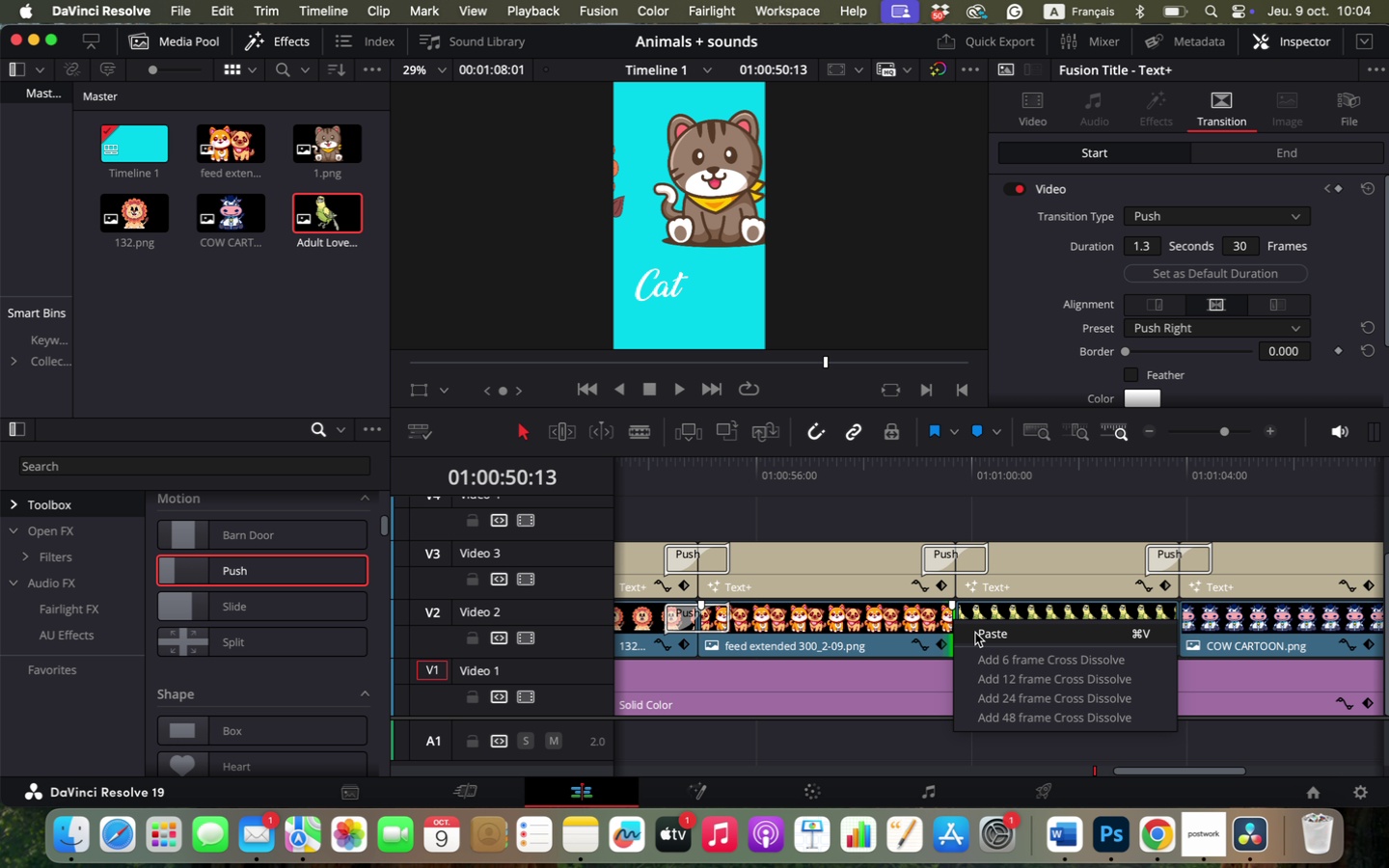 
left_click([975, 633])
 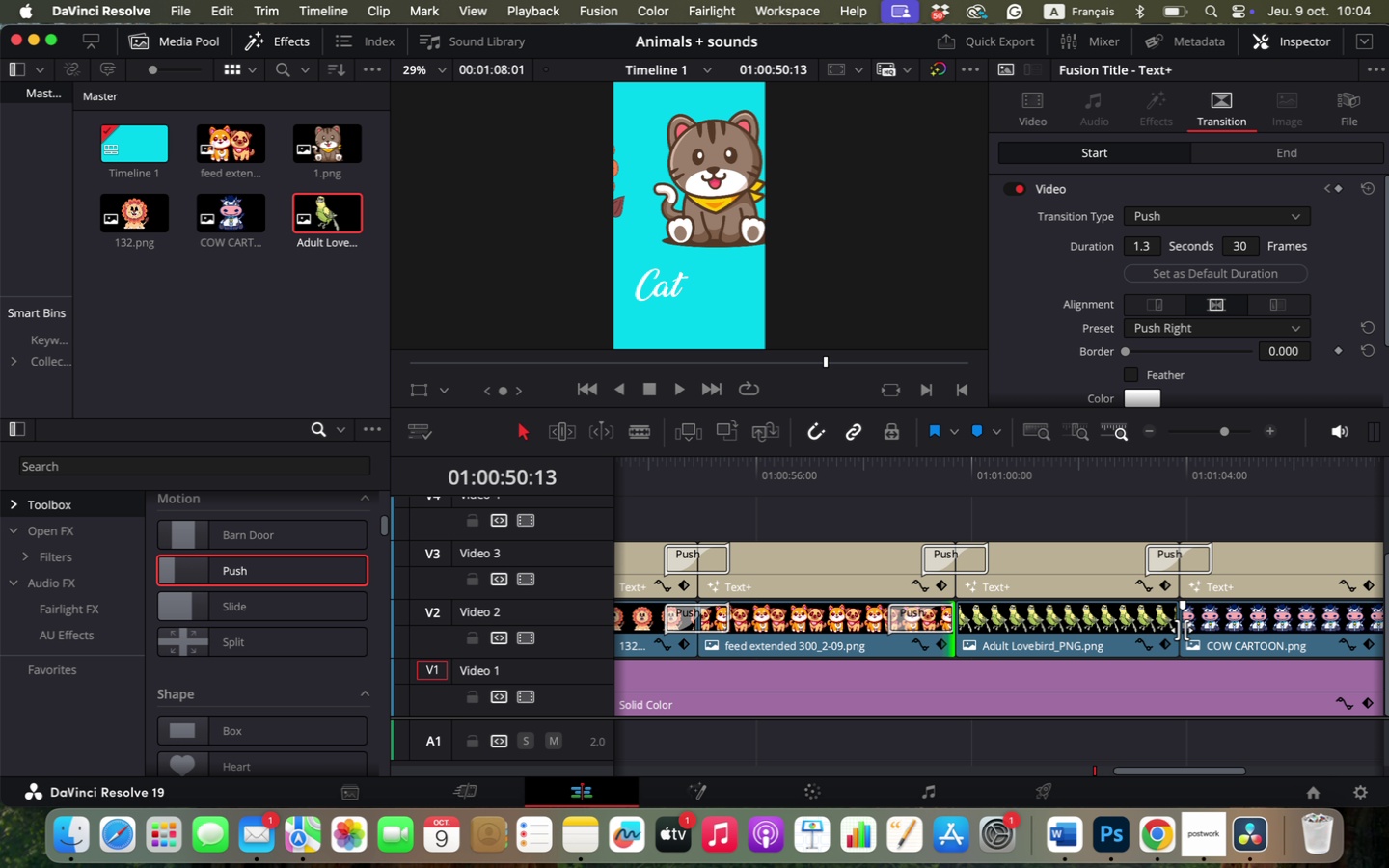 
right_click([1182, 630])
 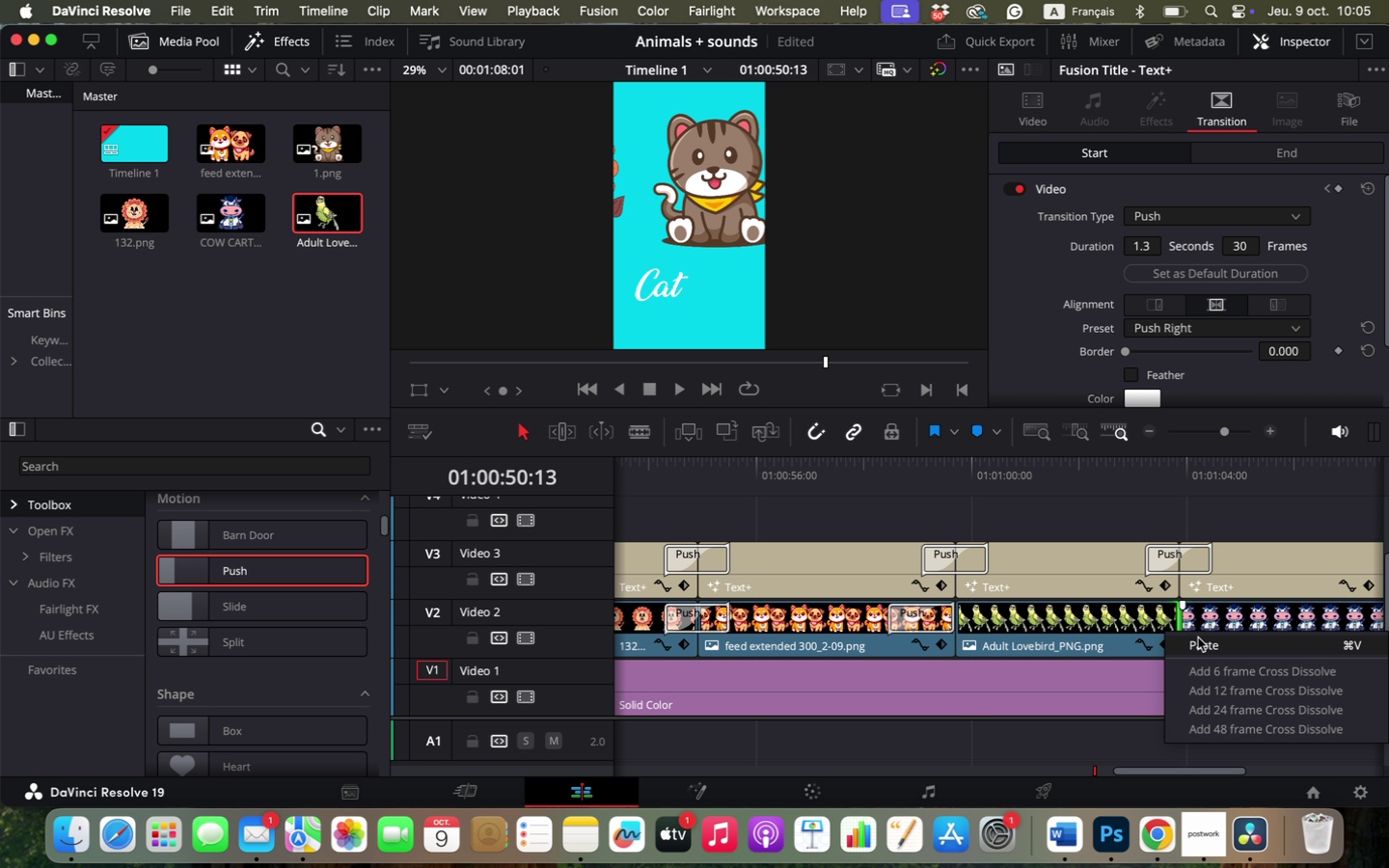 
left_click([1198, 637])
 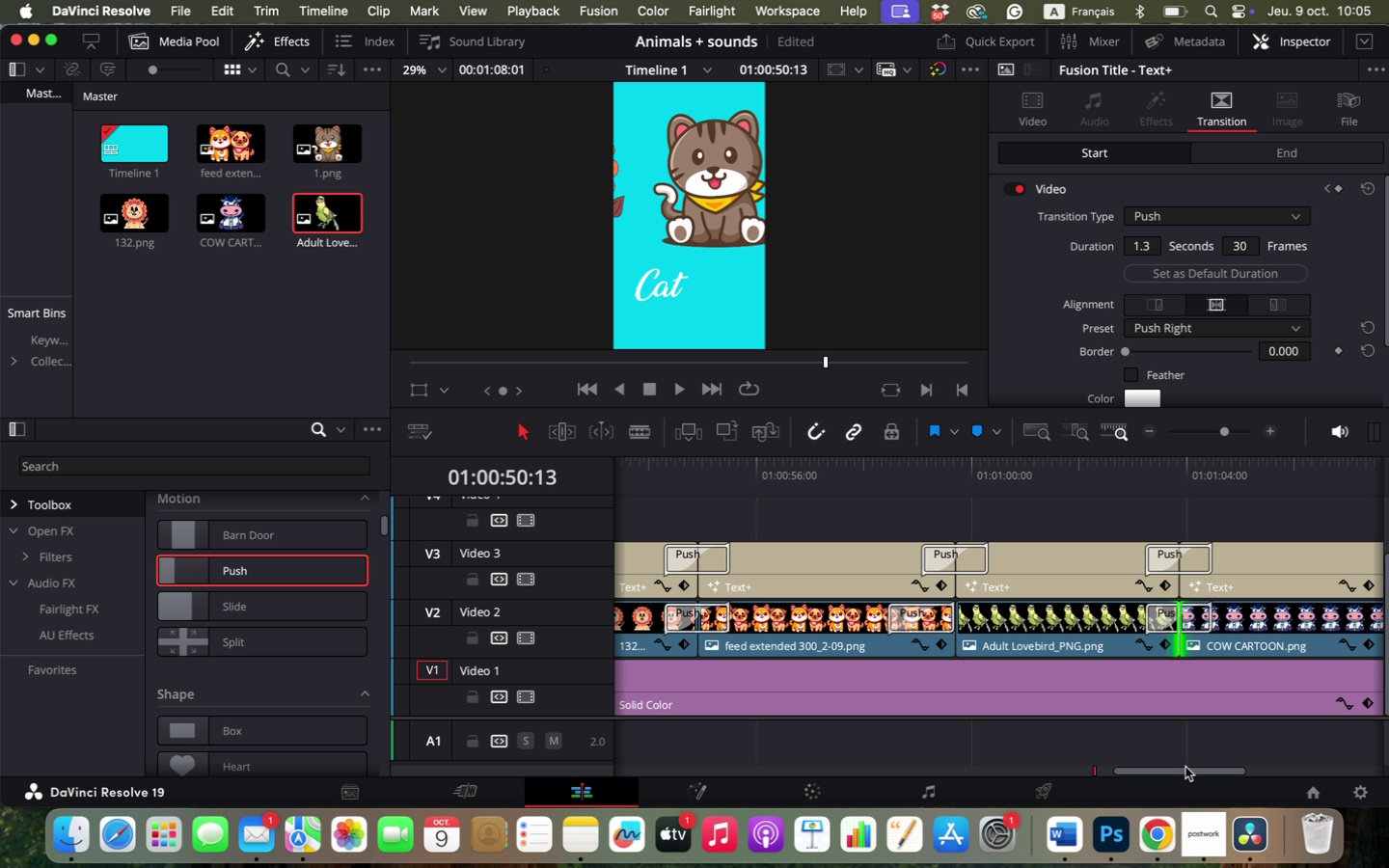 
left_click_drag(start_coordinate=[1185, 768], to_coordinate=[1250, 771])
 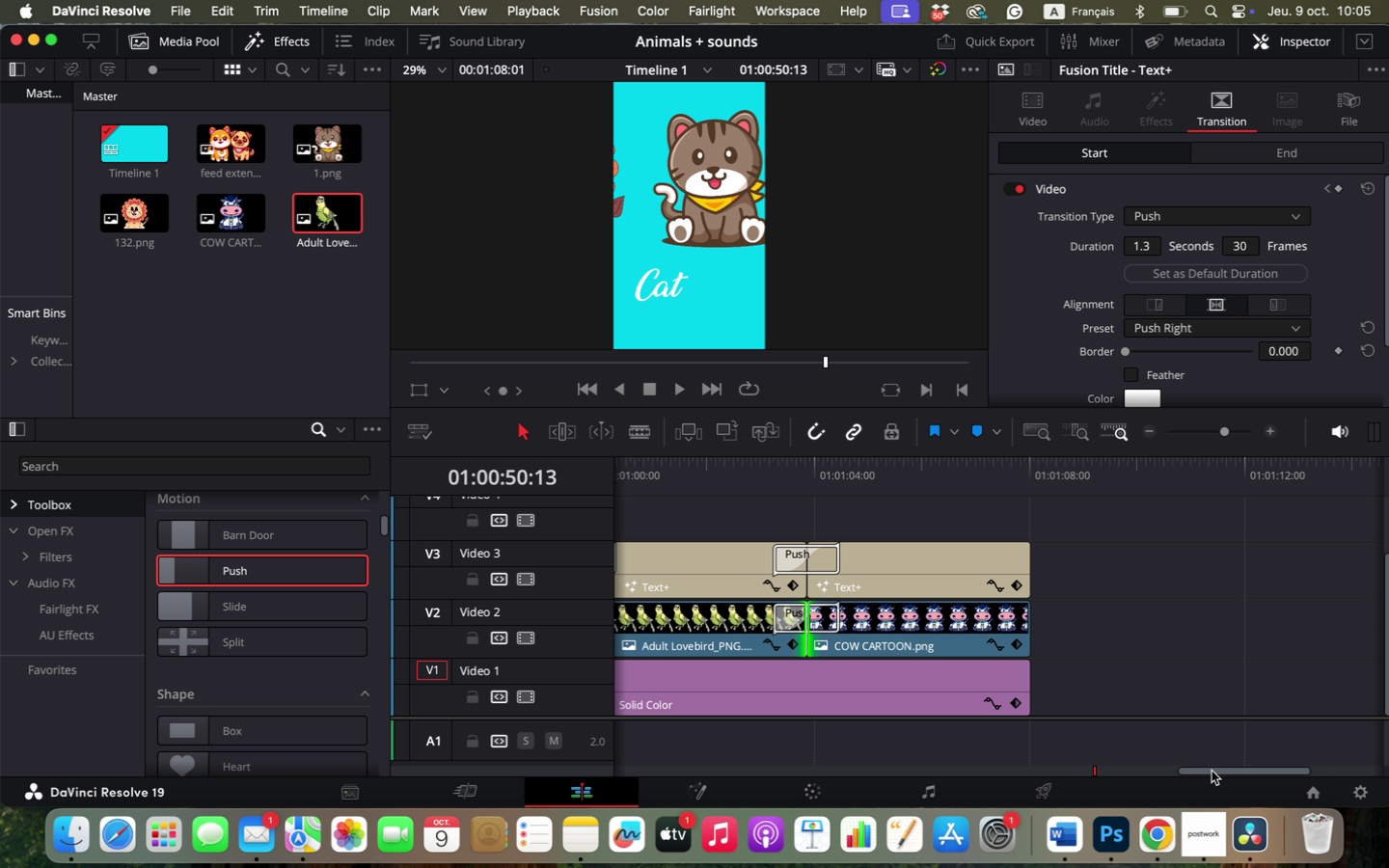 
left_click([1212, 771])
 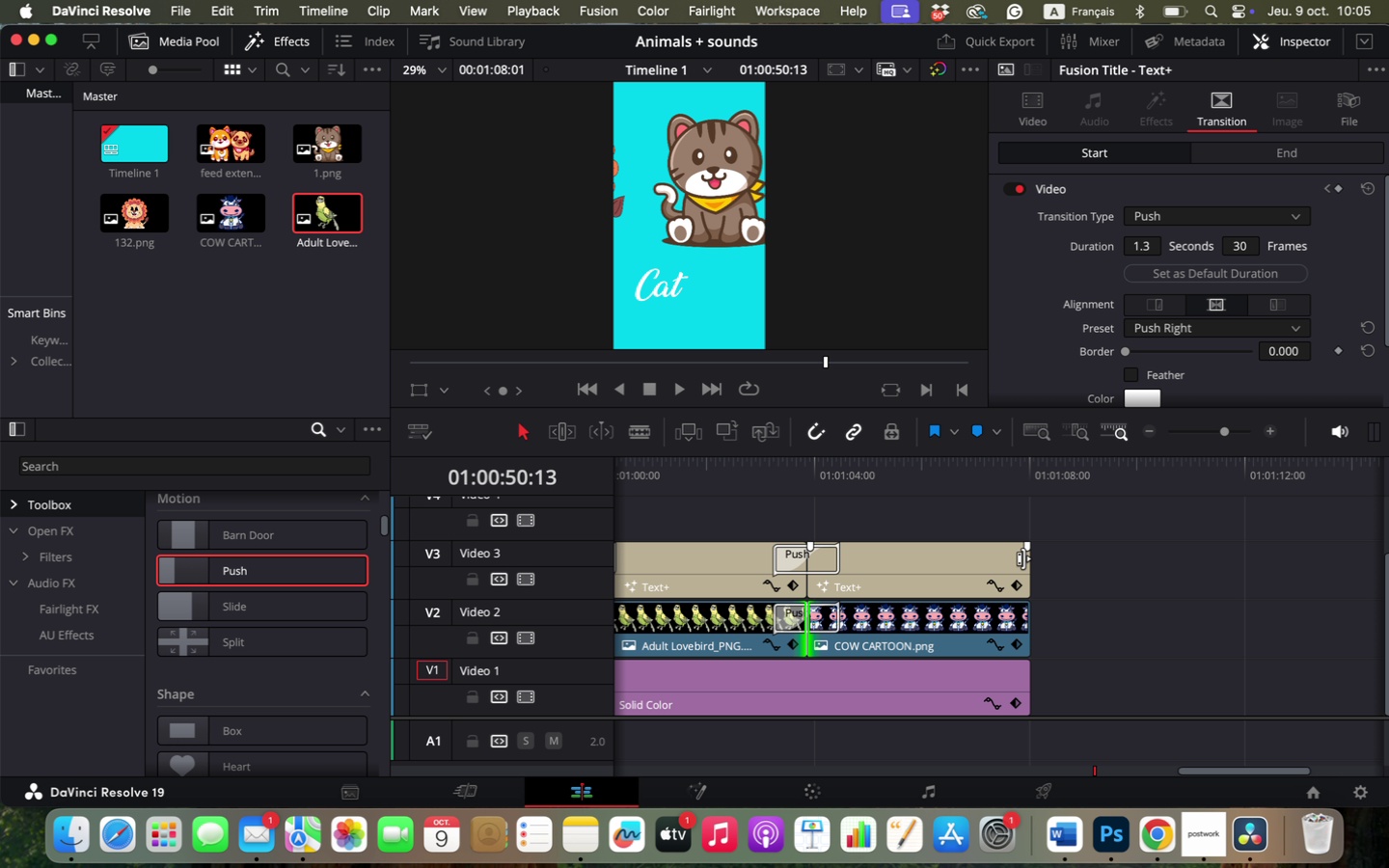 
right_click([1023, 558])
 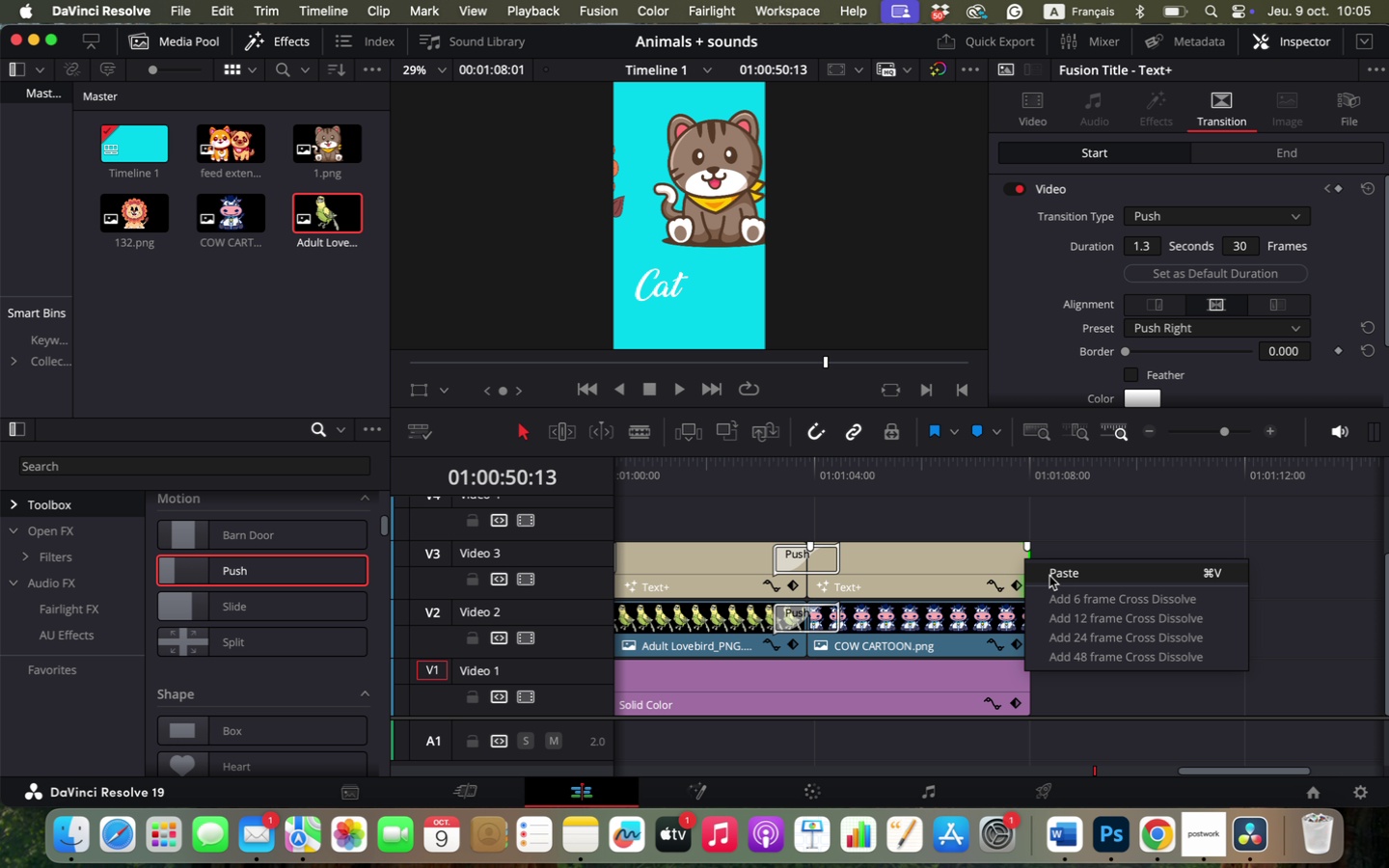 
left_click([1049, 575])
 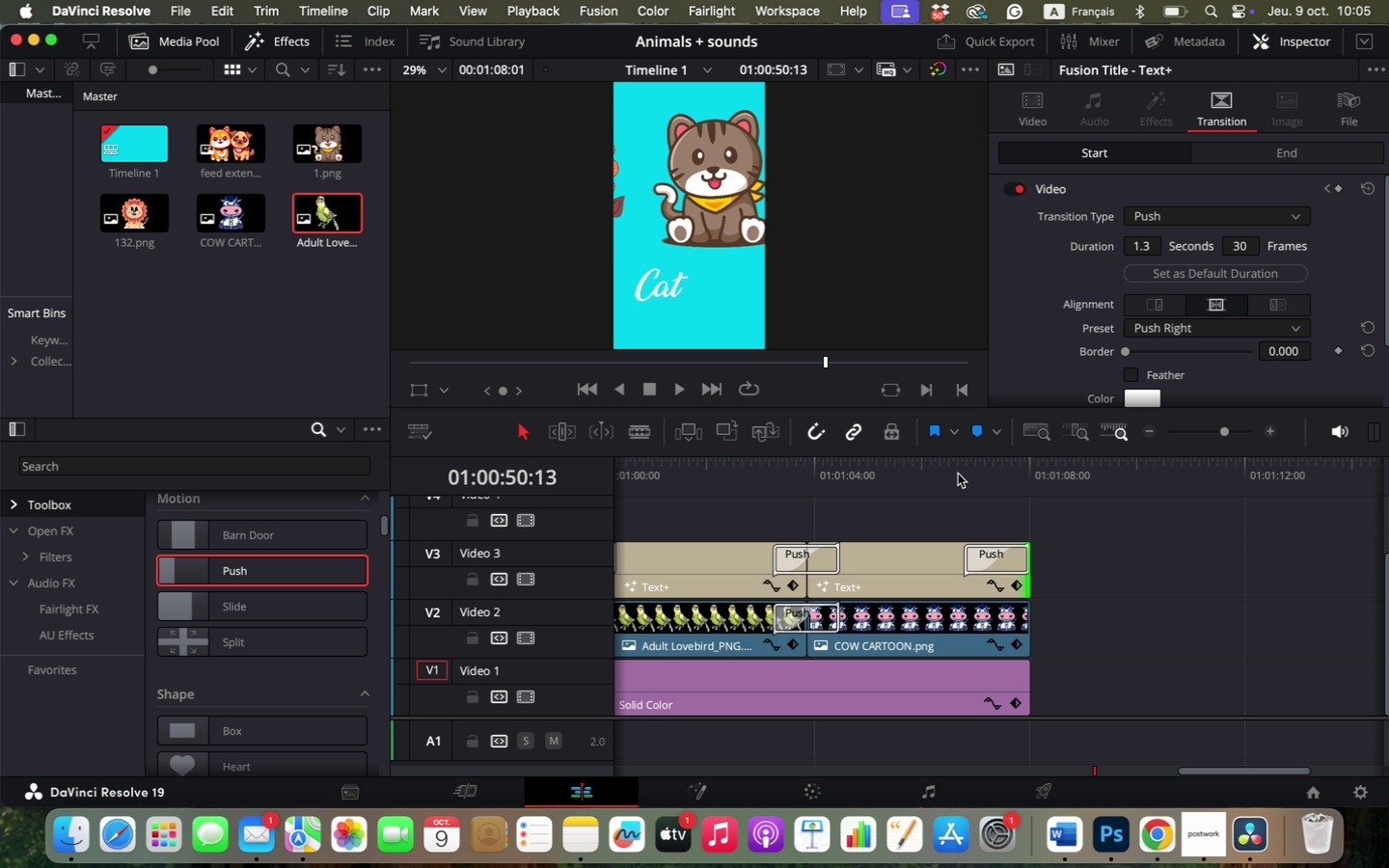 
left_click([957, 473])
 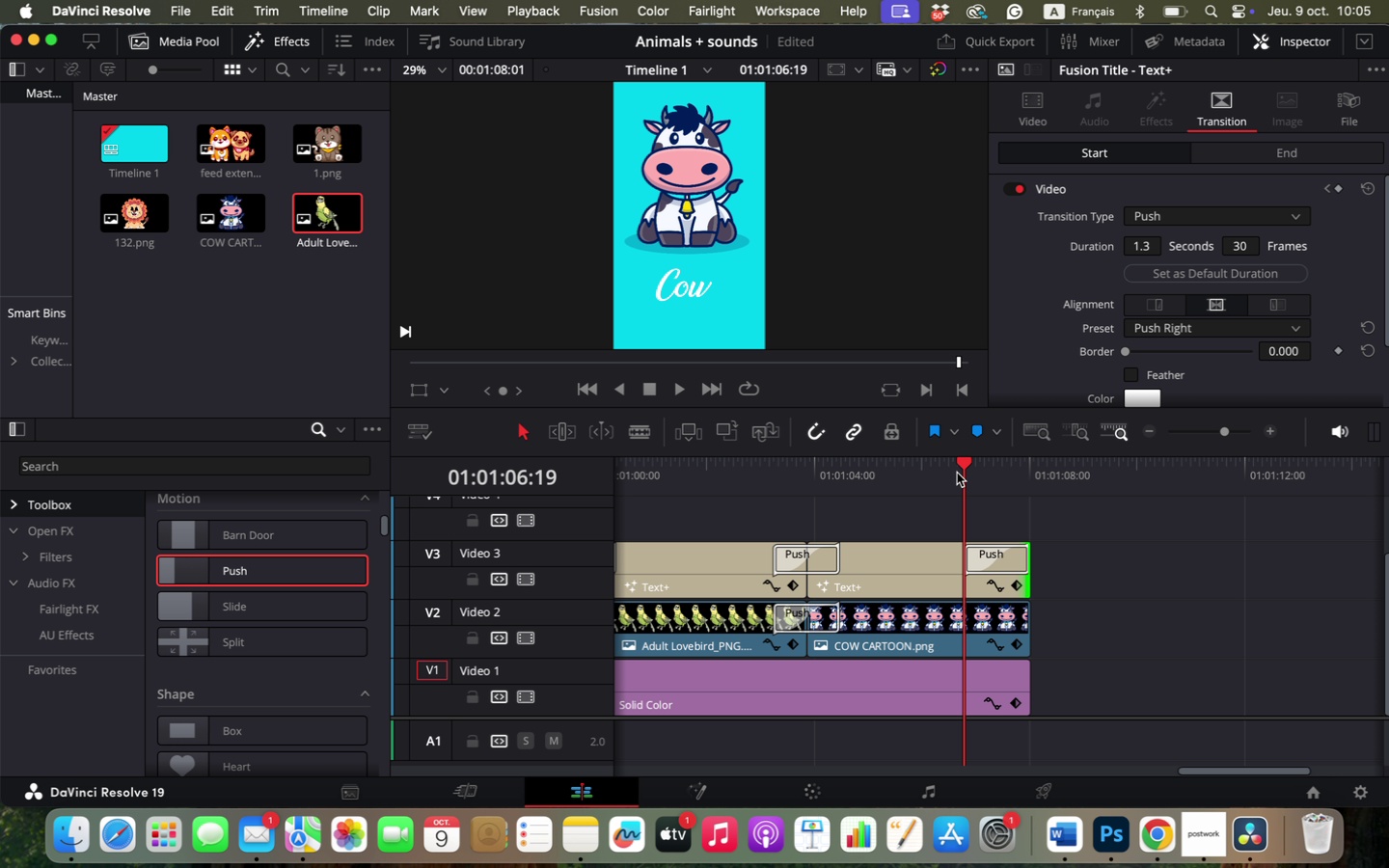 
key(Space)
 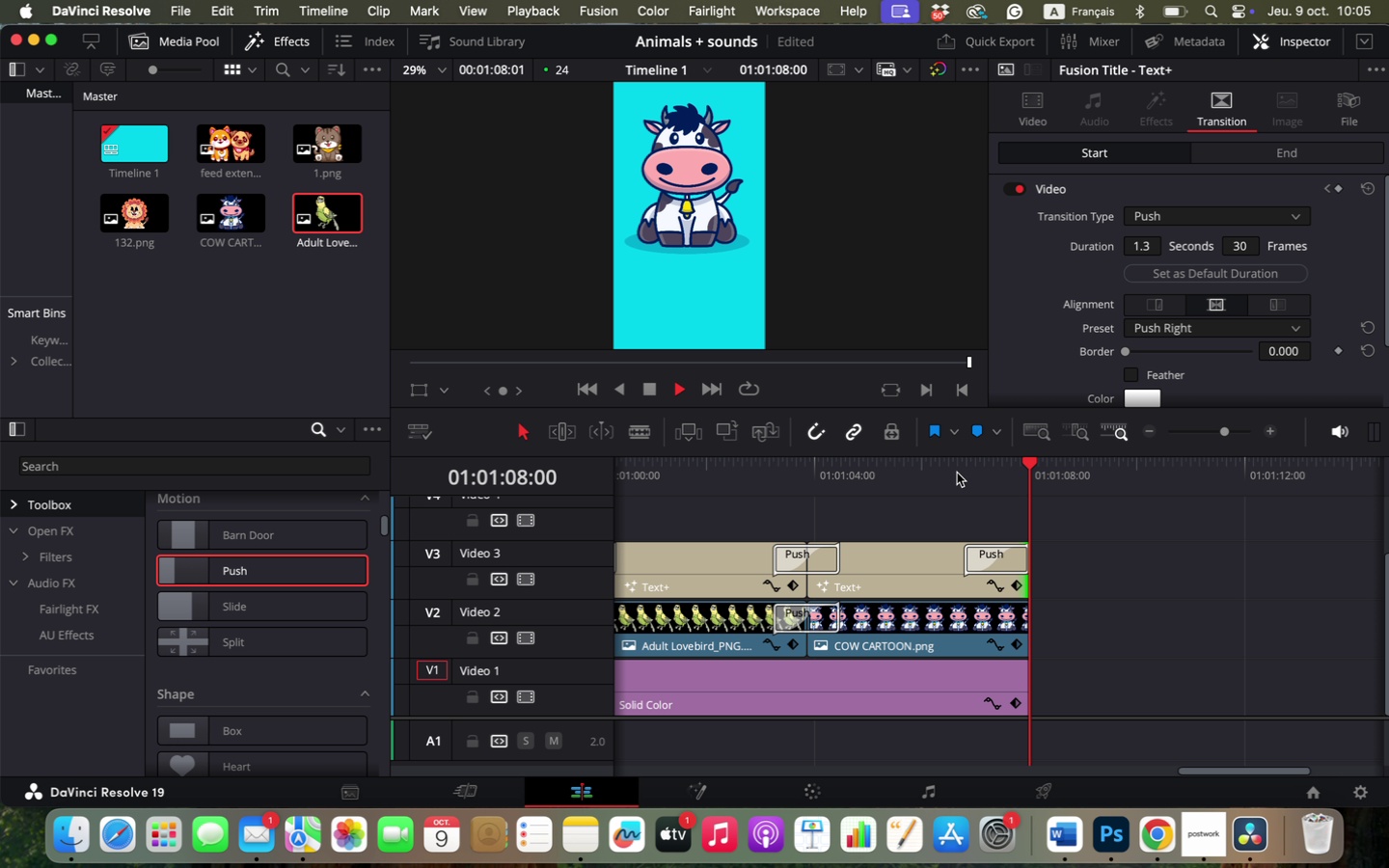 
left_click([957, 473])
 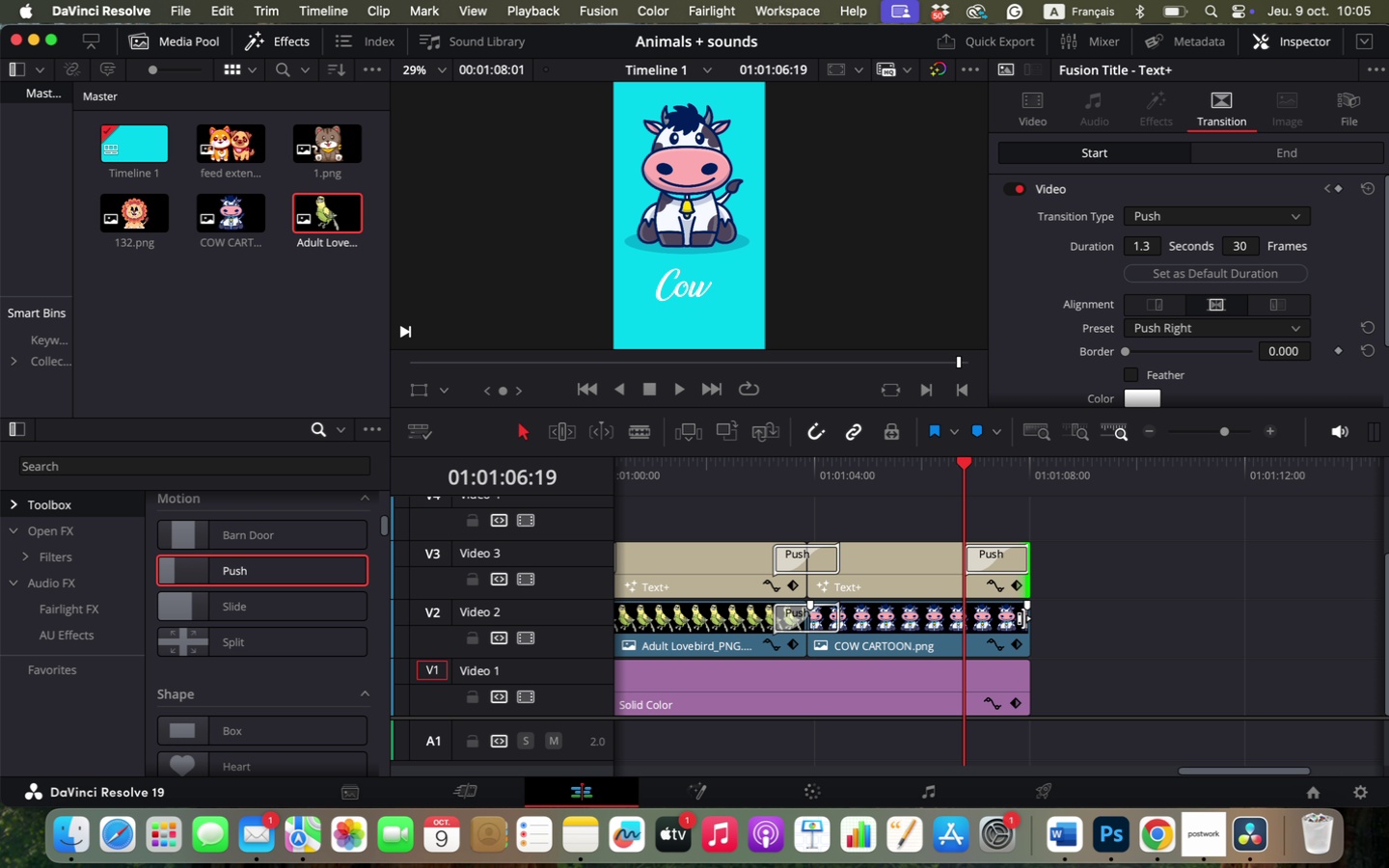 
right_click([1023, 618])
 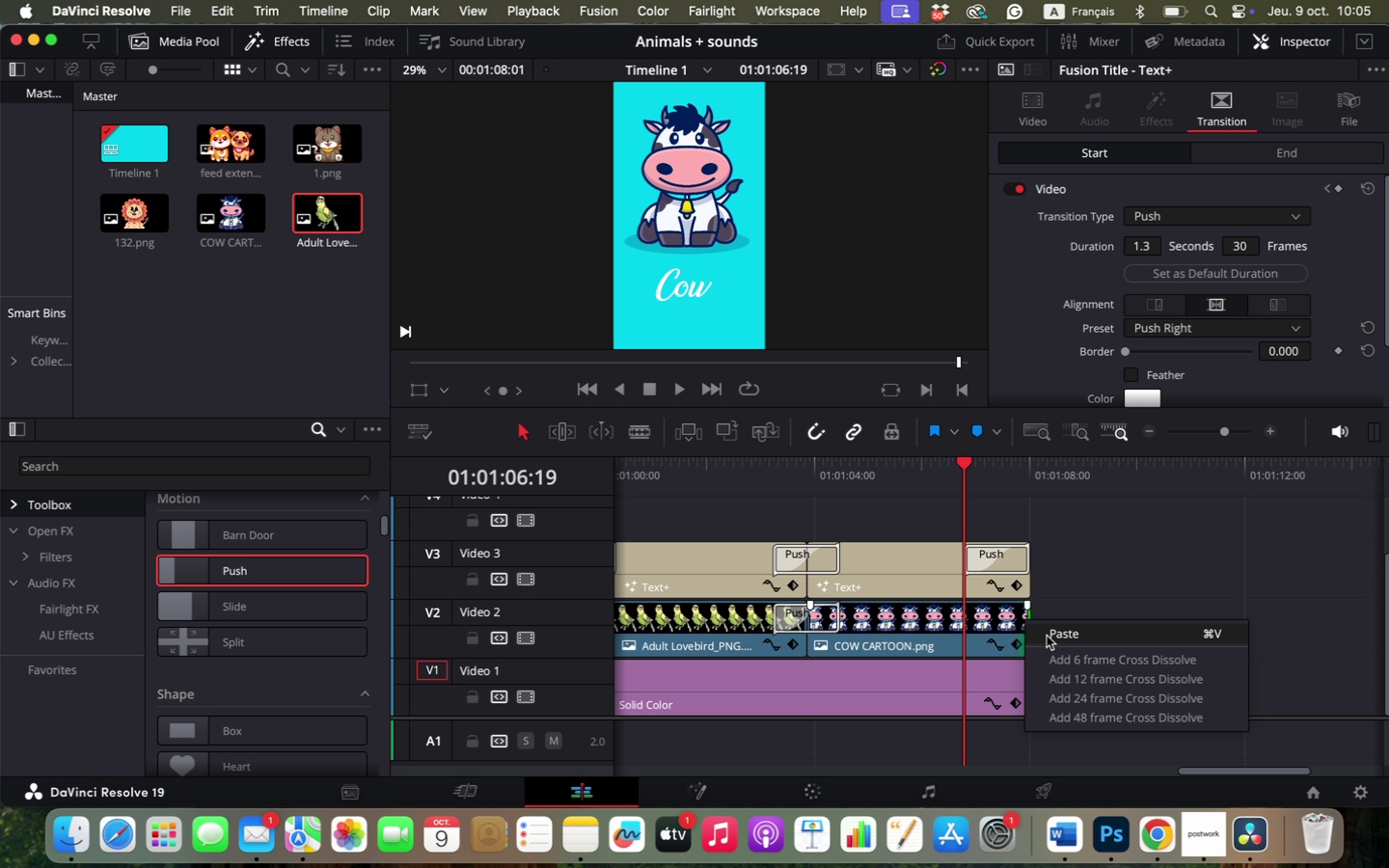 
left_click([1047, 636])
 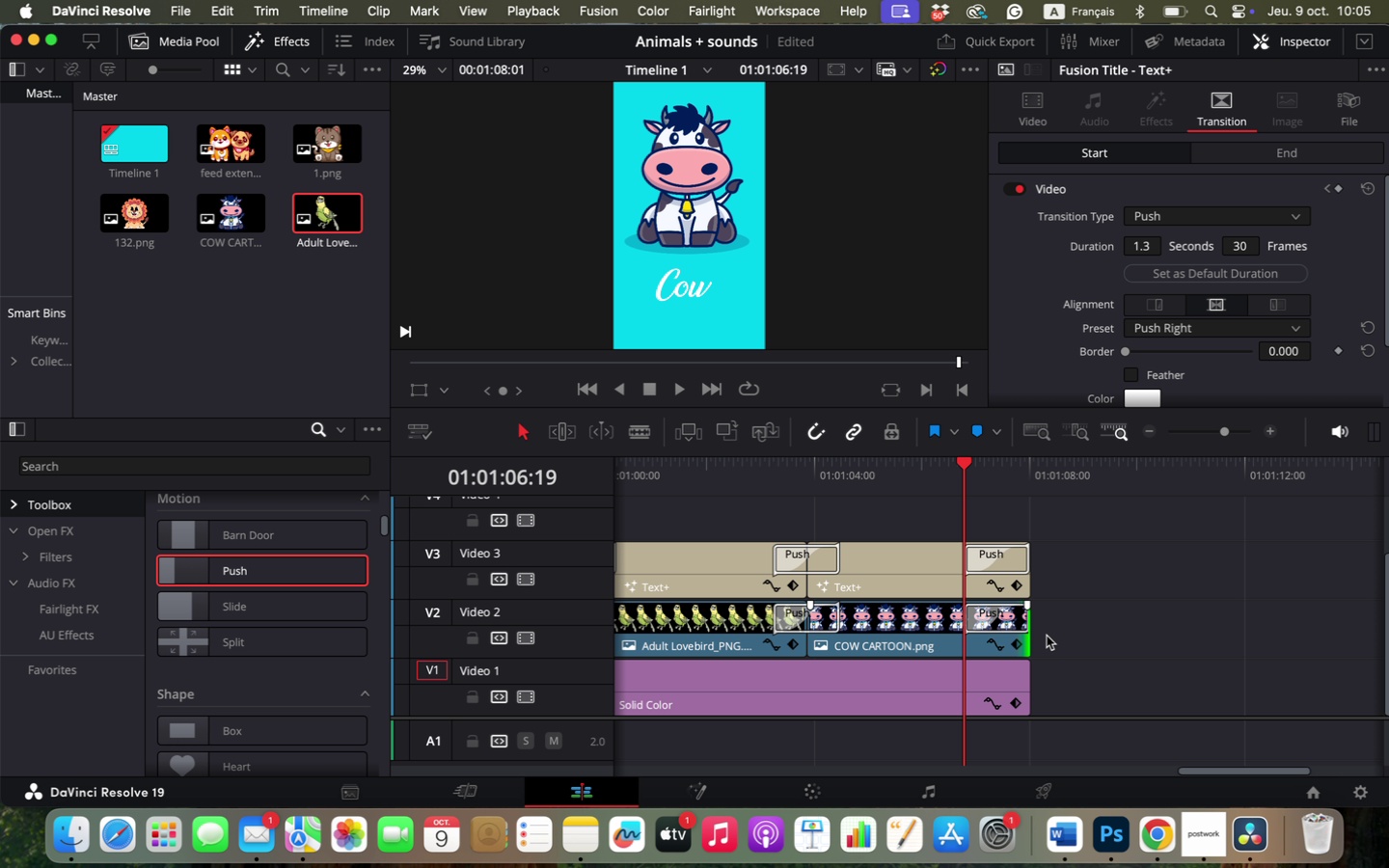 
key(Space)
 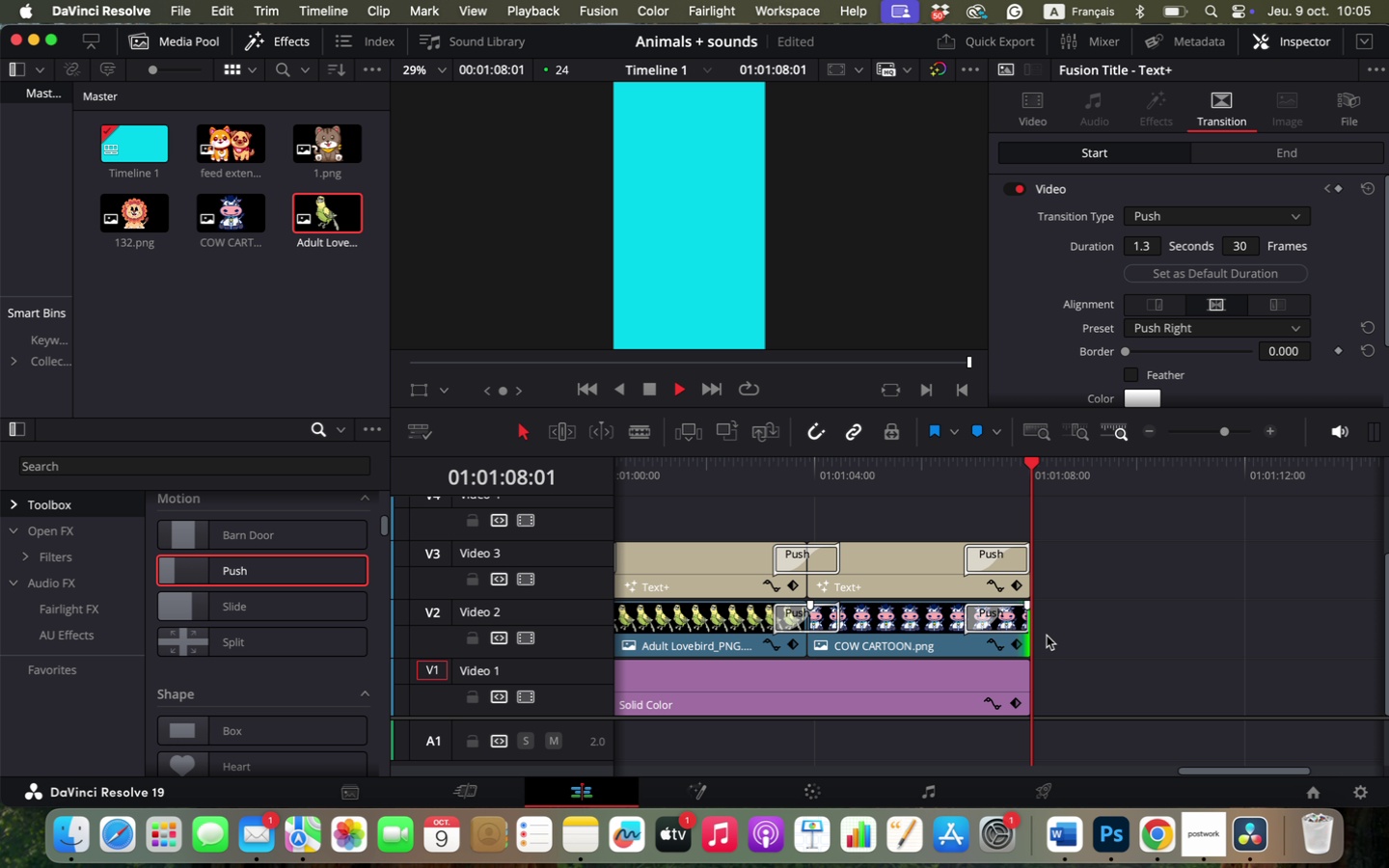 
key(Space)
 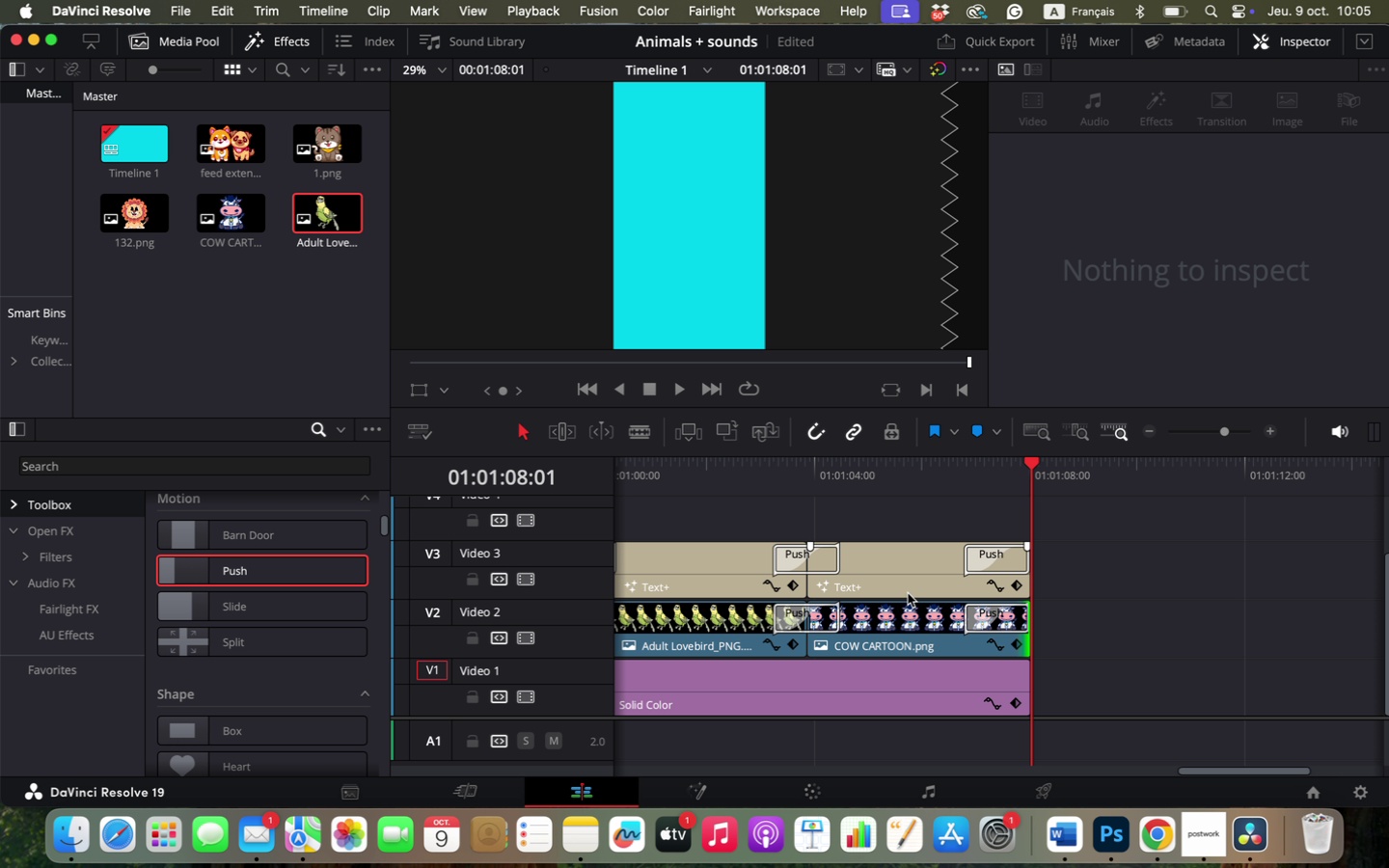 
hold_key(key=OptionLeft, duration=1.62)
scroll: coordinate [688, 521], scroll_direction: down, amount: 9.0
 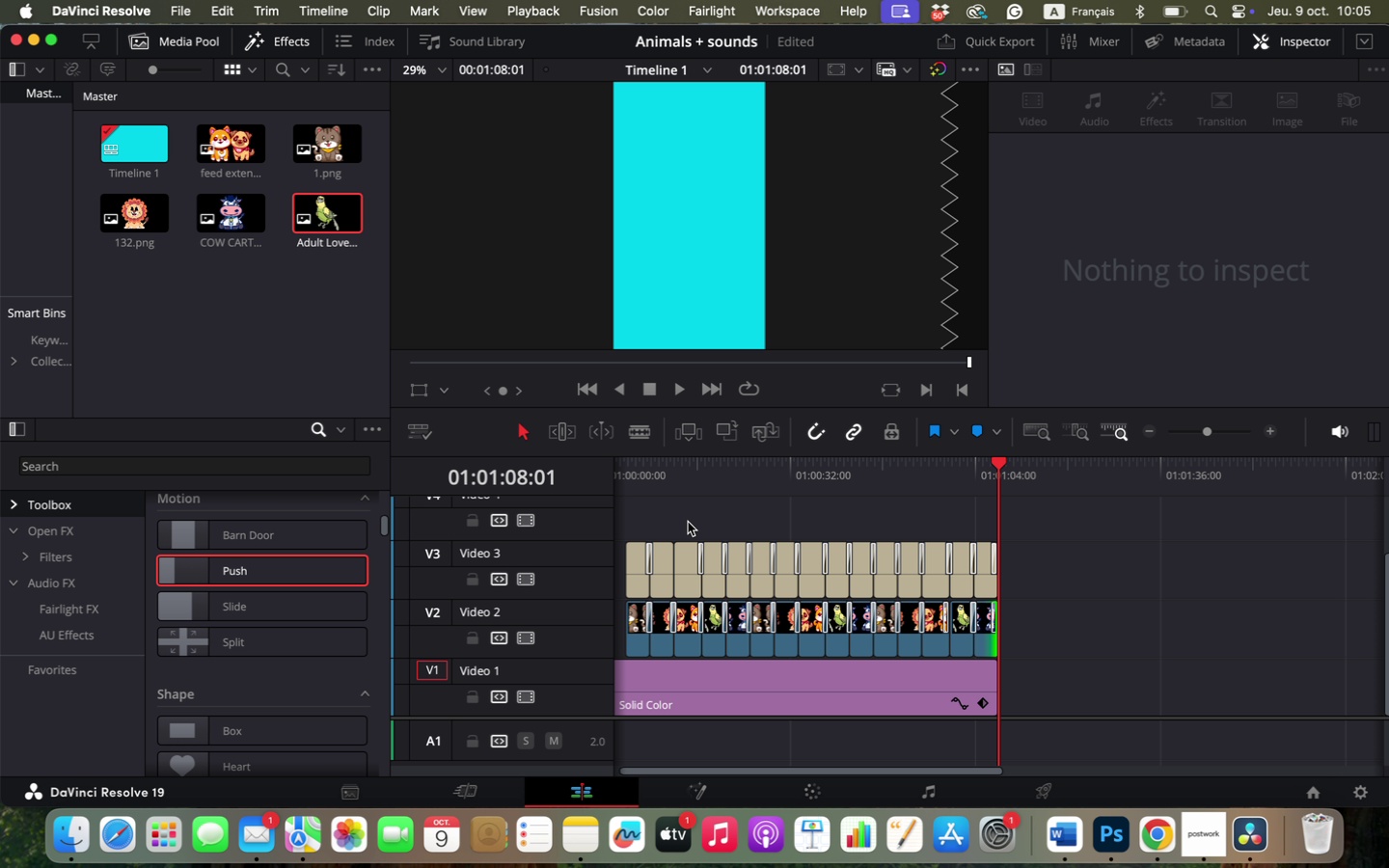 
key(Alt+OptionLeft)
 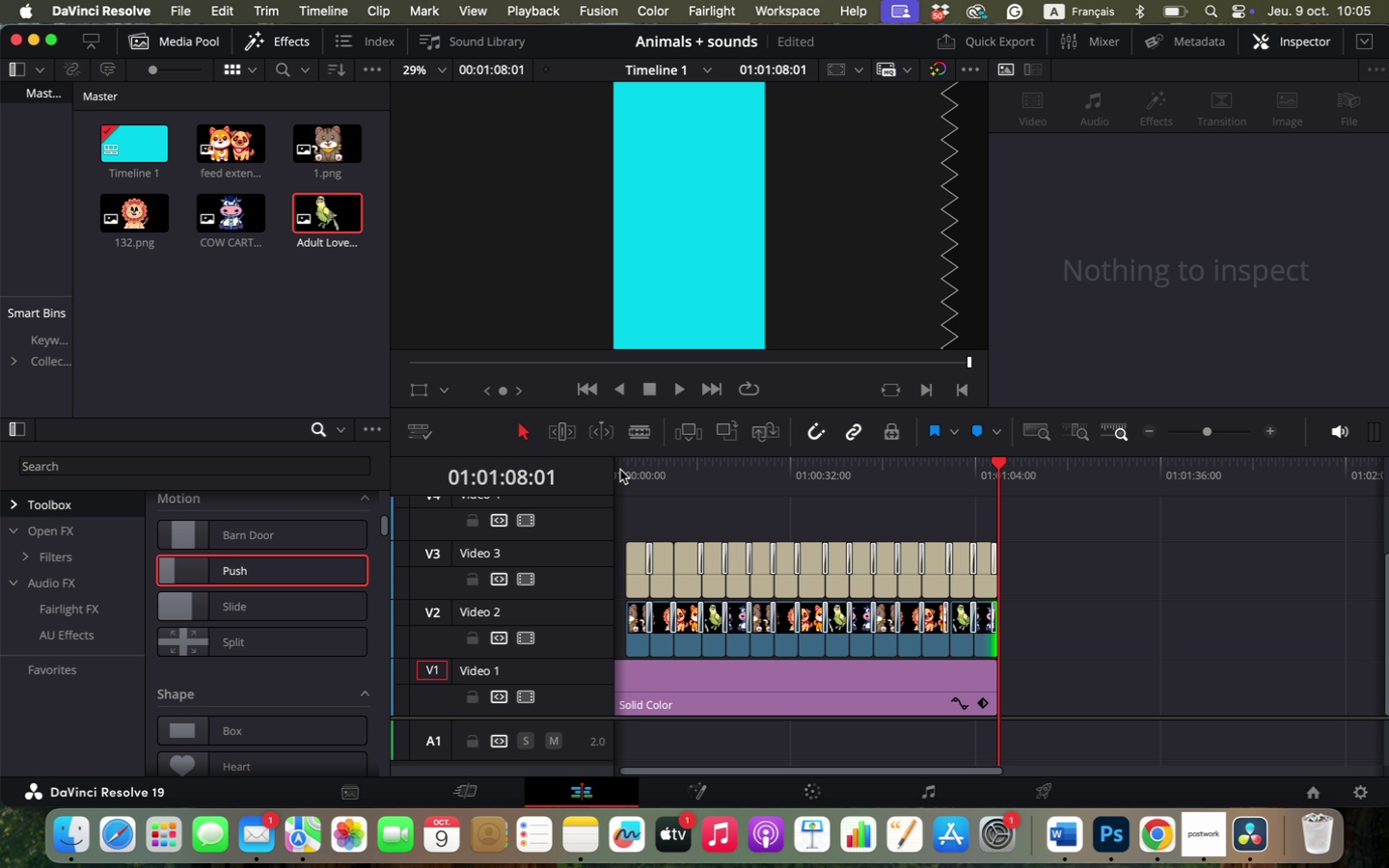 
left_click([619, 468])
 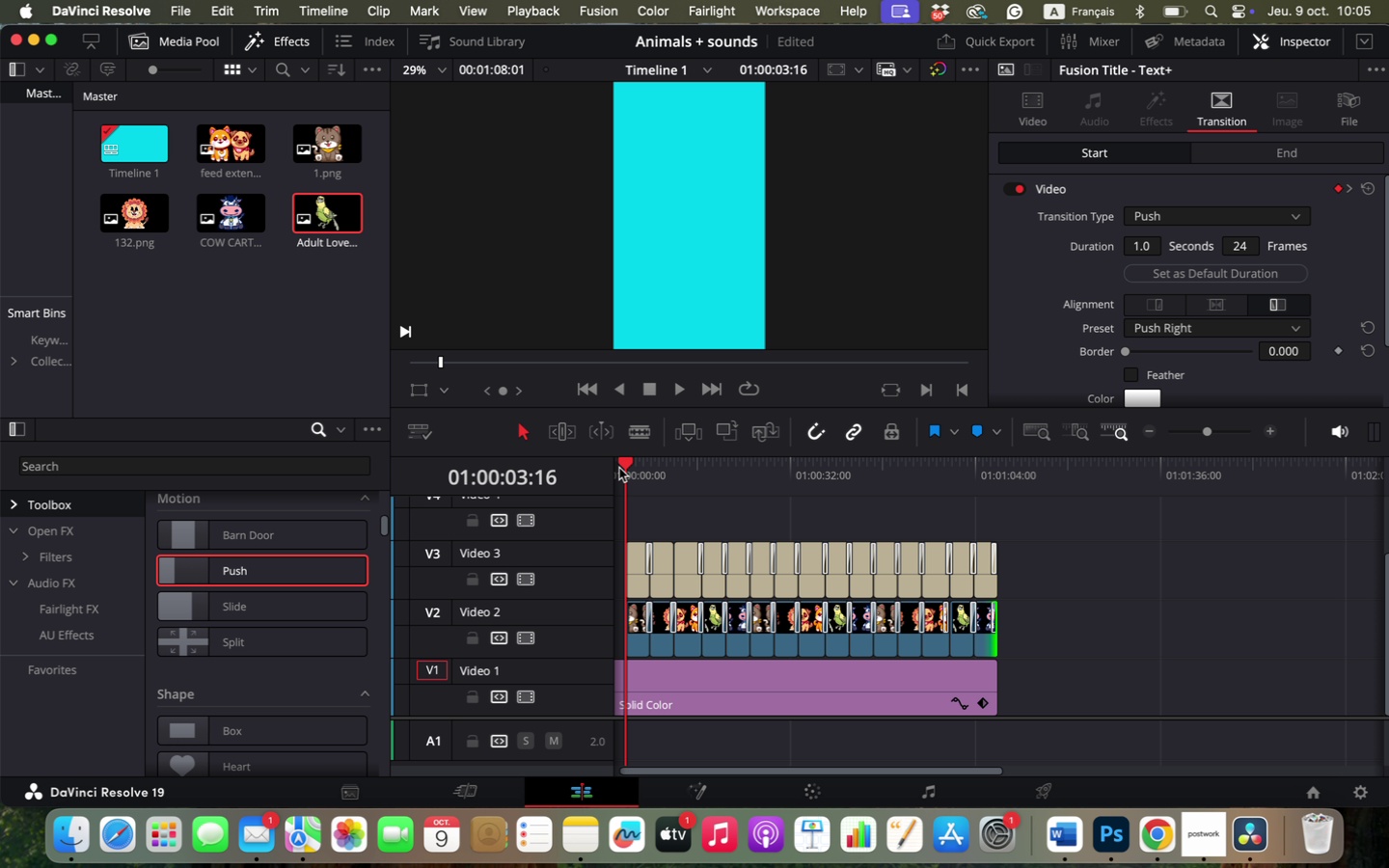 
key(Space)
 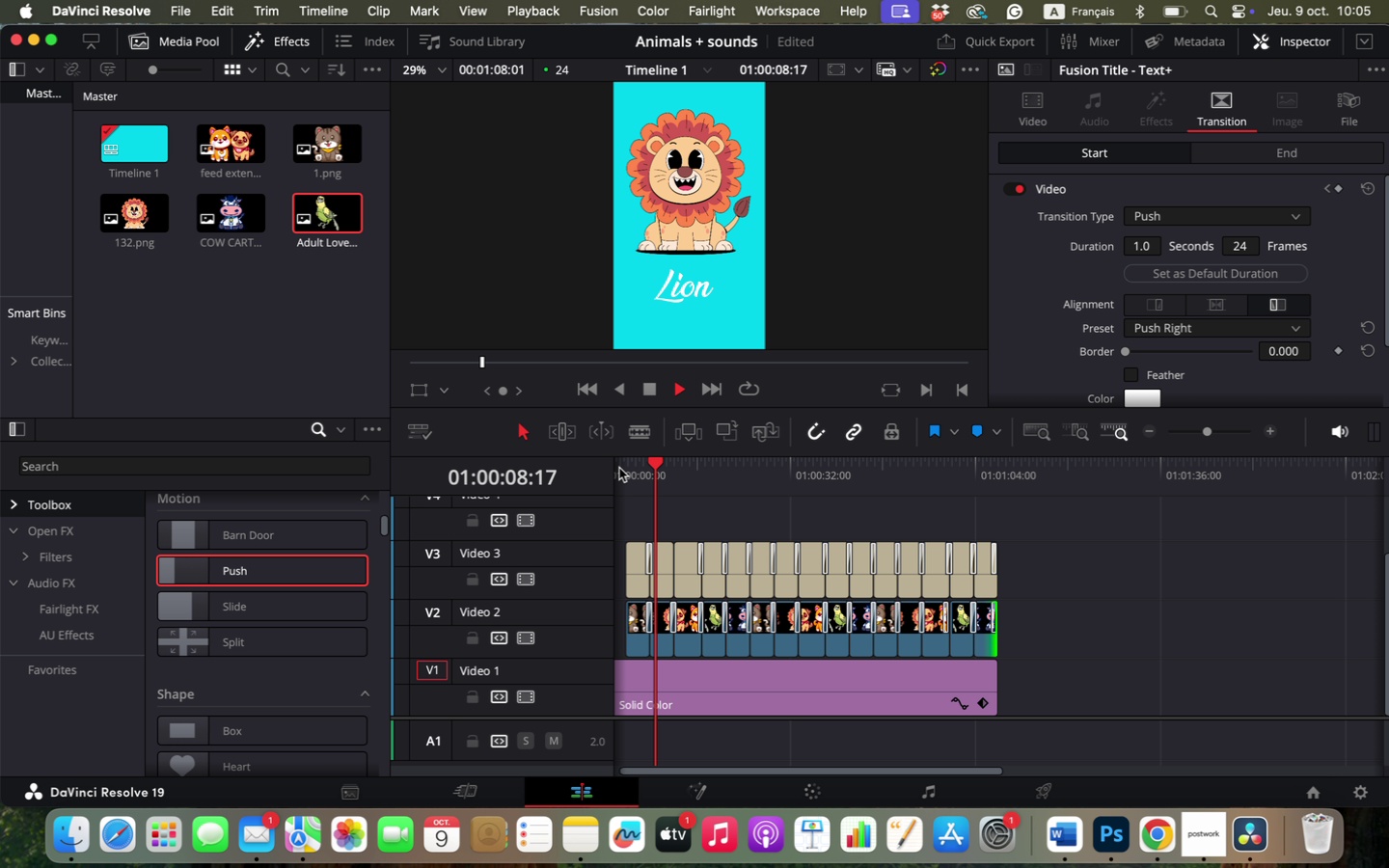 
wait(6.88)
 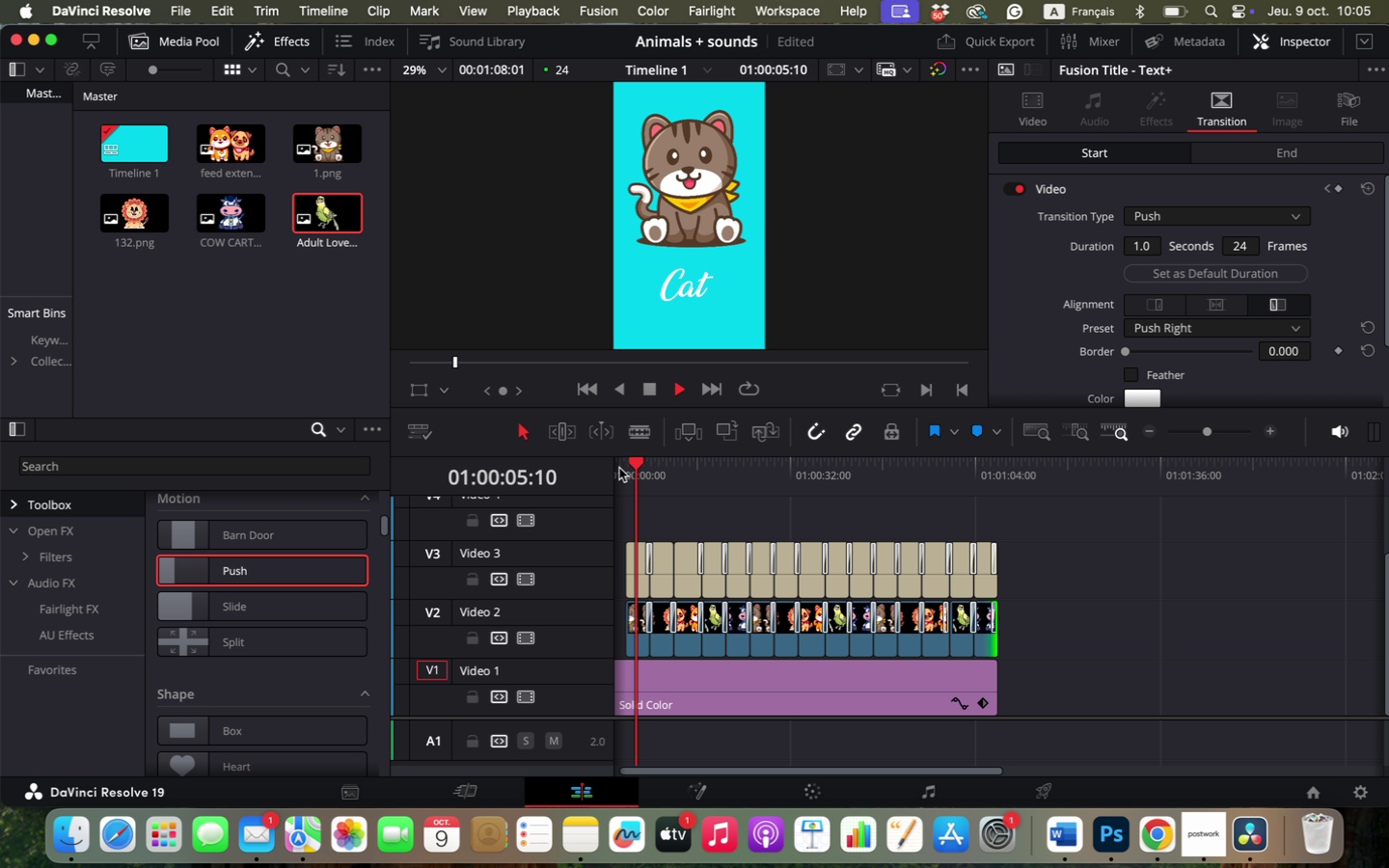 
hold_key(key=OptionLeft, duration=2.91)
scroll: coordinate [781, 540], scroll_direction: up, amount: 1.0
 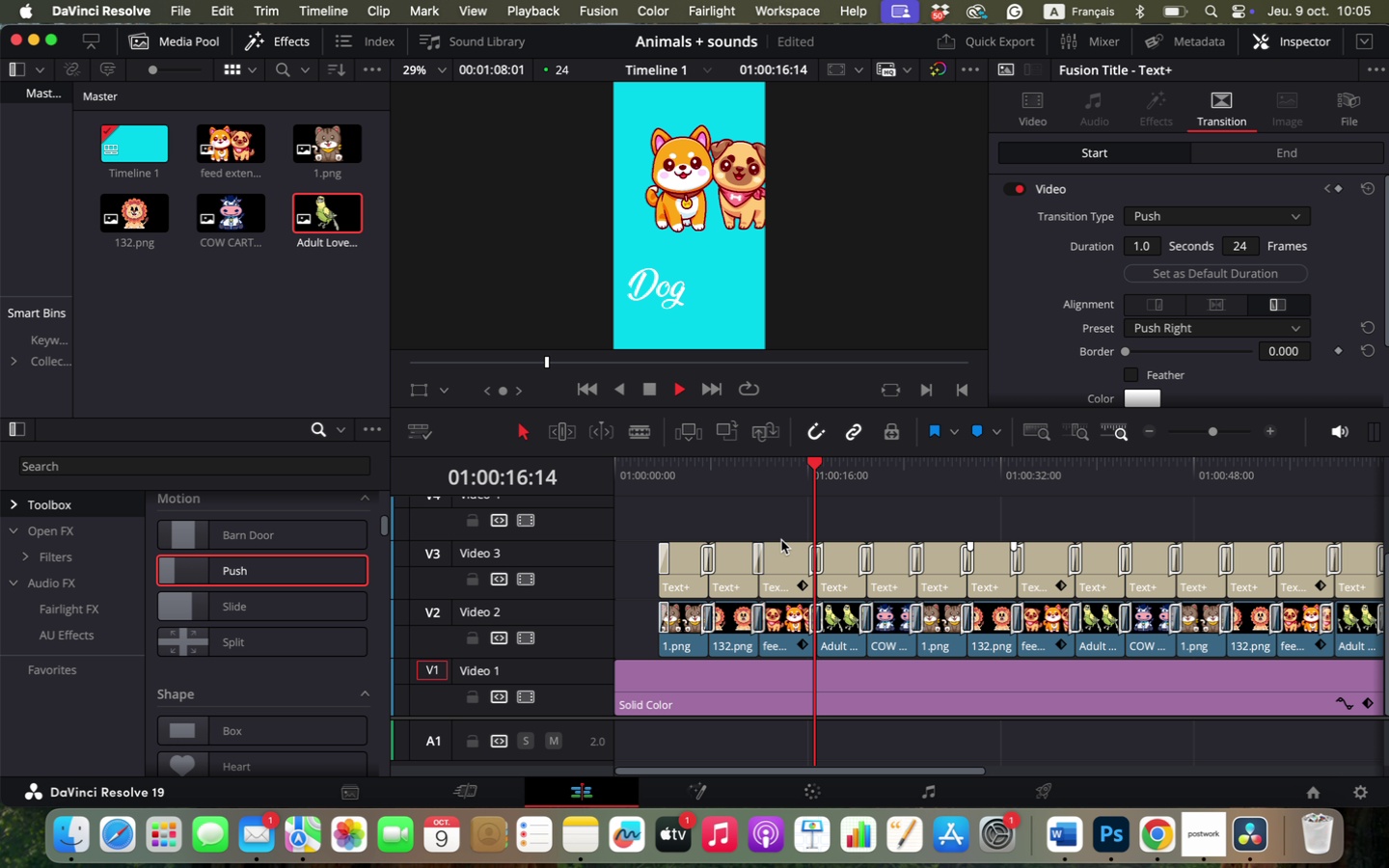 
wait(8.24)
 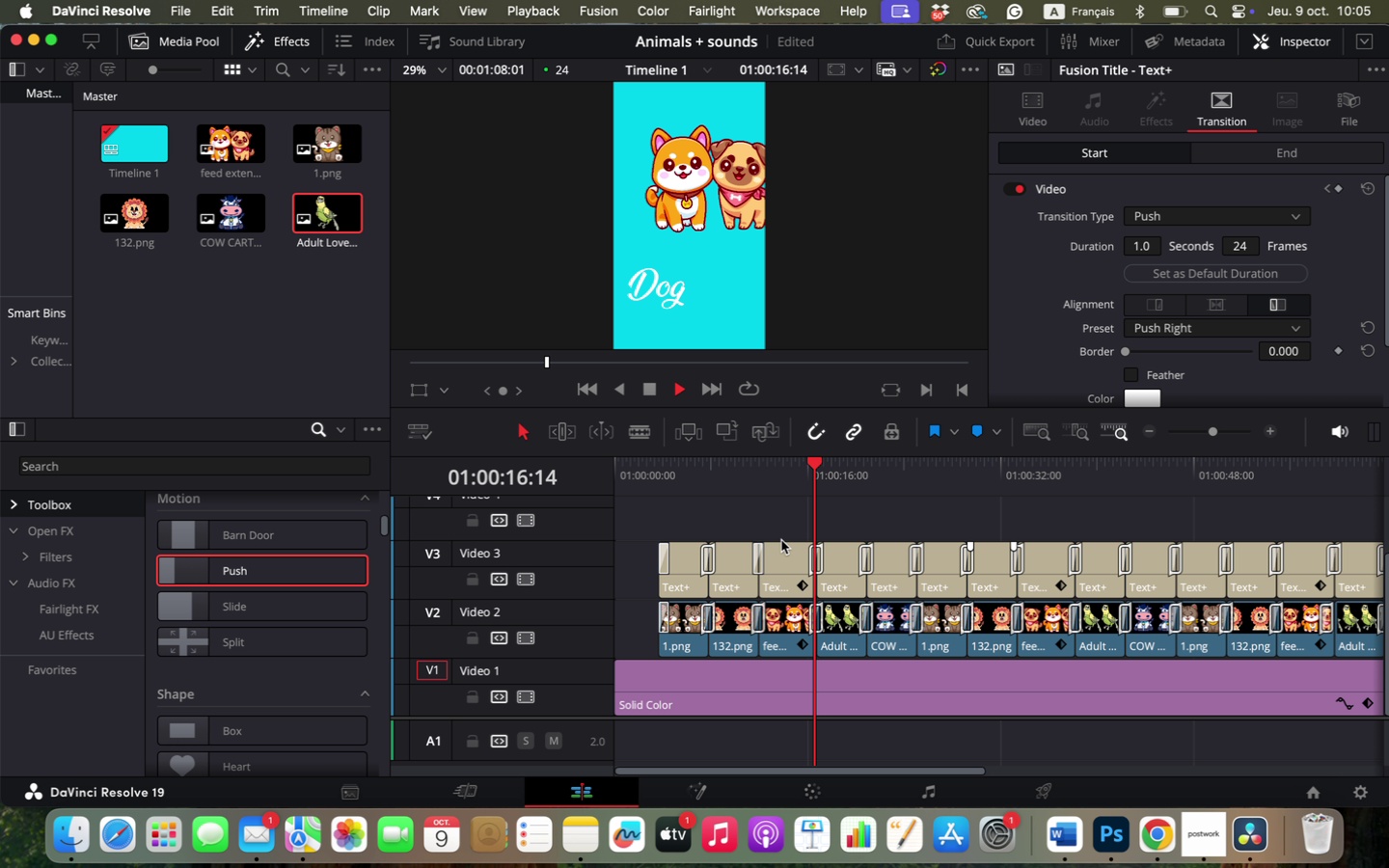 
hold_key(key=OptionLeft, duration=1.05)
scroll: coordinate [1008, 603], scroll_direction: down, amount: 2.0
 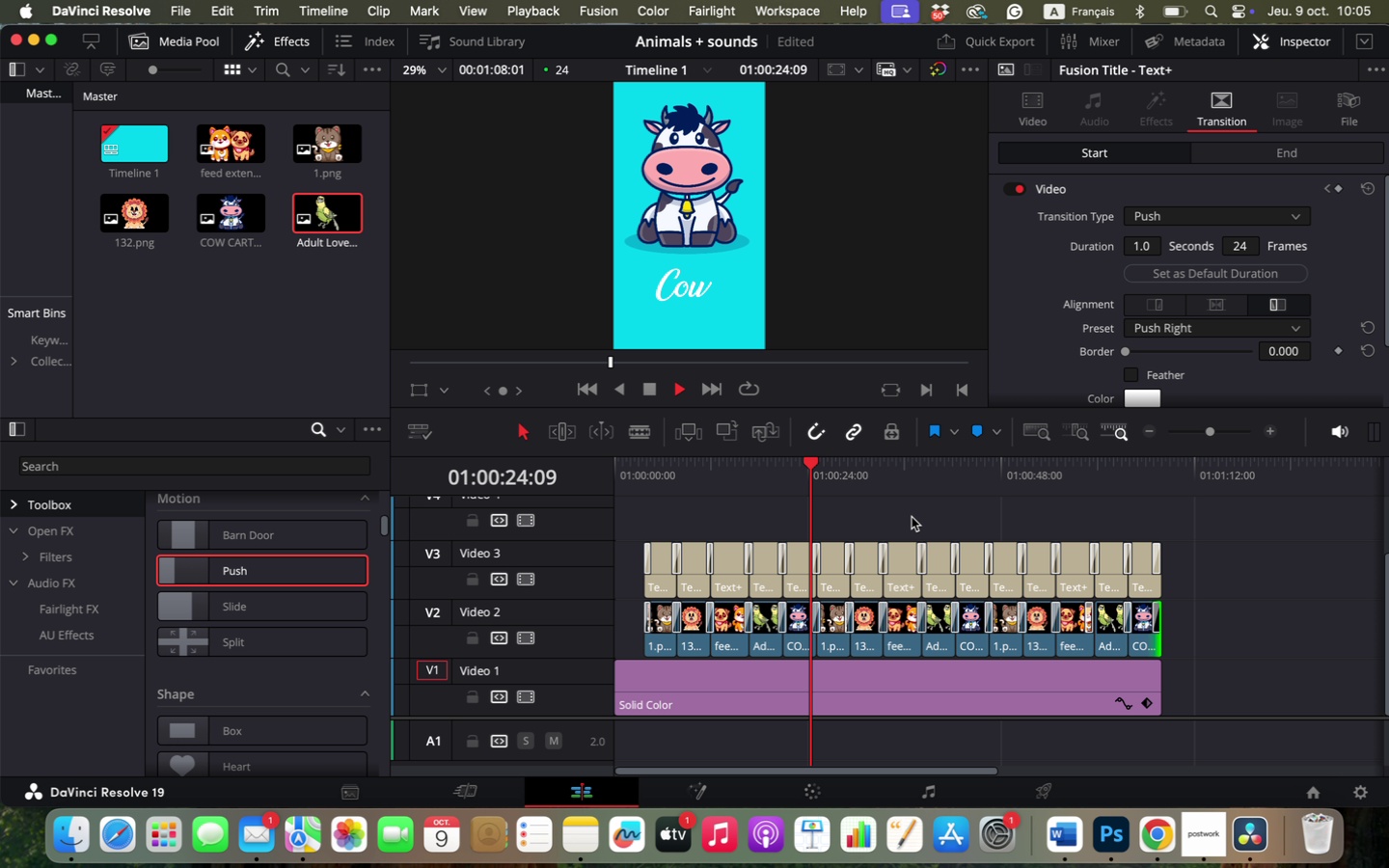 
key(Space)
 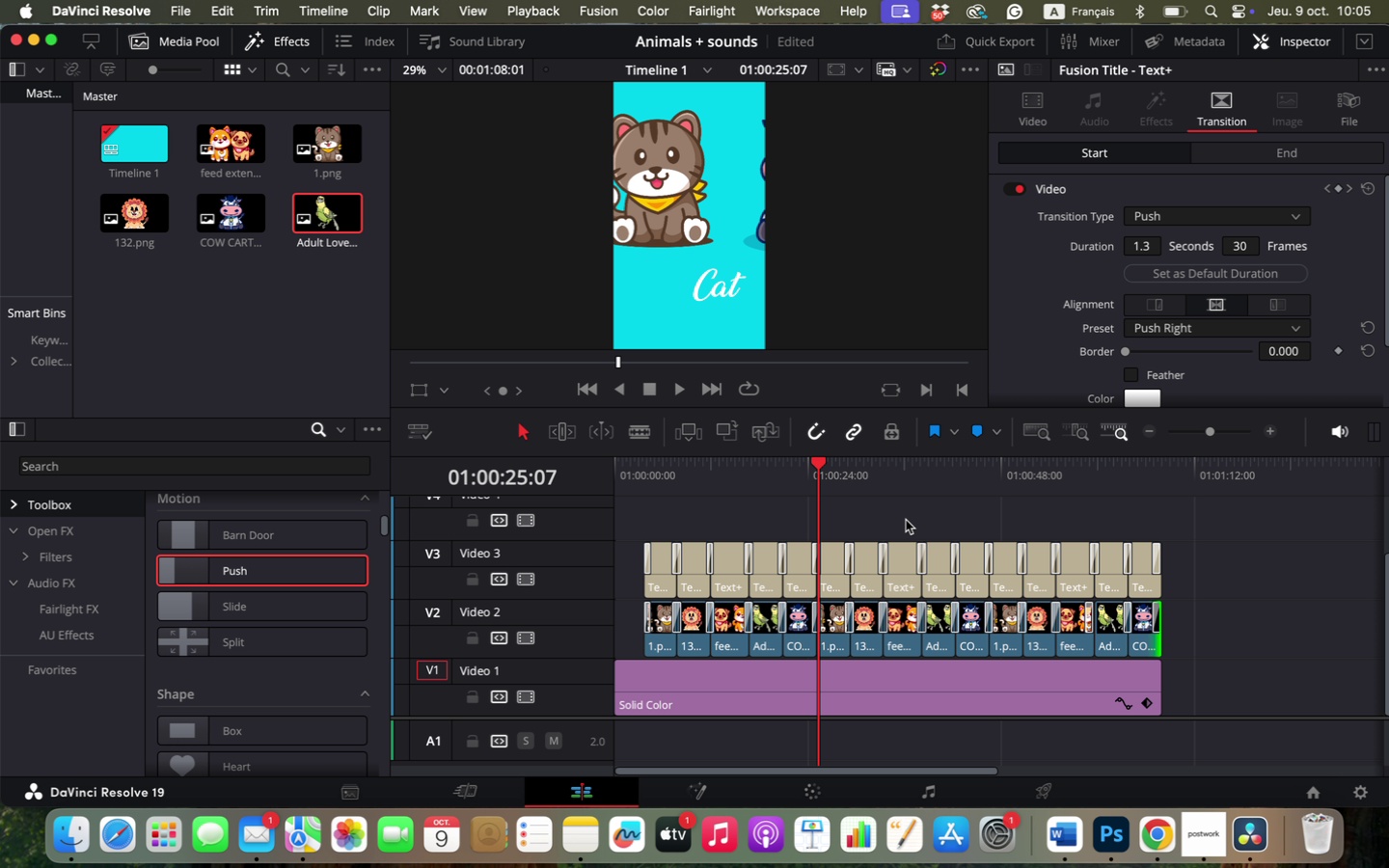 
wait(5.58)
 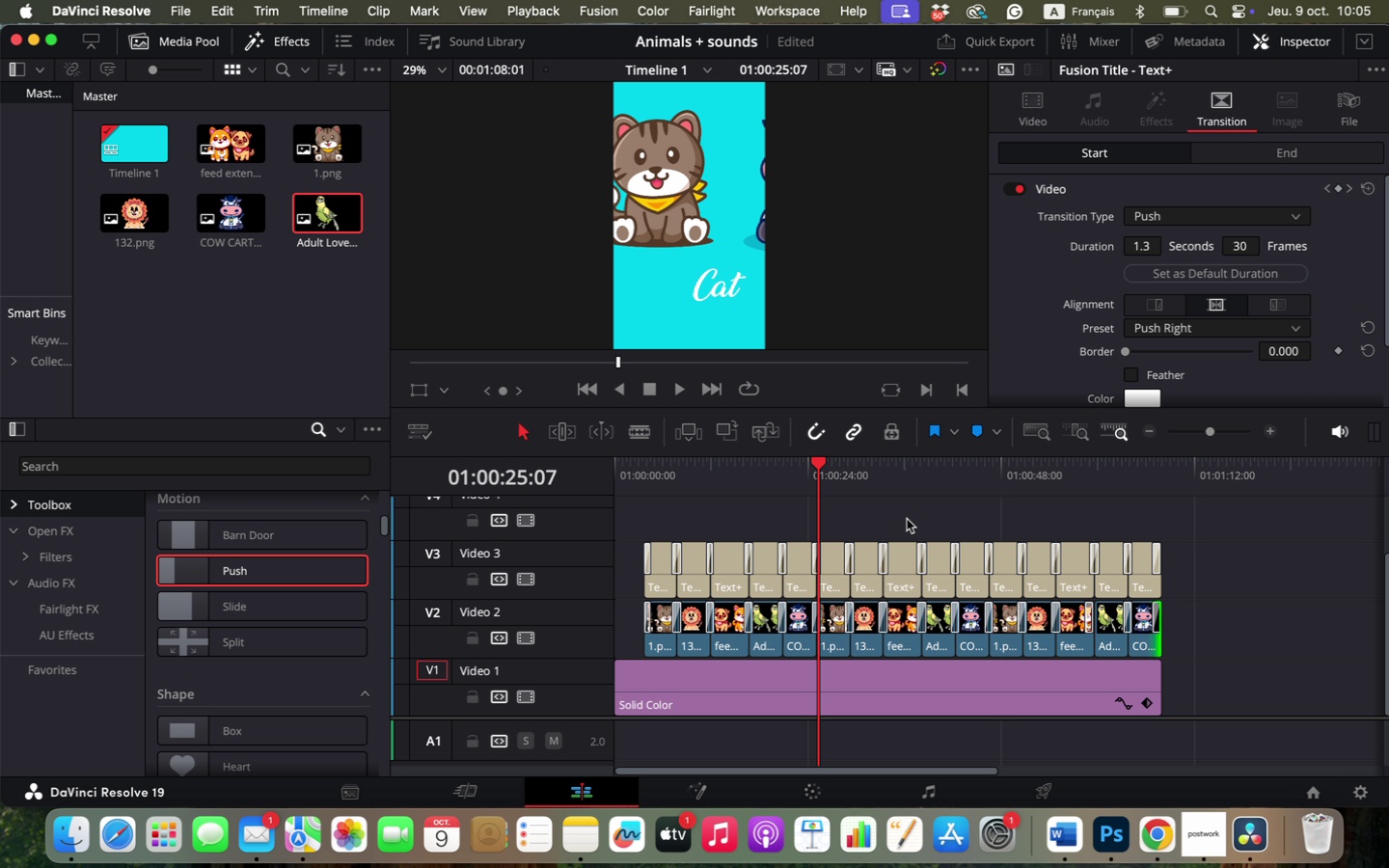 
left_click([1158, 475])
 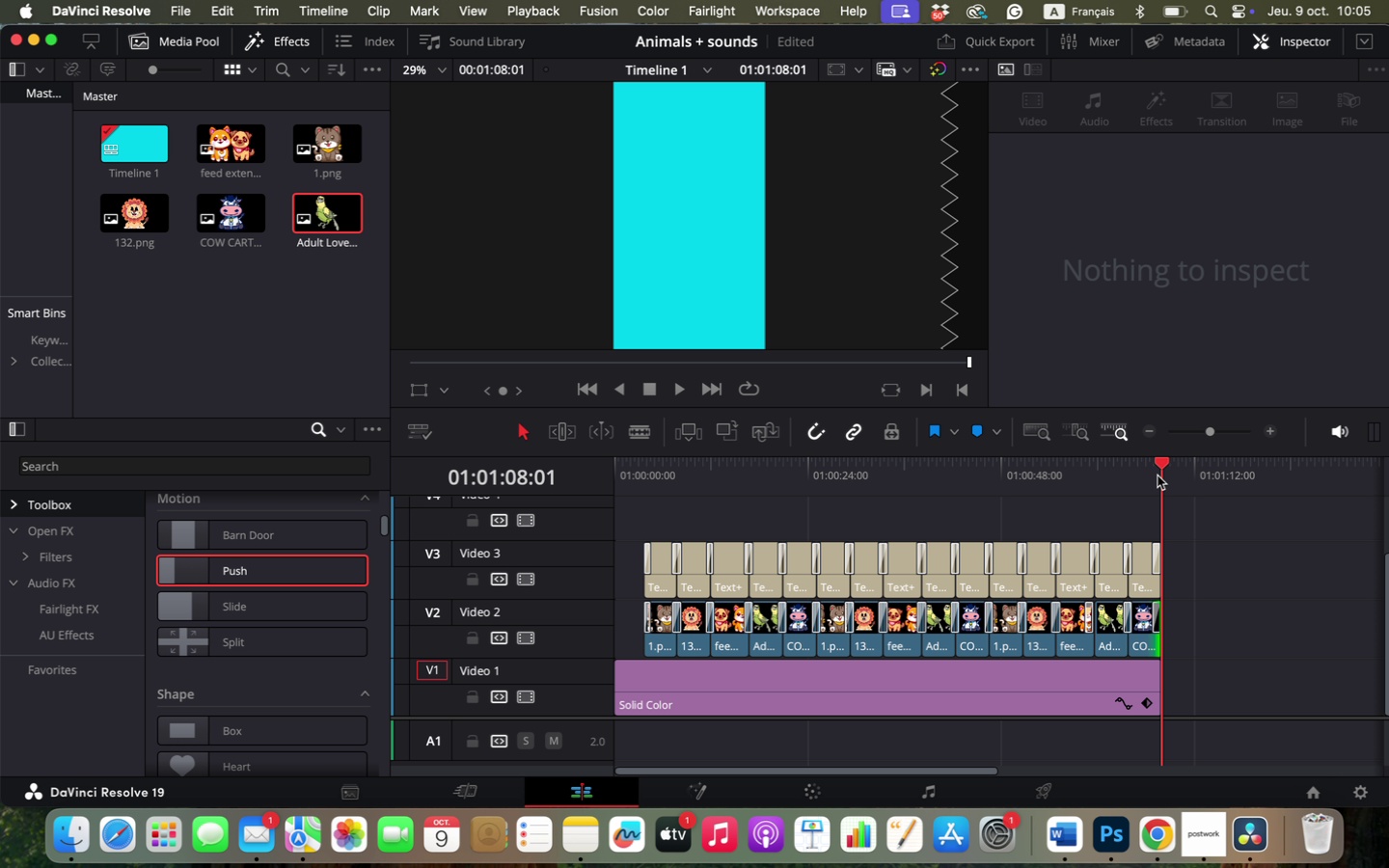 
left_click_drag(start_coordinate=[1158, 475], to_coordinate=[623, 518])
 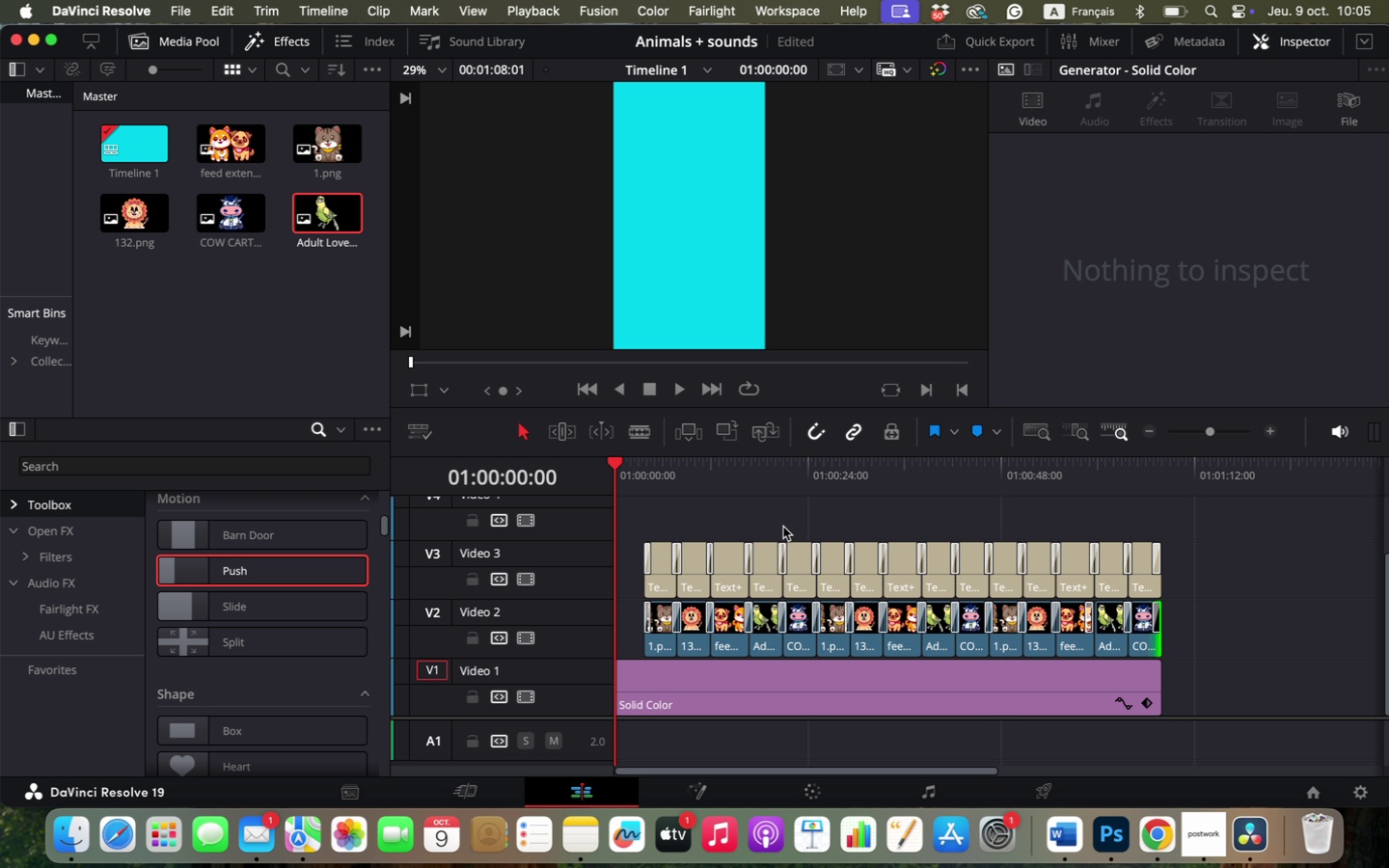 
hold_key(key=OptionLeft, duration=1.01)
scroll: coordinate [794, 562], scroll_direction: up, amount: 20.0
 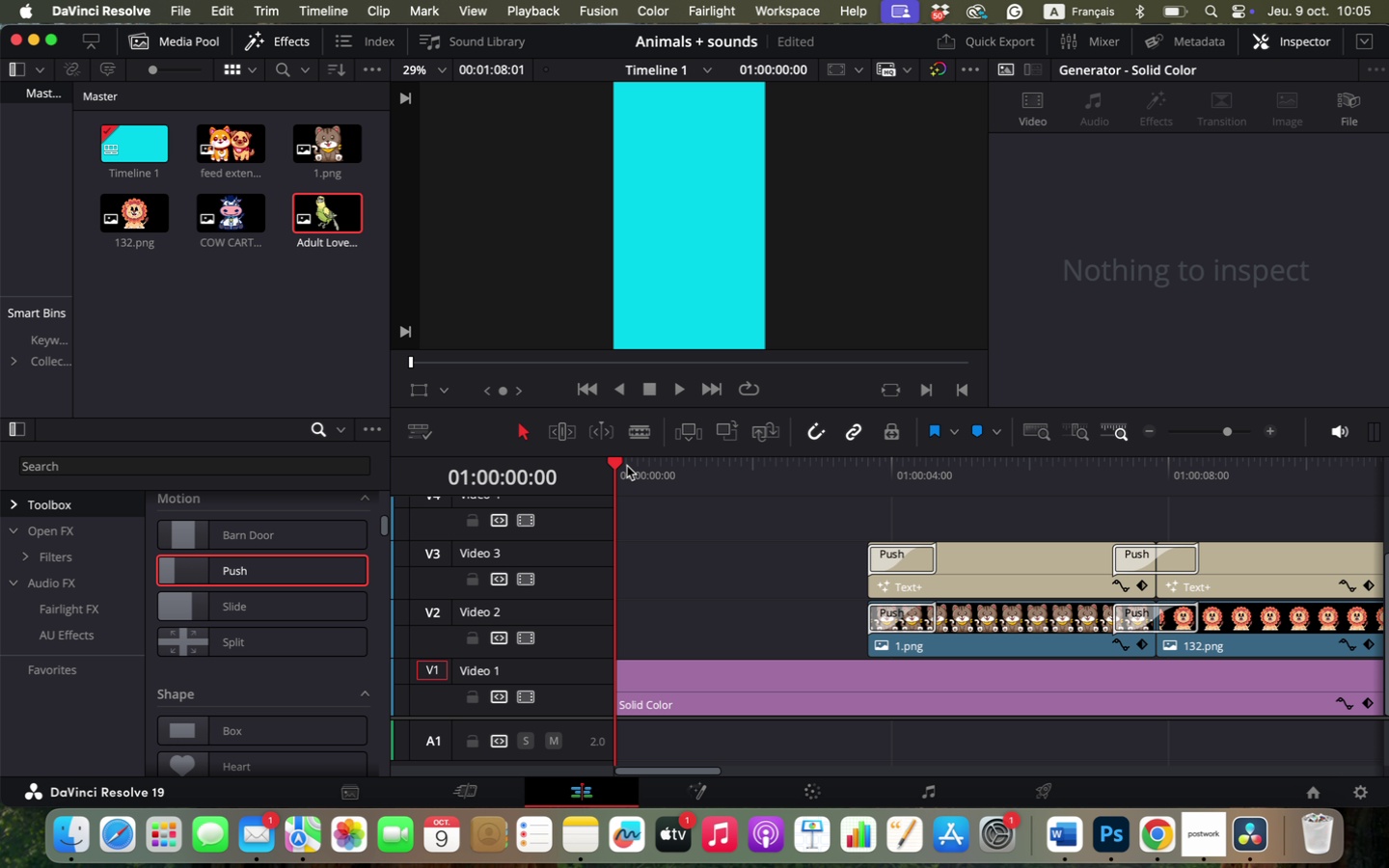 
left_click_drag(start_coordinate=[619, 461], to_coordinate=[676, 480])
 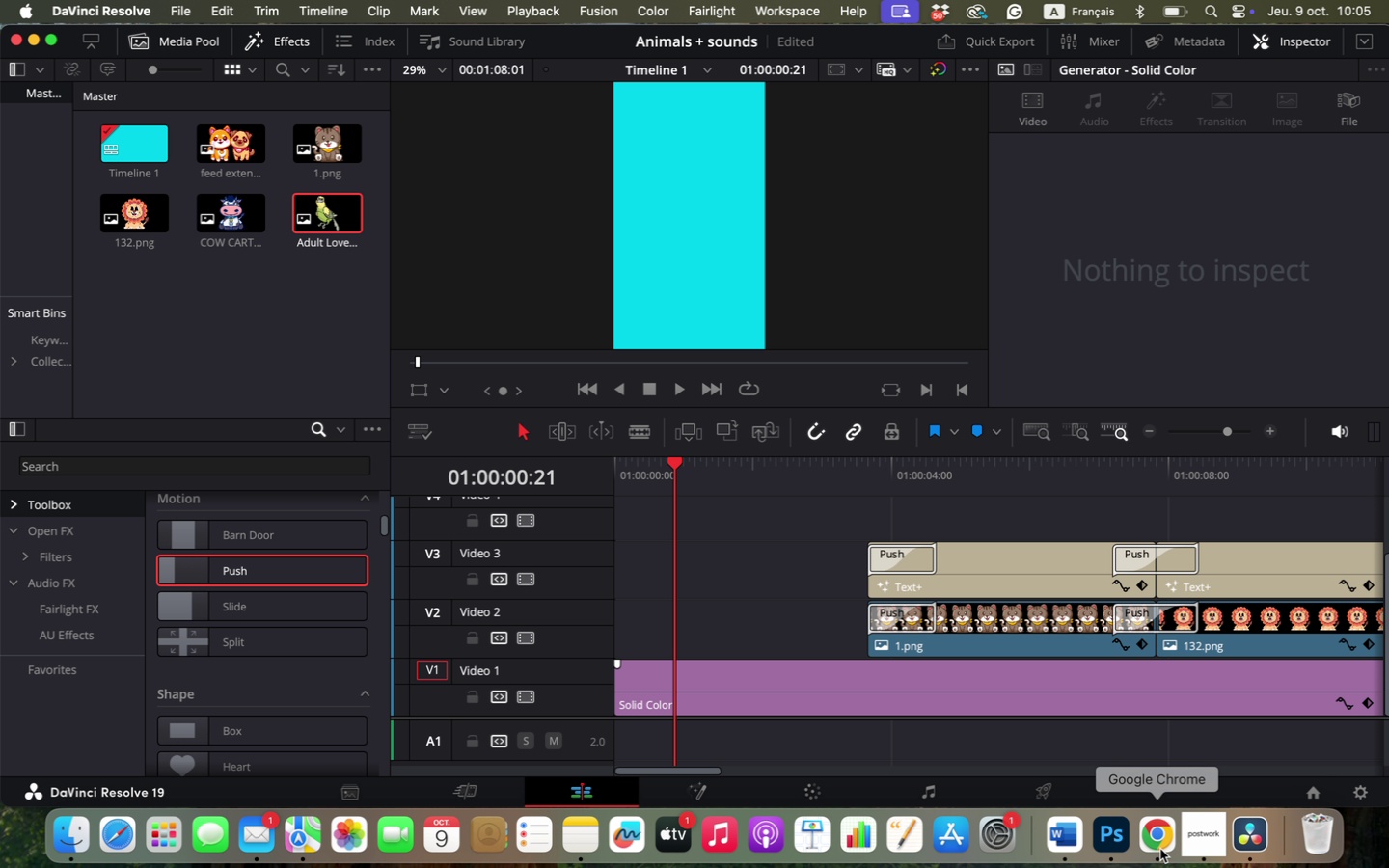 
left_click([1158, 845])
 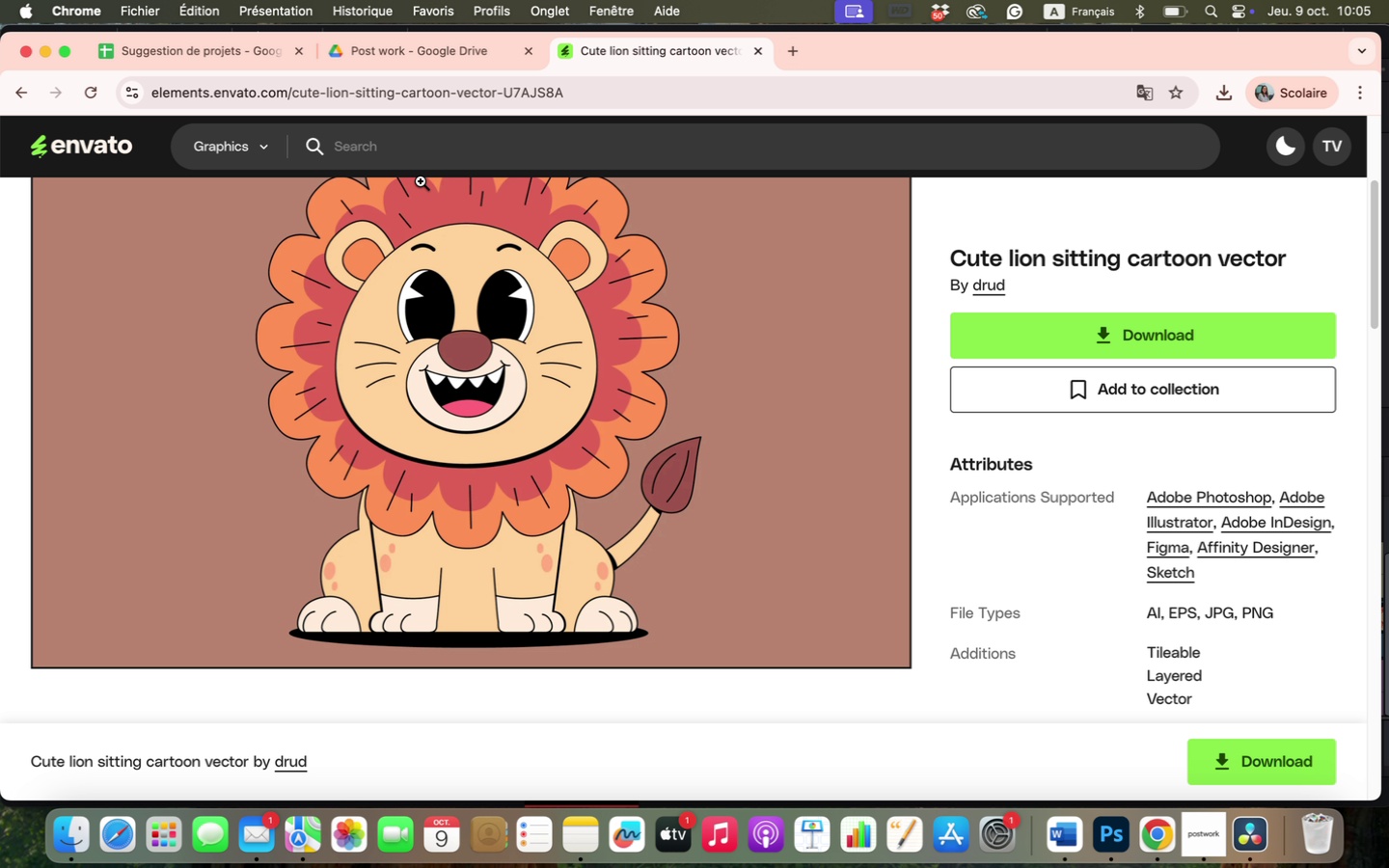 
left_click([404, 147])
 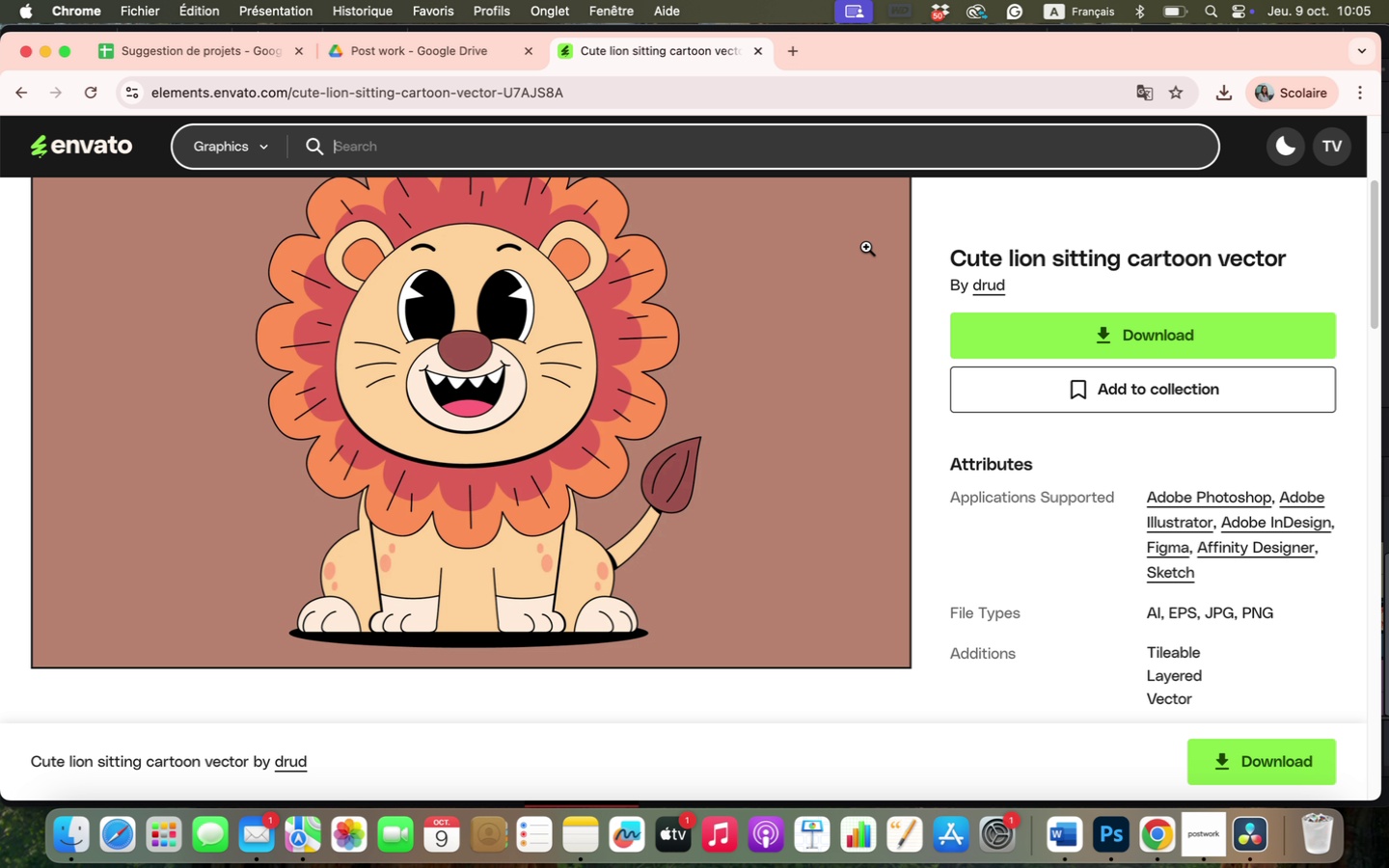 
type(c)
key(Backspace)
type(qni;qls)
 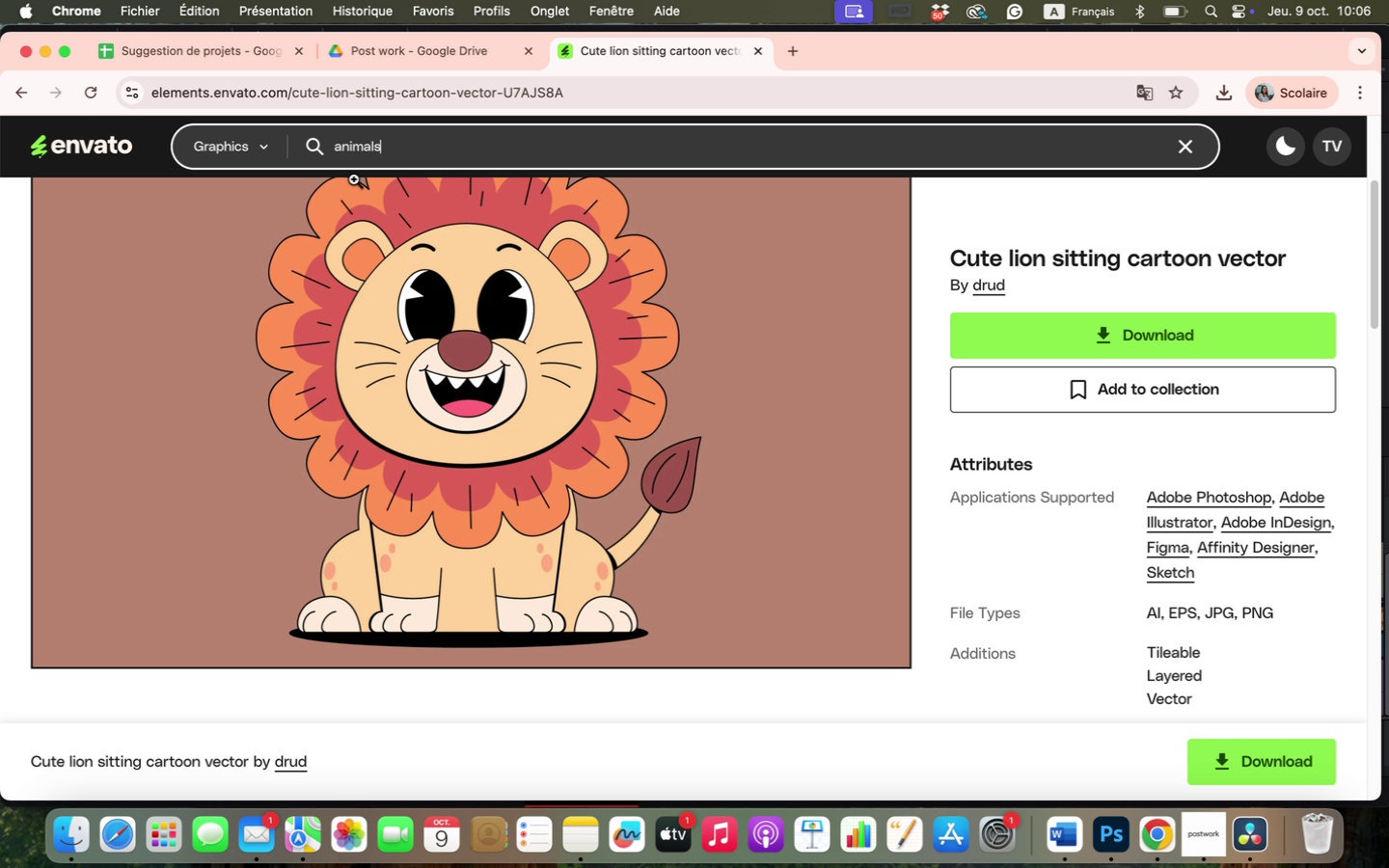 
left_click([223, 156])
 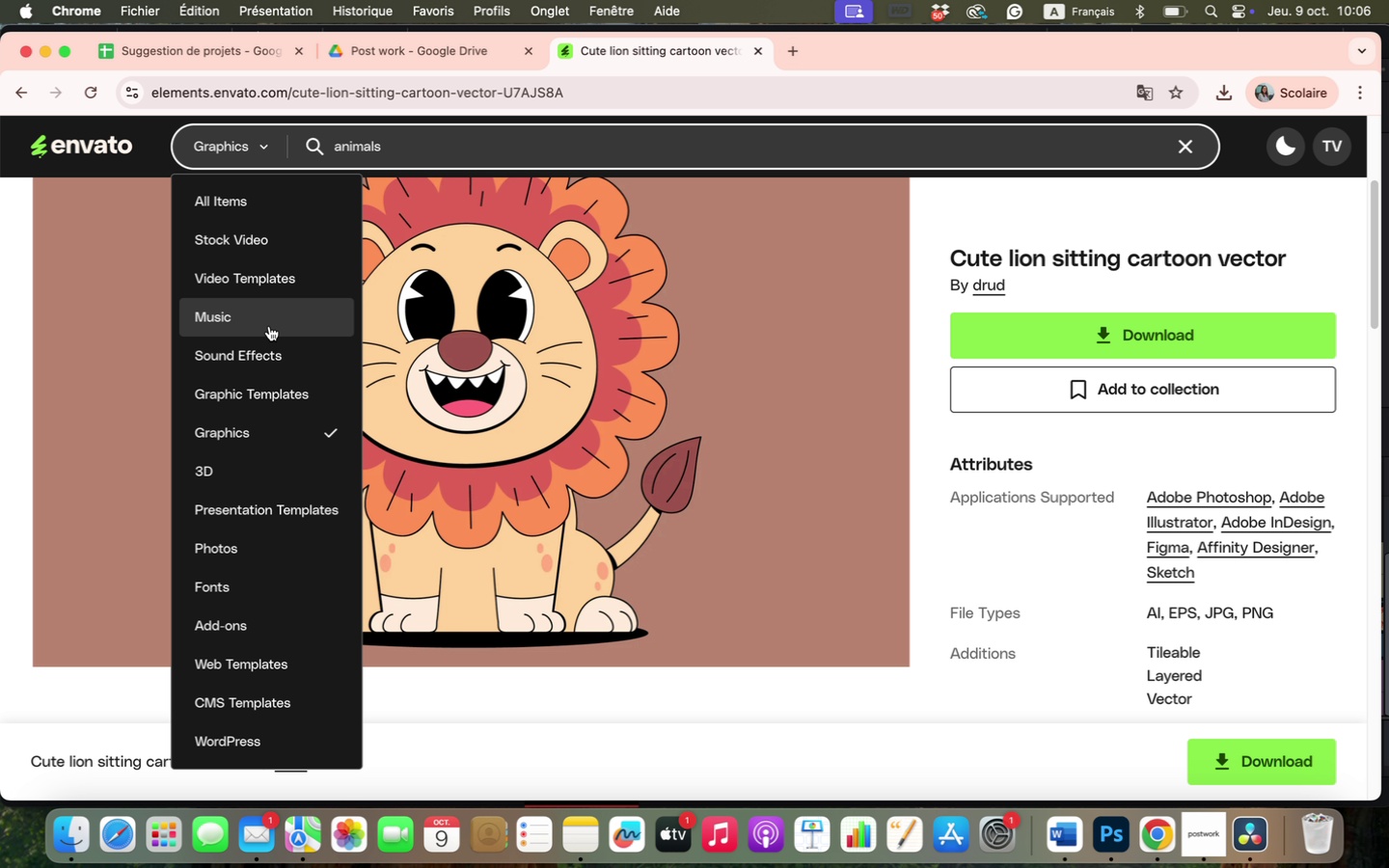 
left_click([269, 326])
 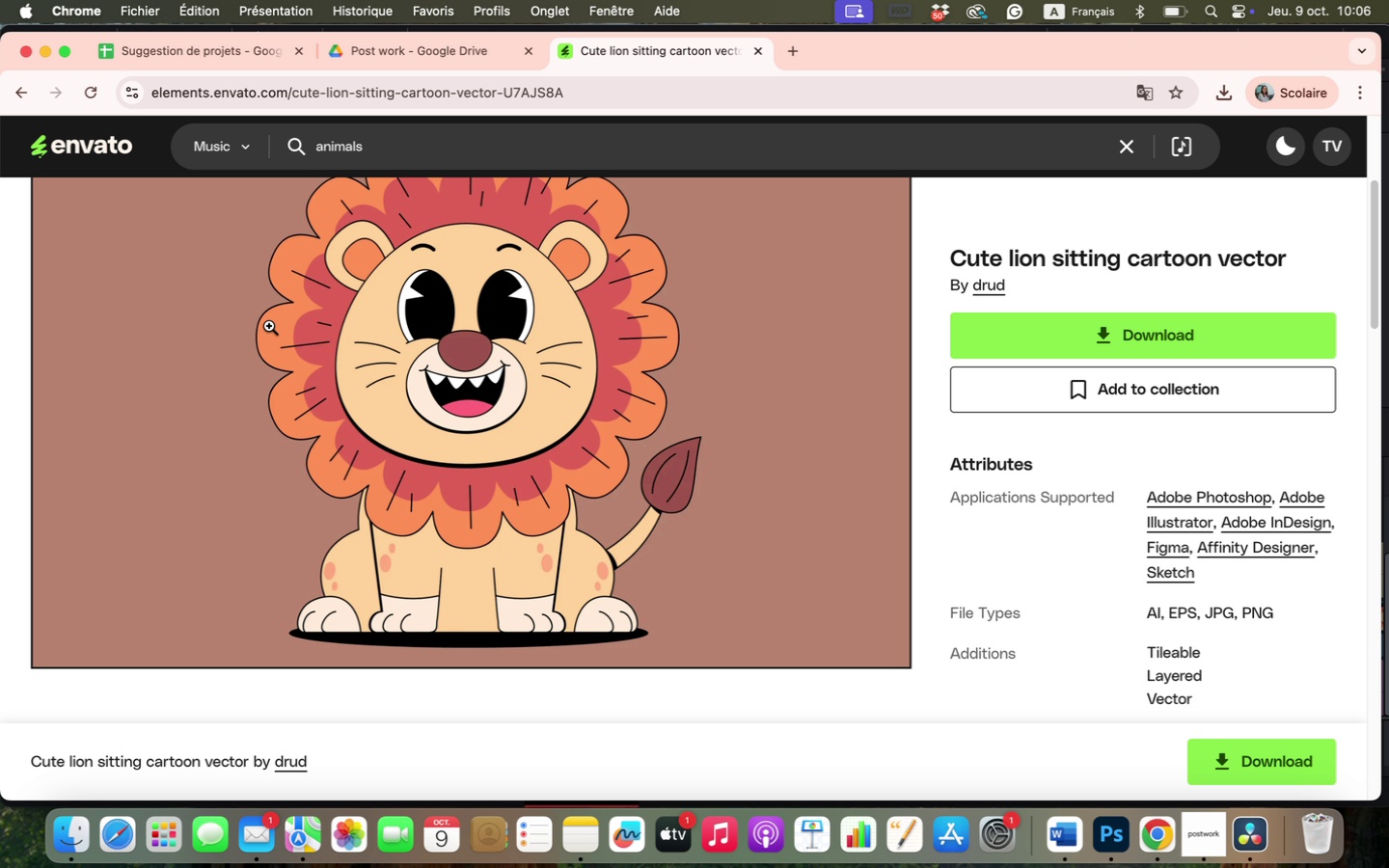 
key(Enter)
 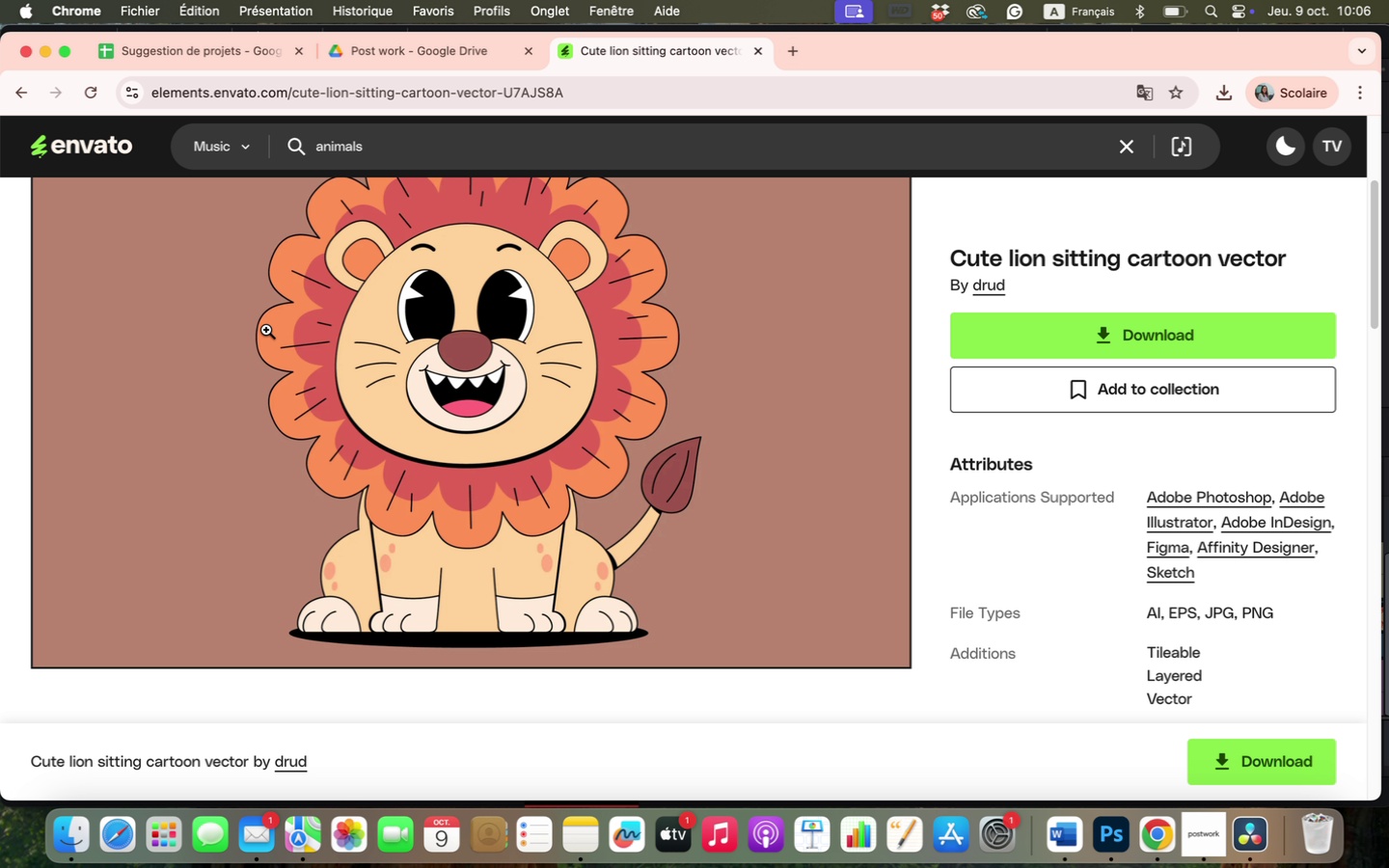 
wait(9.37)
 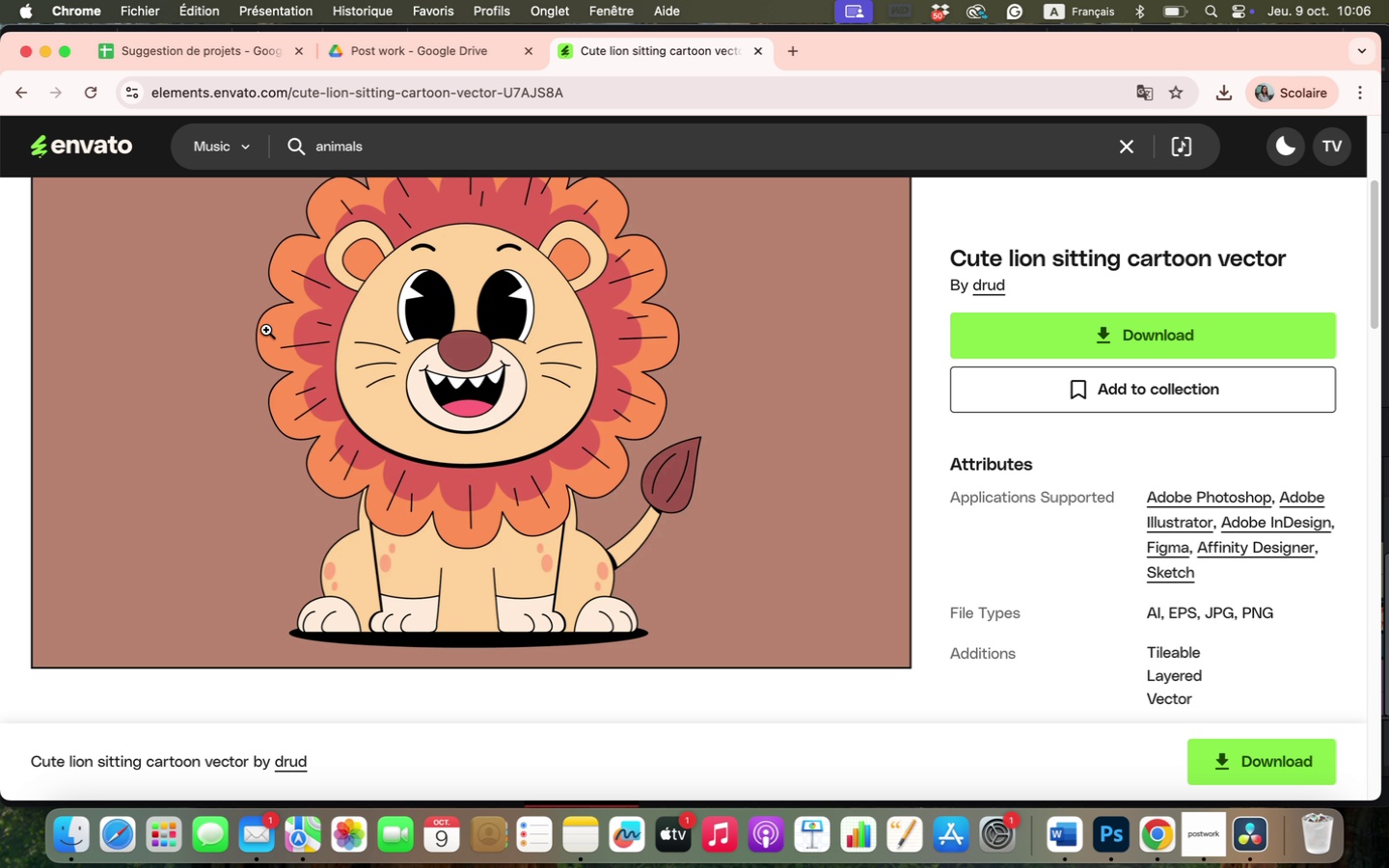 
key(Enter)
 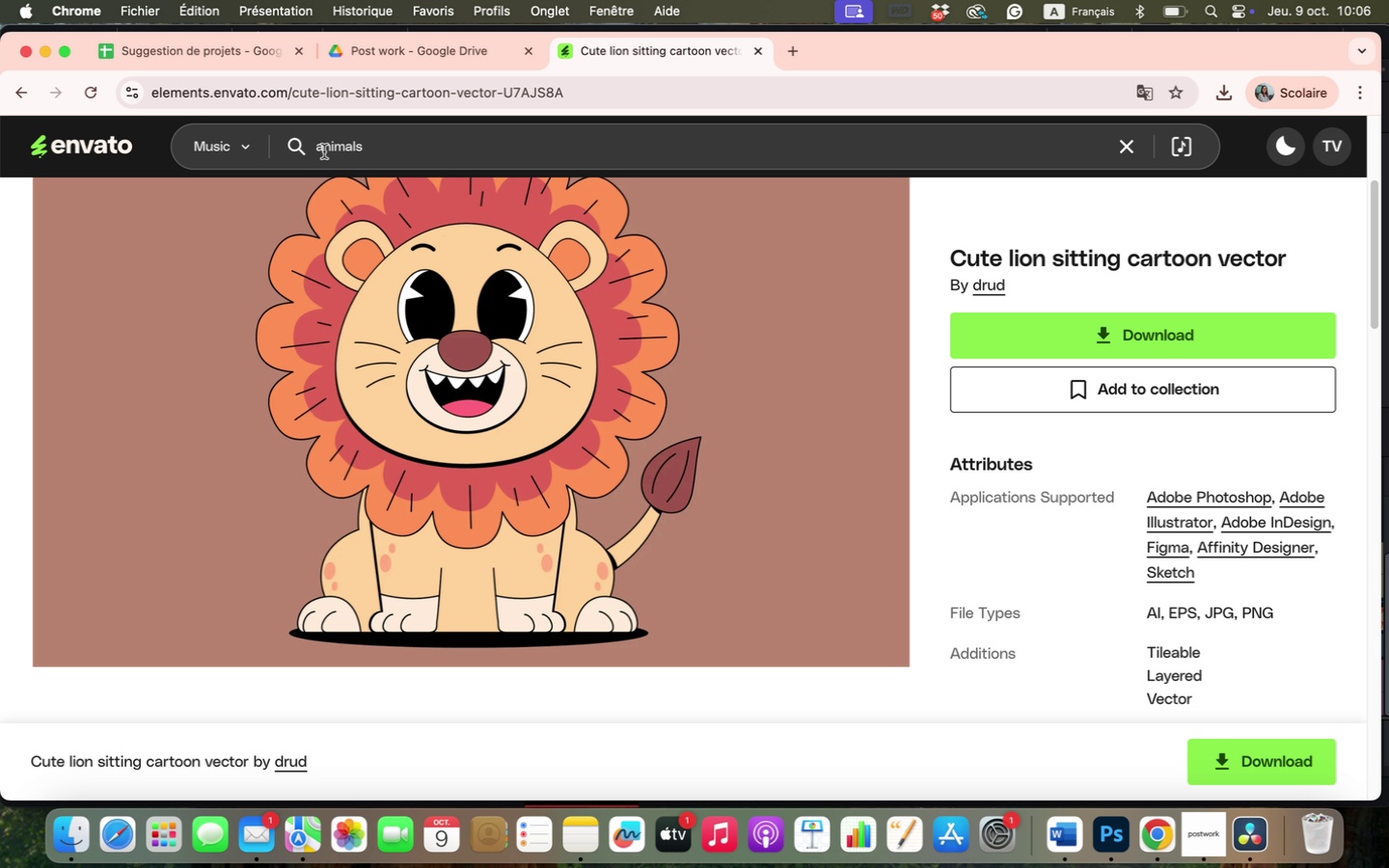 
left_click([296, 145])
 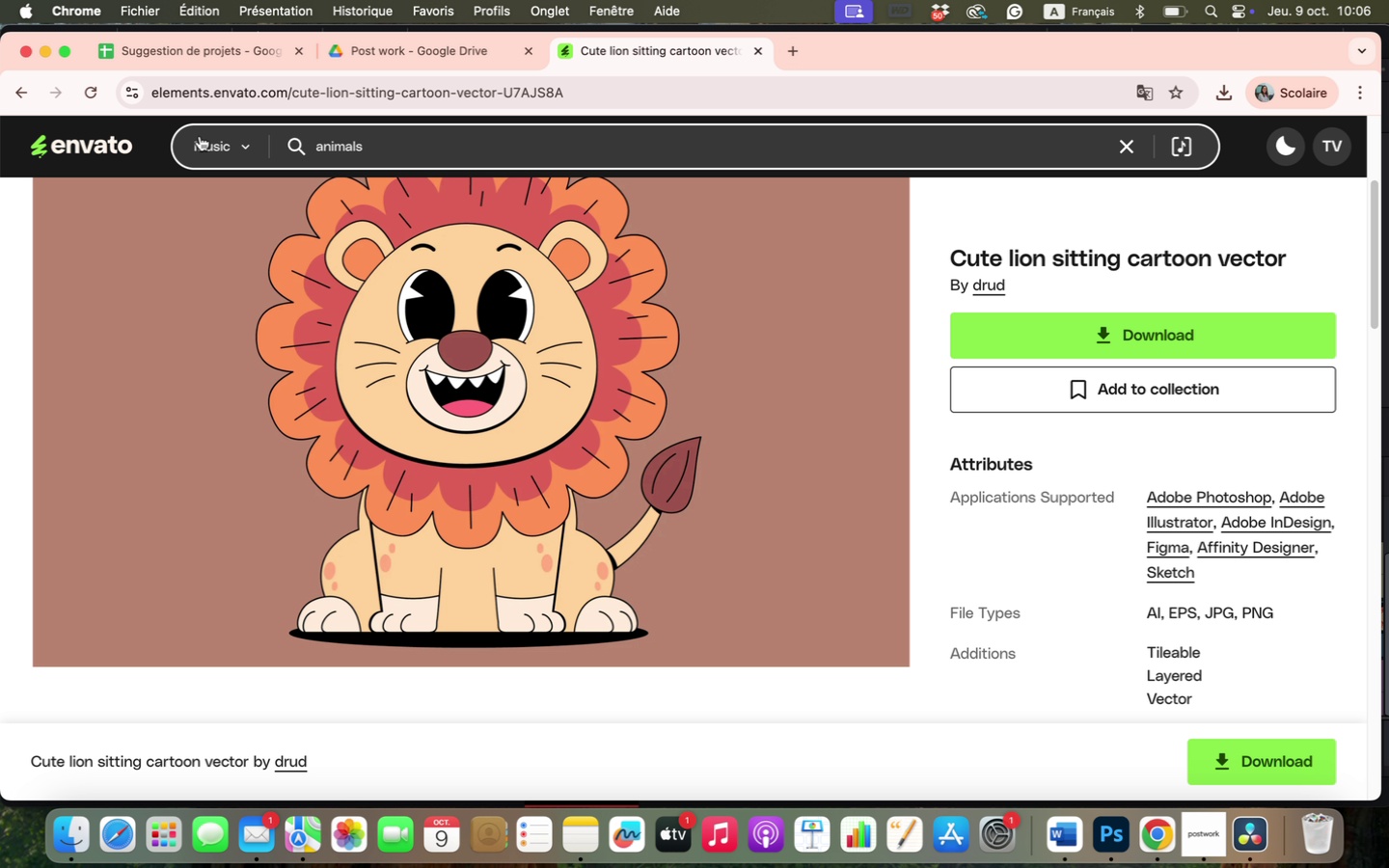 
wait(28.41)
 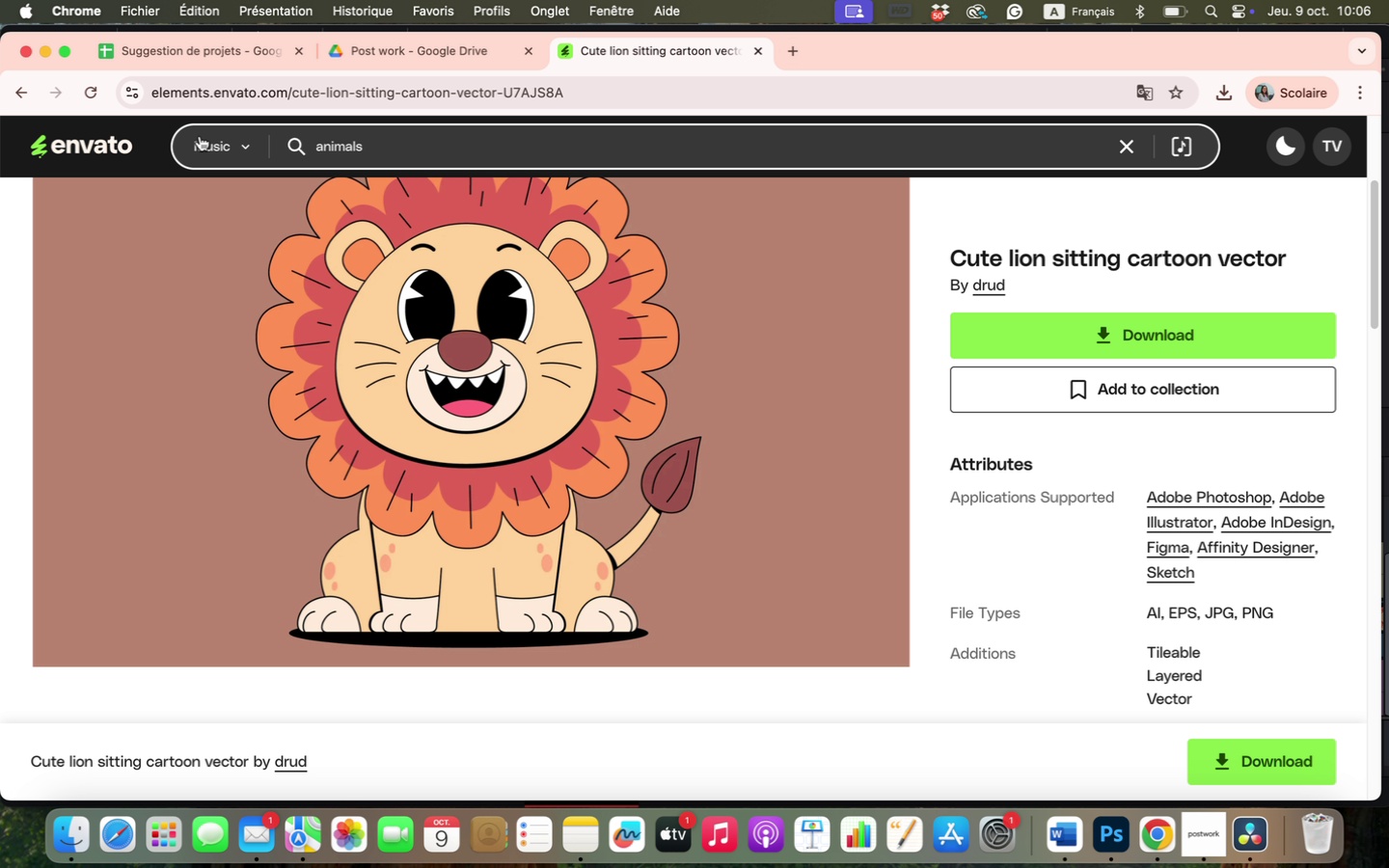 
left_click([287, 140])
 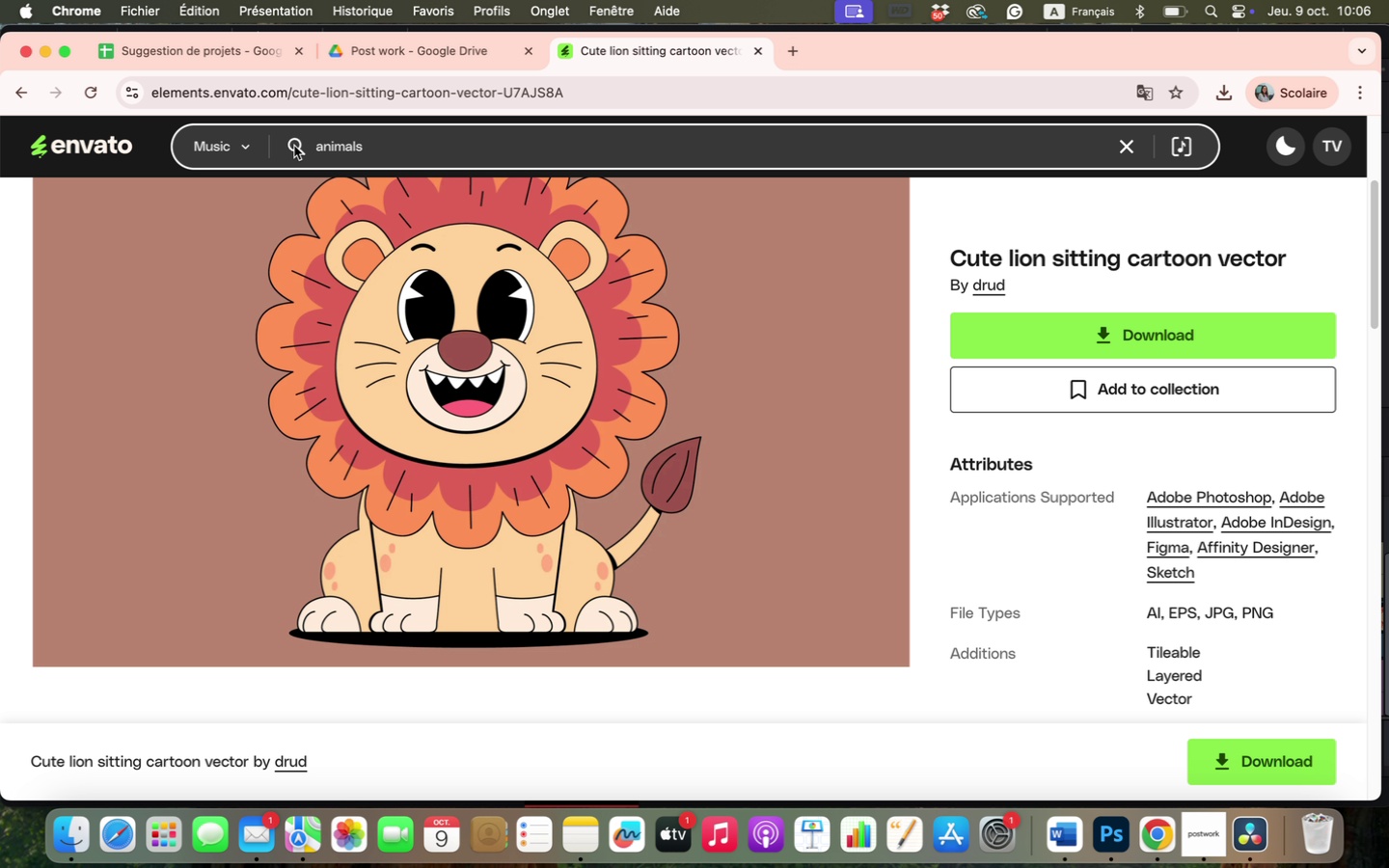 
left_click([295, 146])
 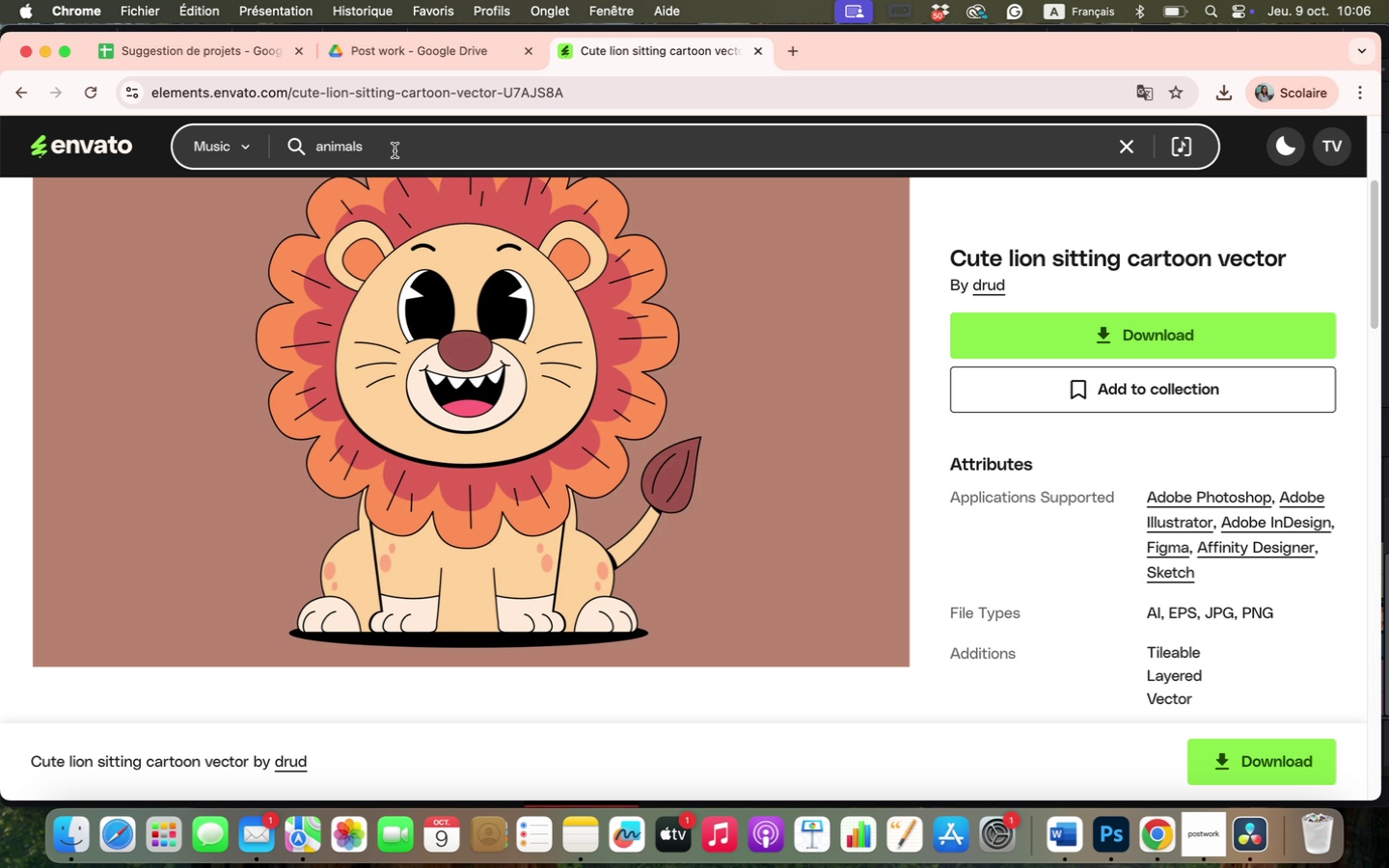 
left_click([395, 150])
 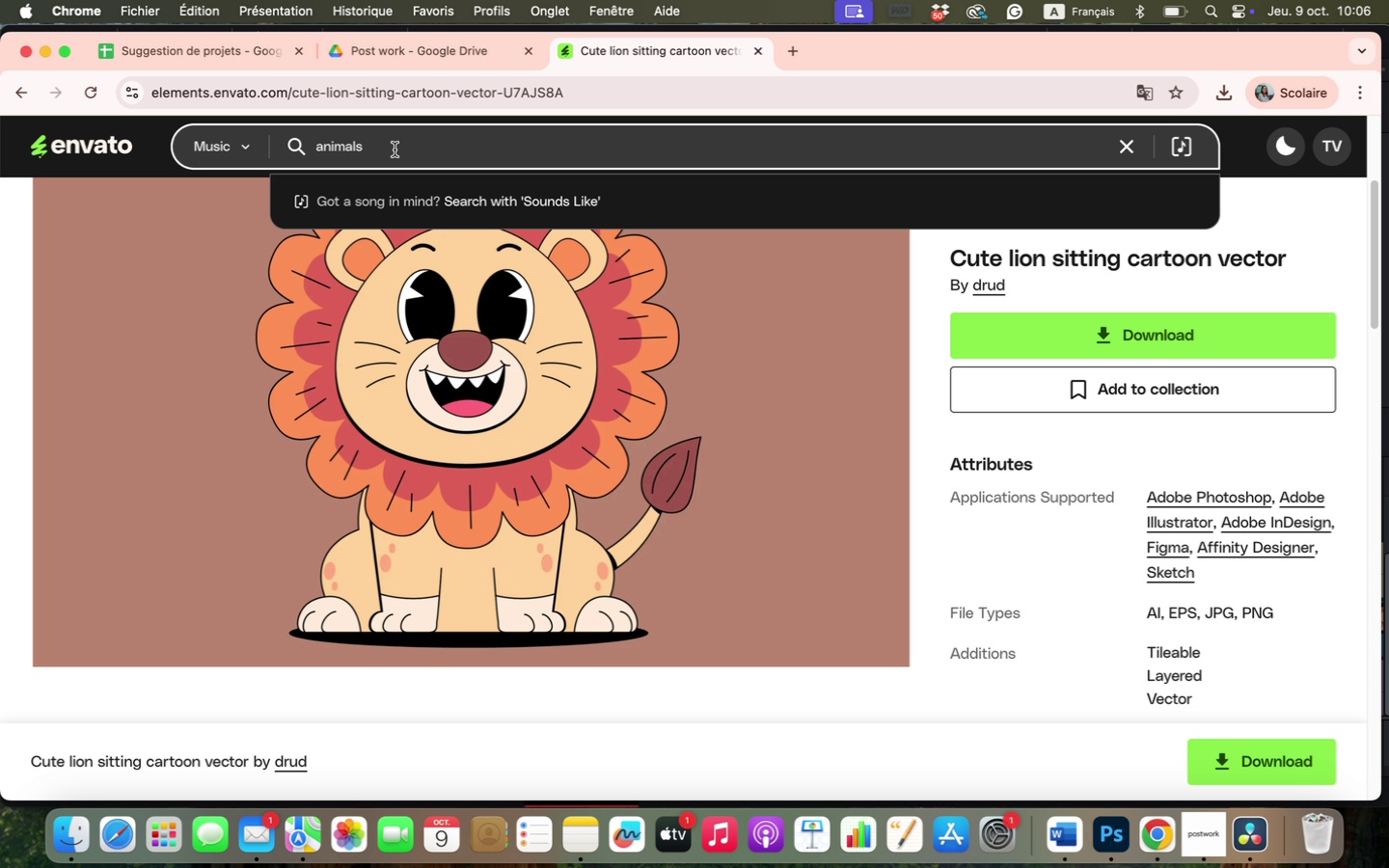 
key(Enter)
 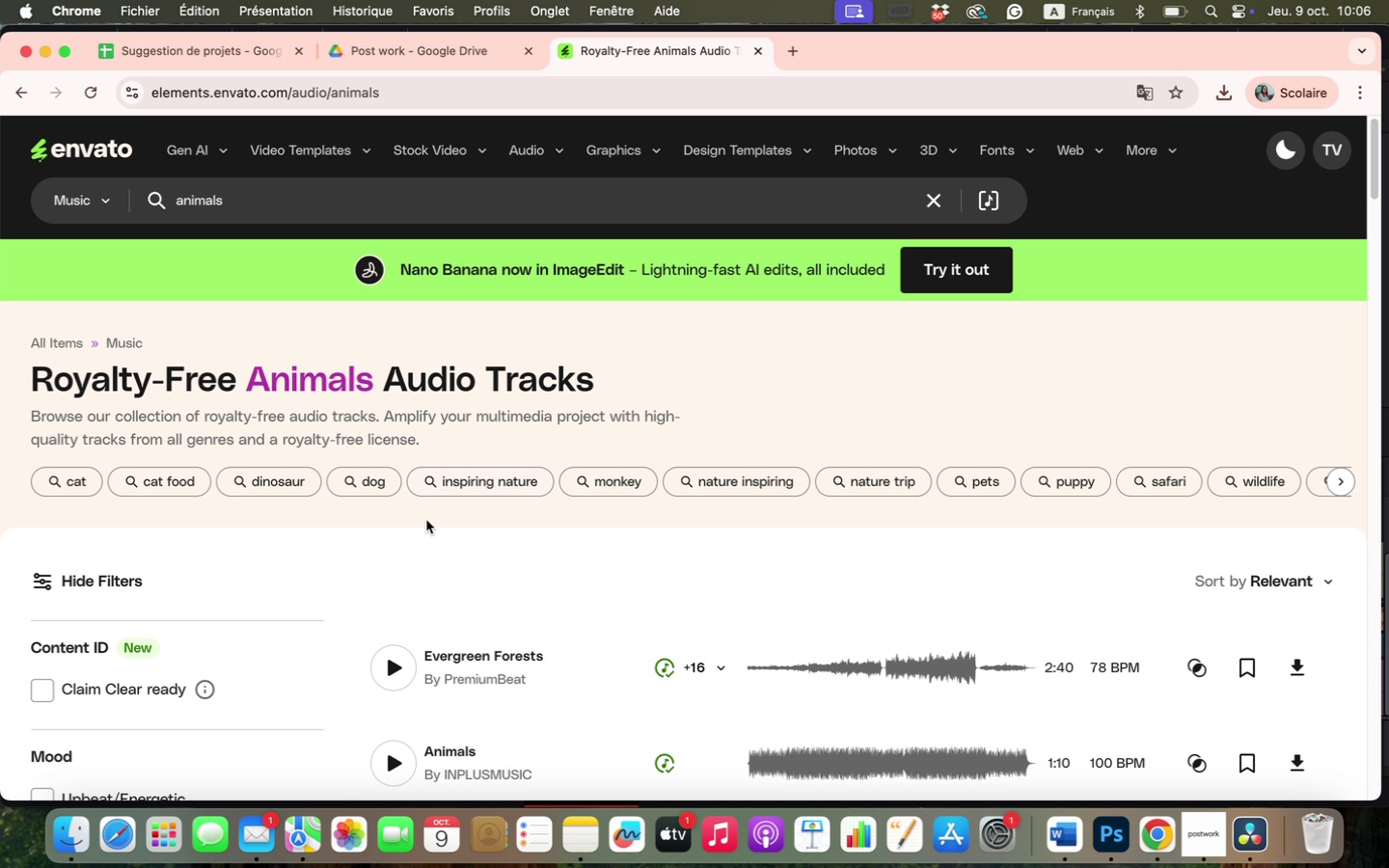 
left_click([397, 665])
 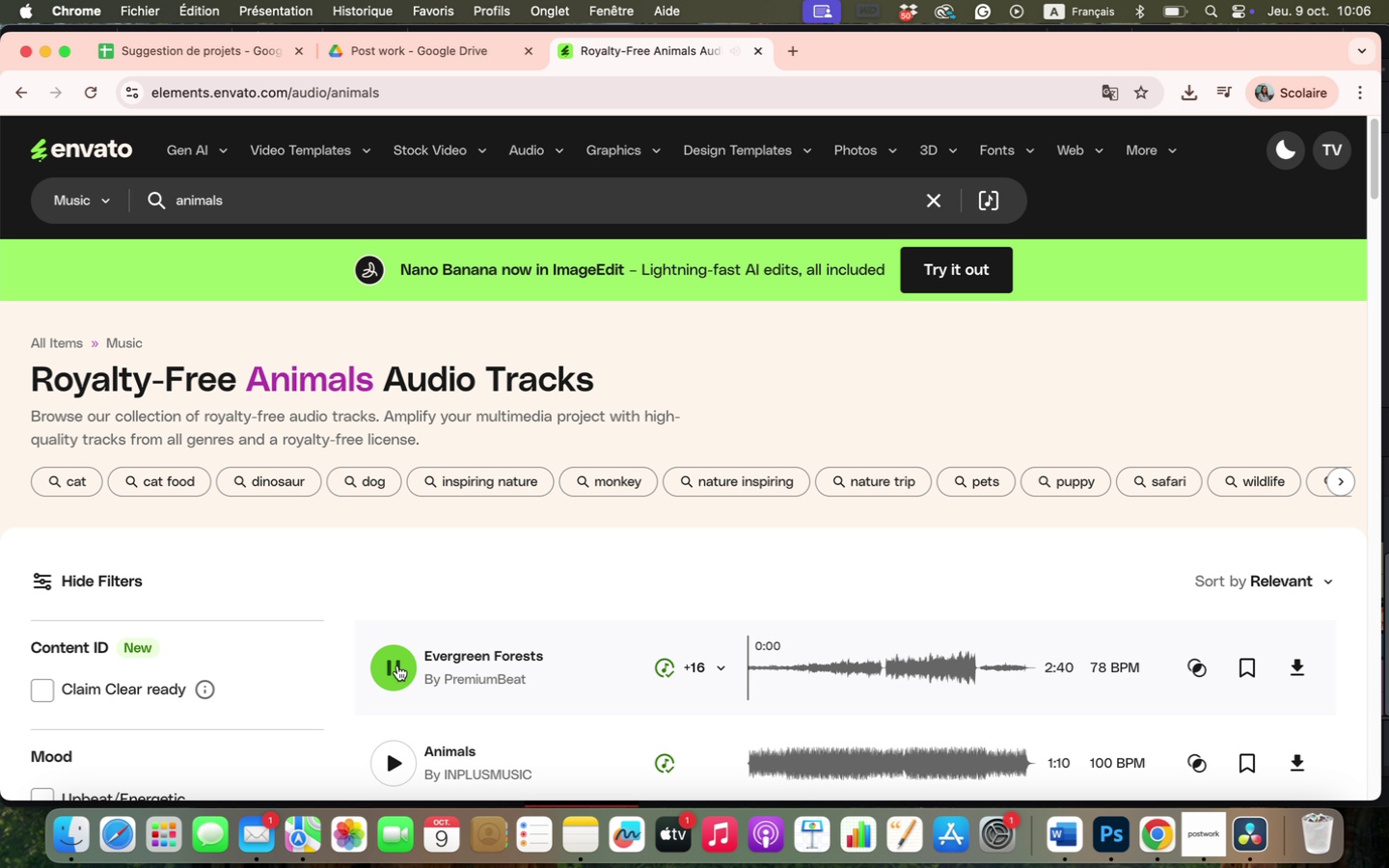 
scroll: coordinate [406, 634], scroll_direction: down, amount: 5.0
 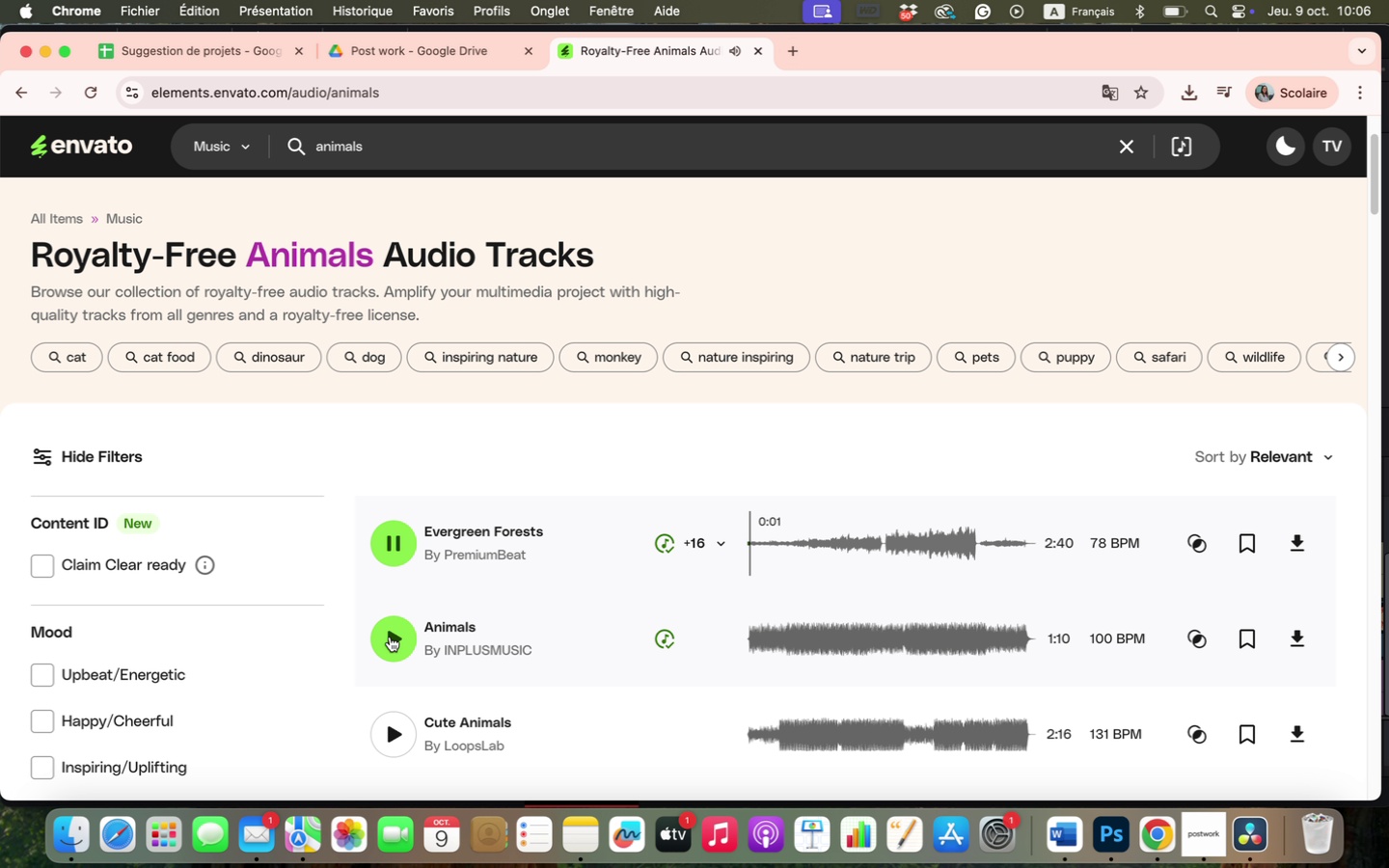 
left_click([390, 637])
 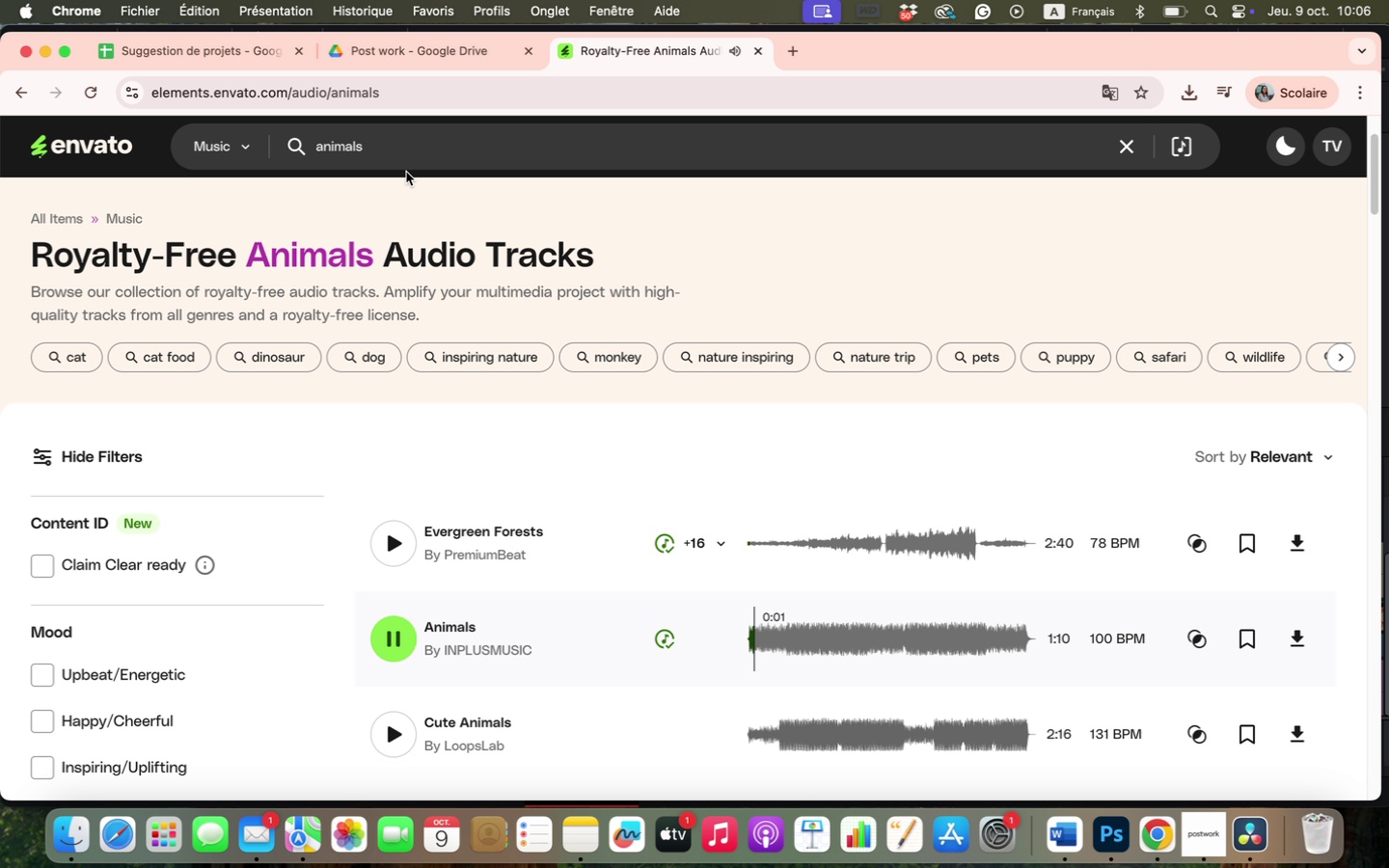 
key(VolumeDown)
 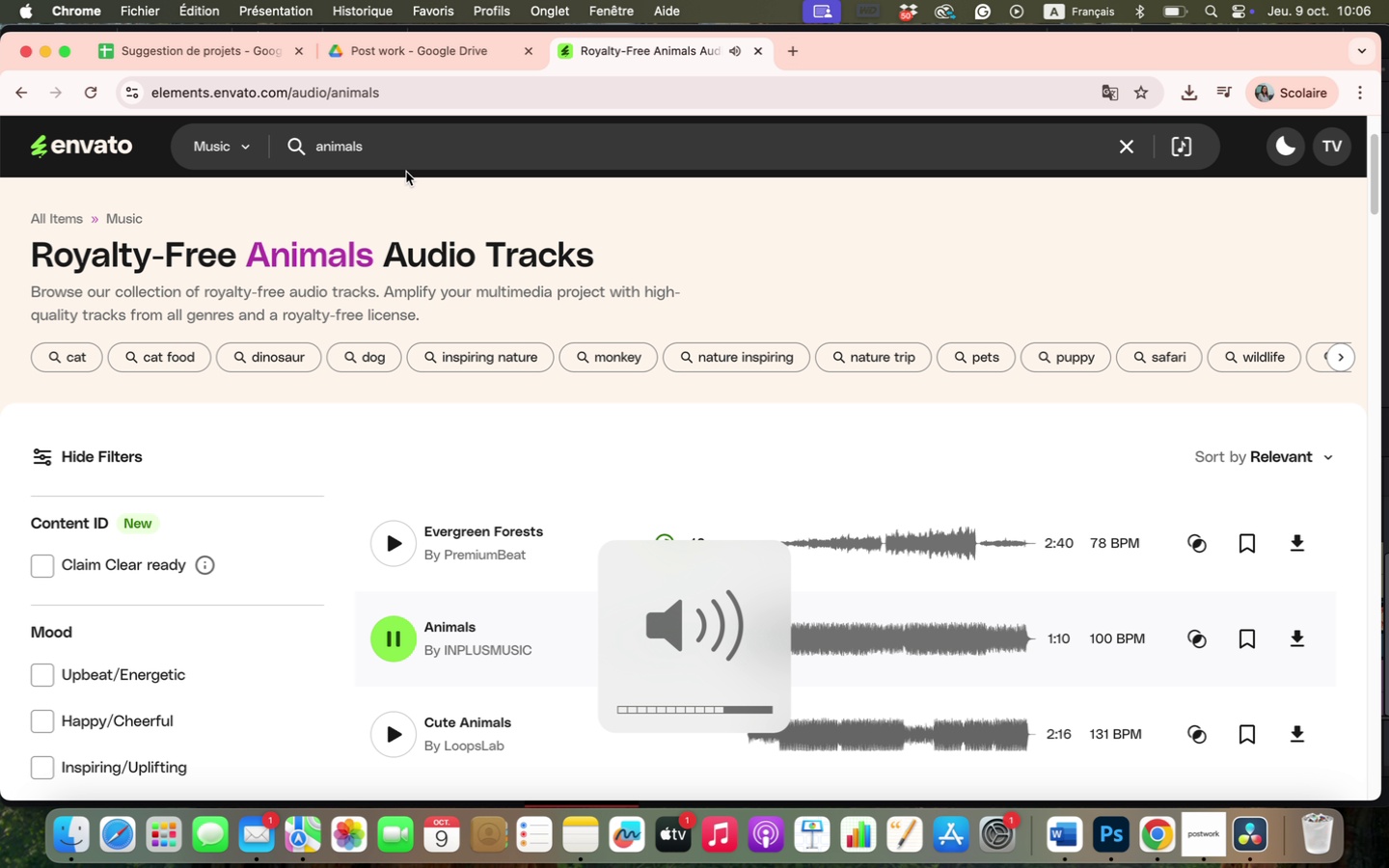 
key(VolumeDown)
 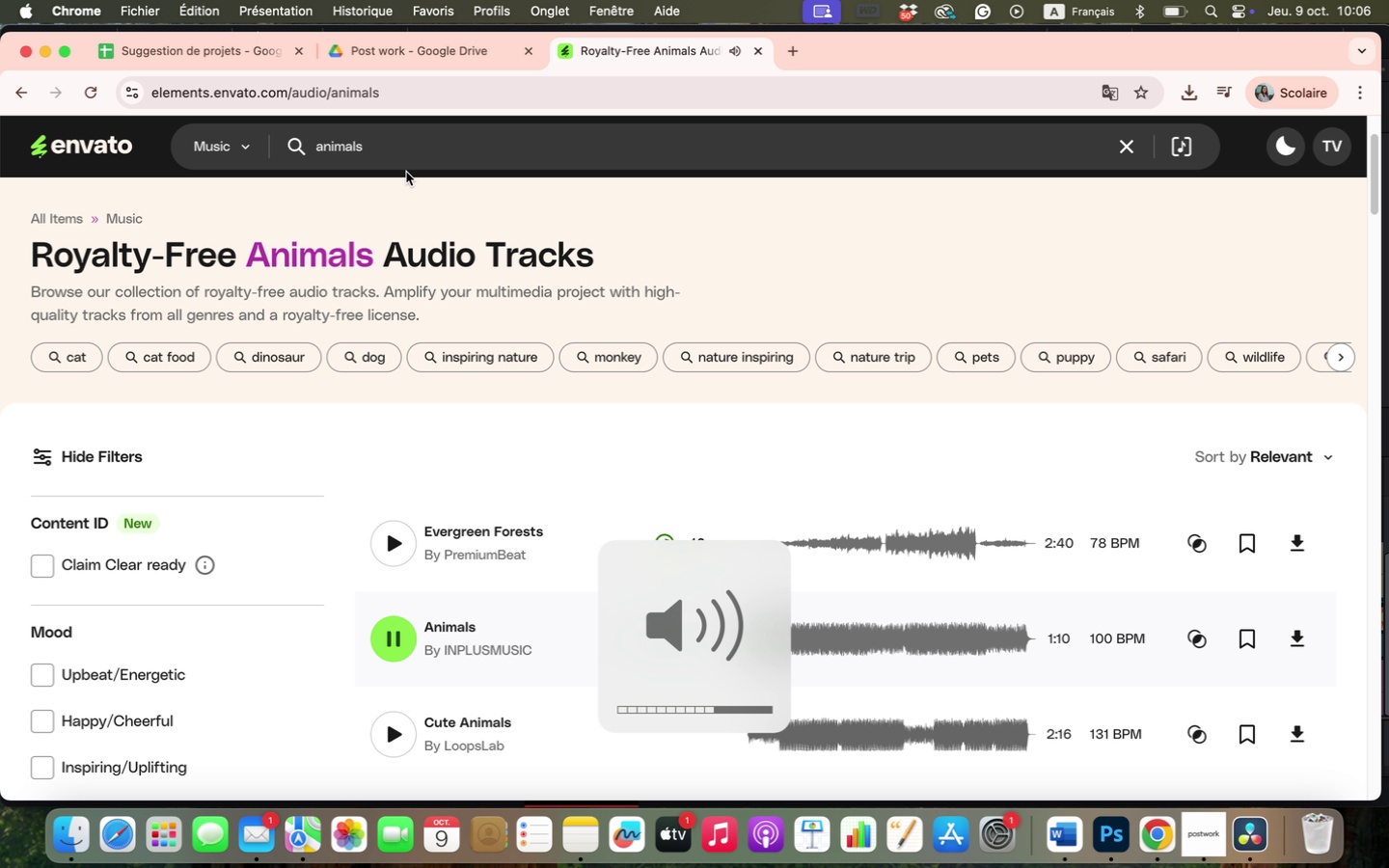 
key(VolumeDown)
 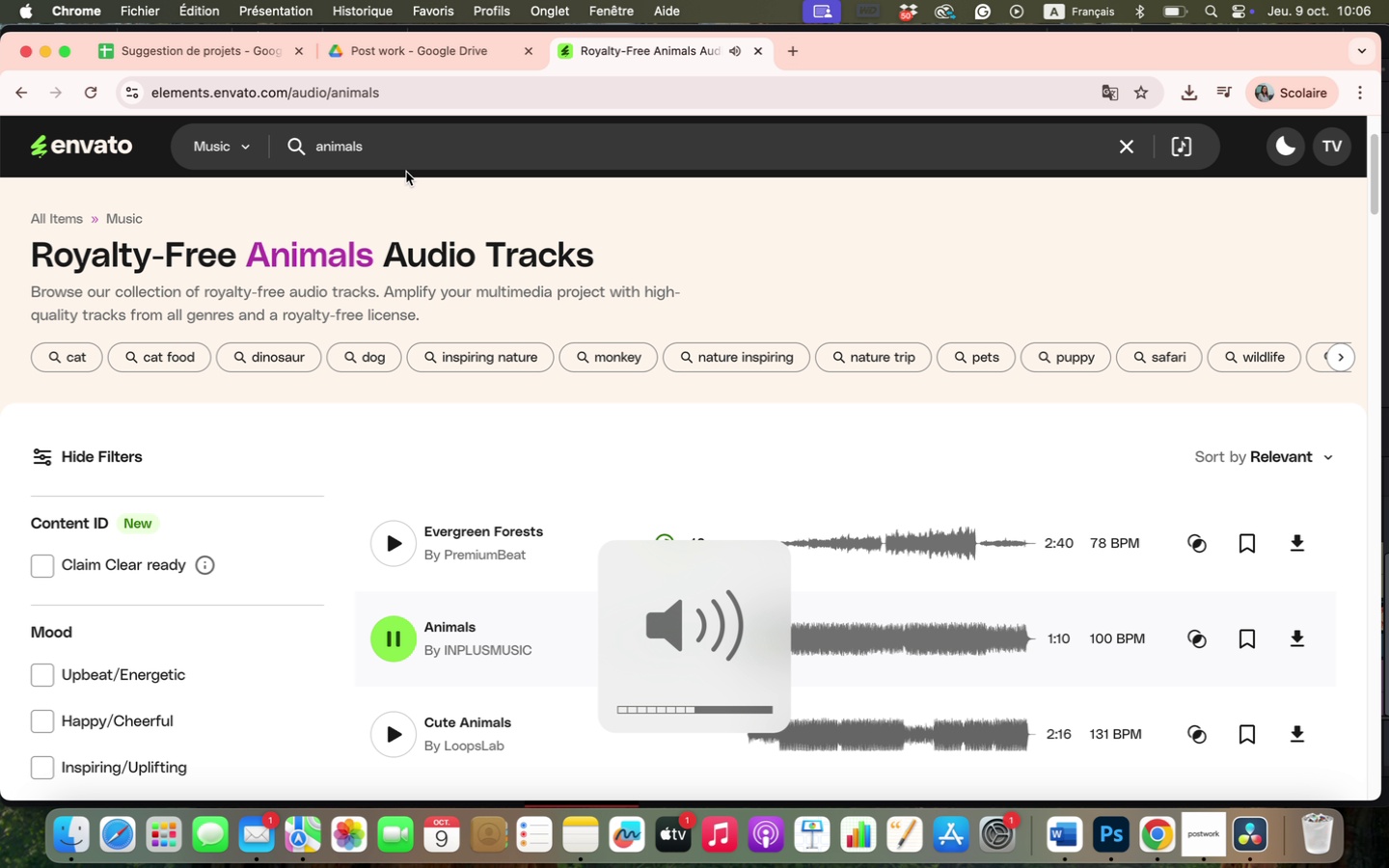 
key(VolumeDown)
 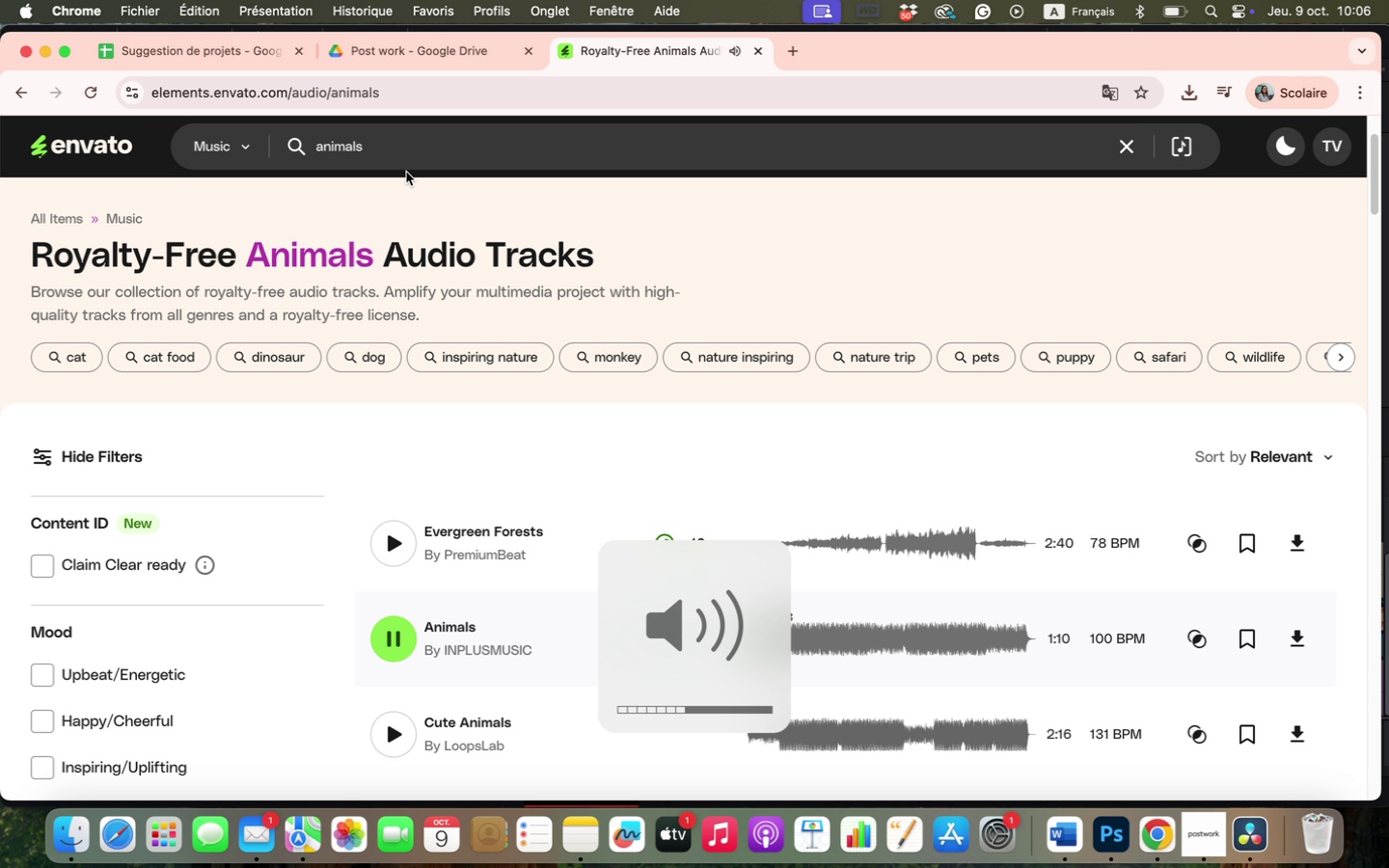 
key(VolumeDown)
 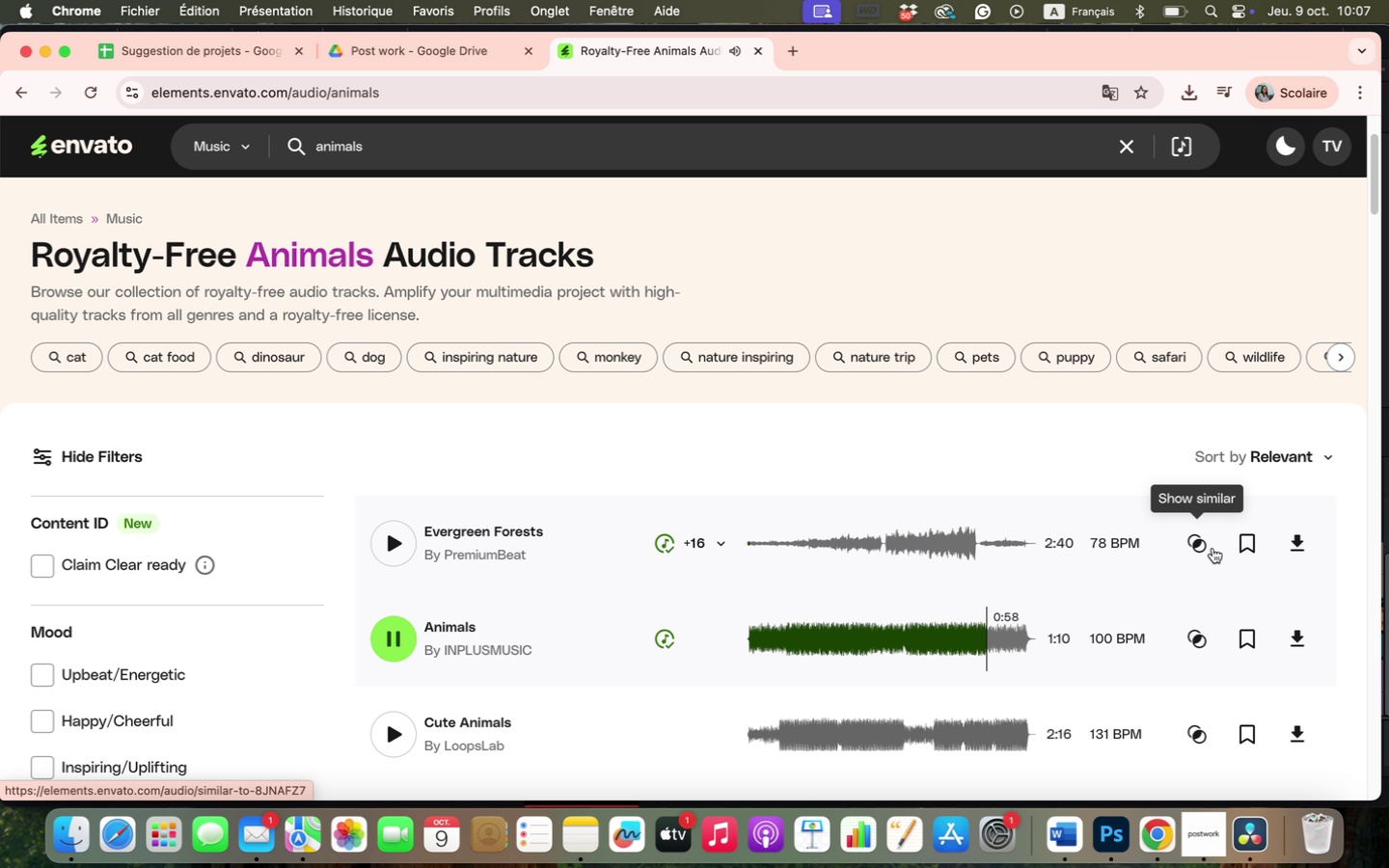 
wait(59.83)
 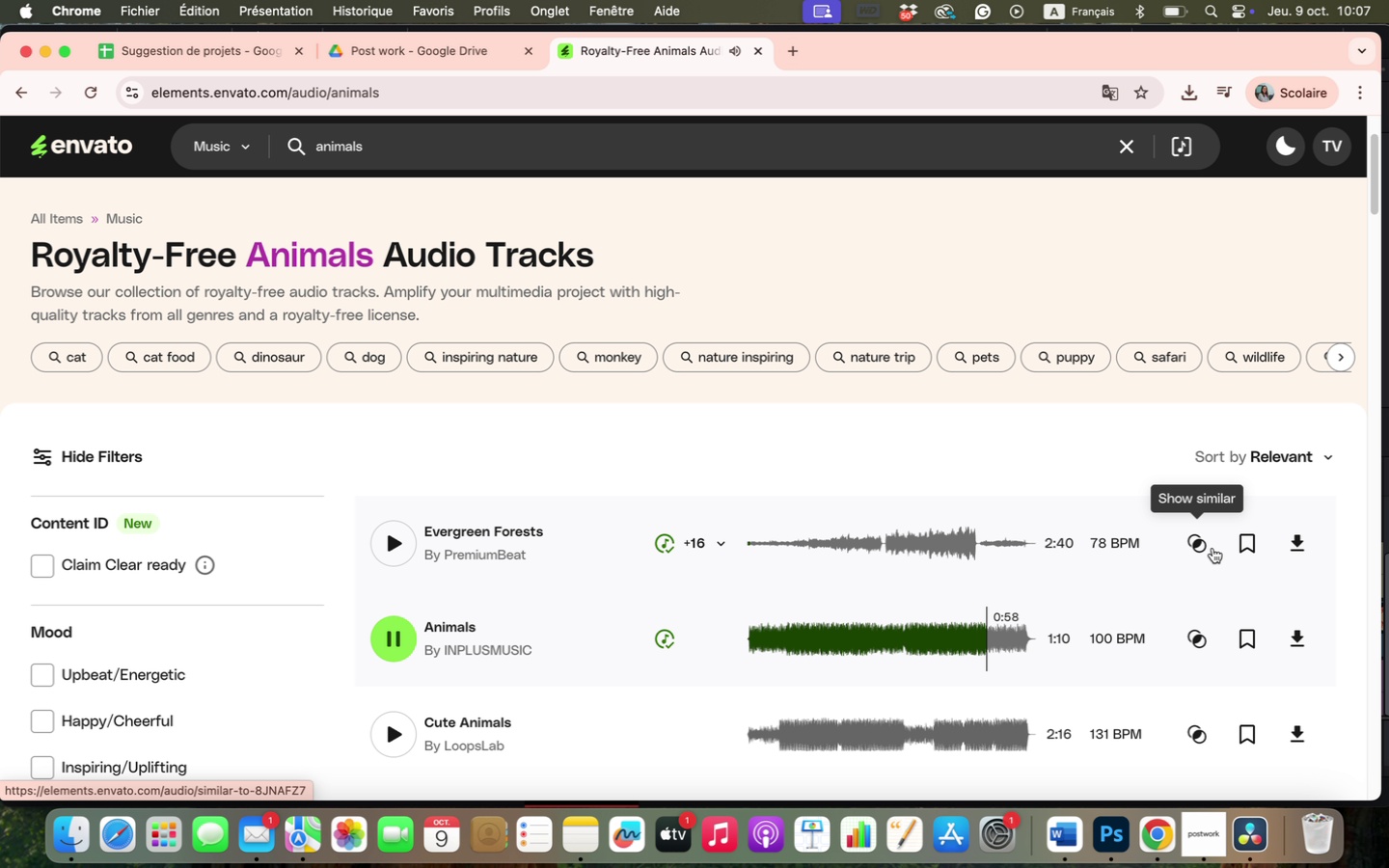 
left_click([1297, 631])
 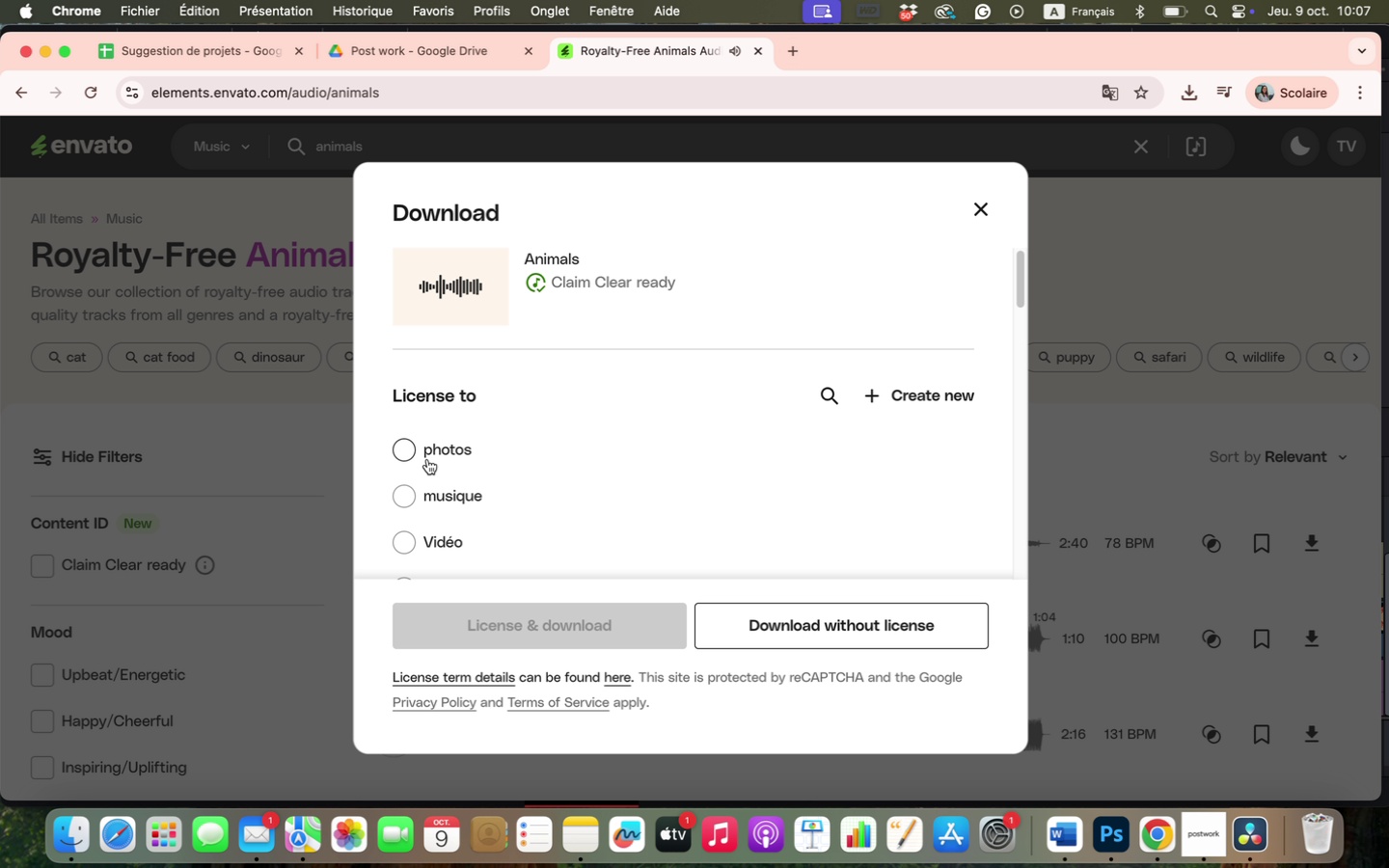 
left_click([417, 492])
 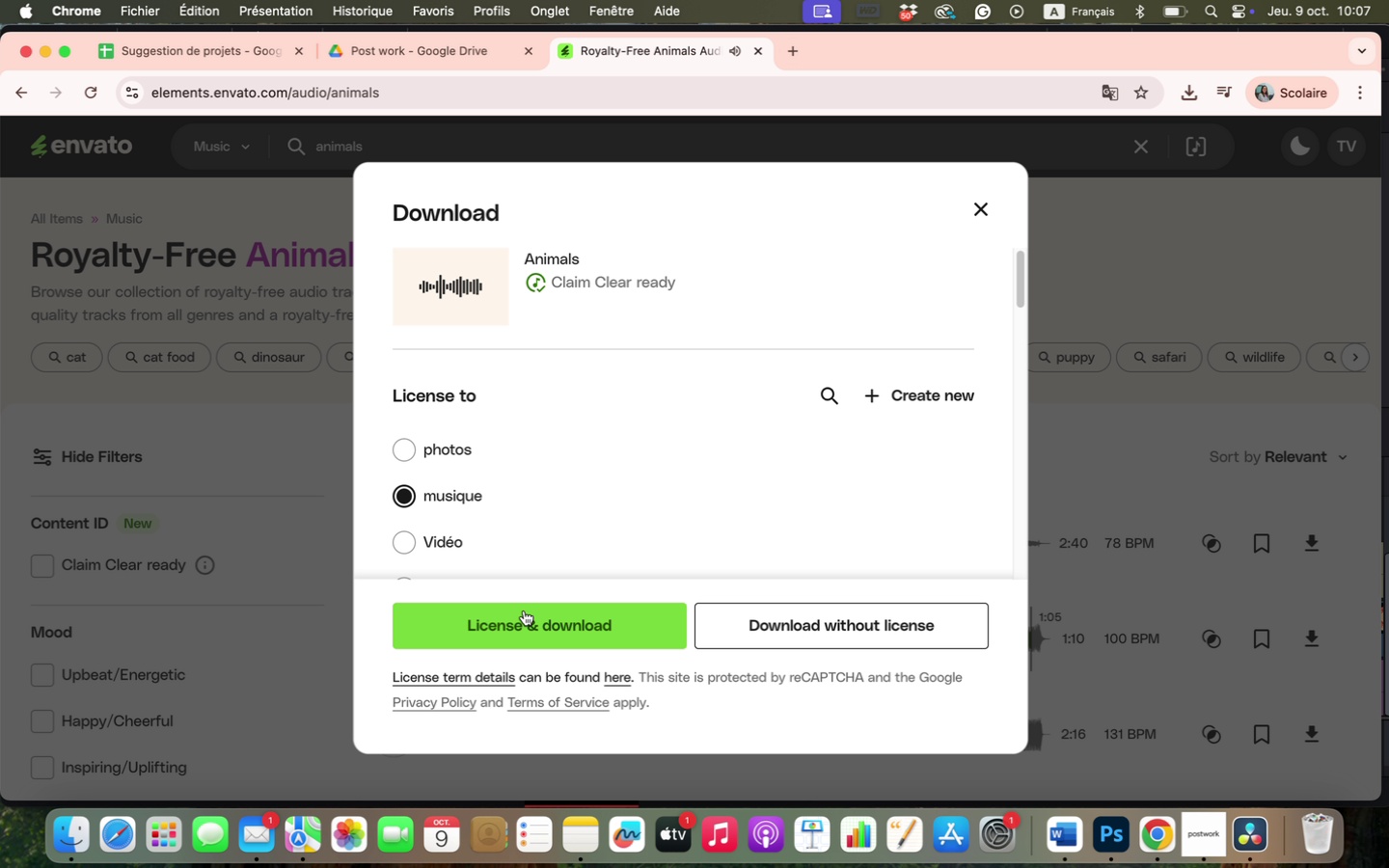 
left_click([520, 618])
 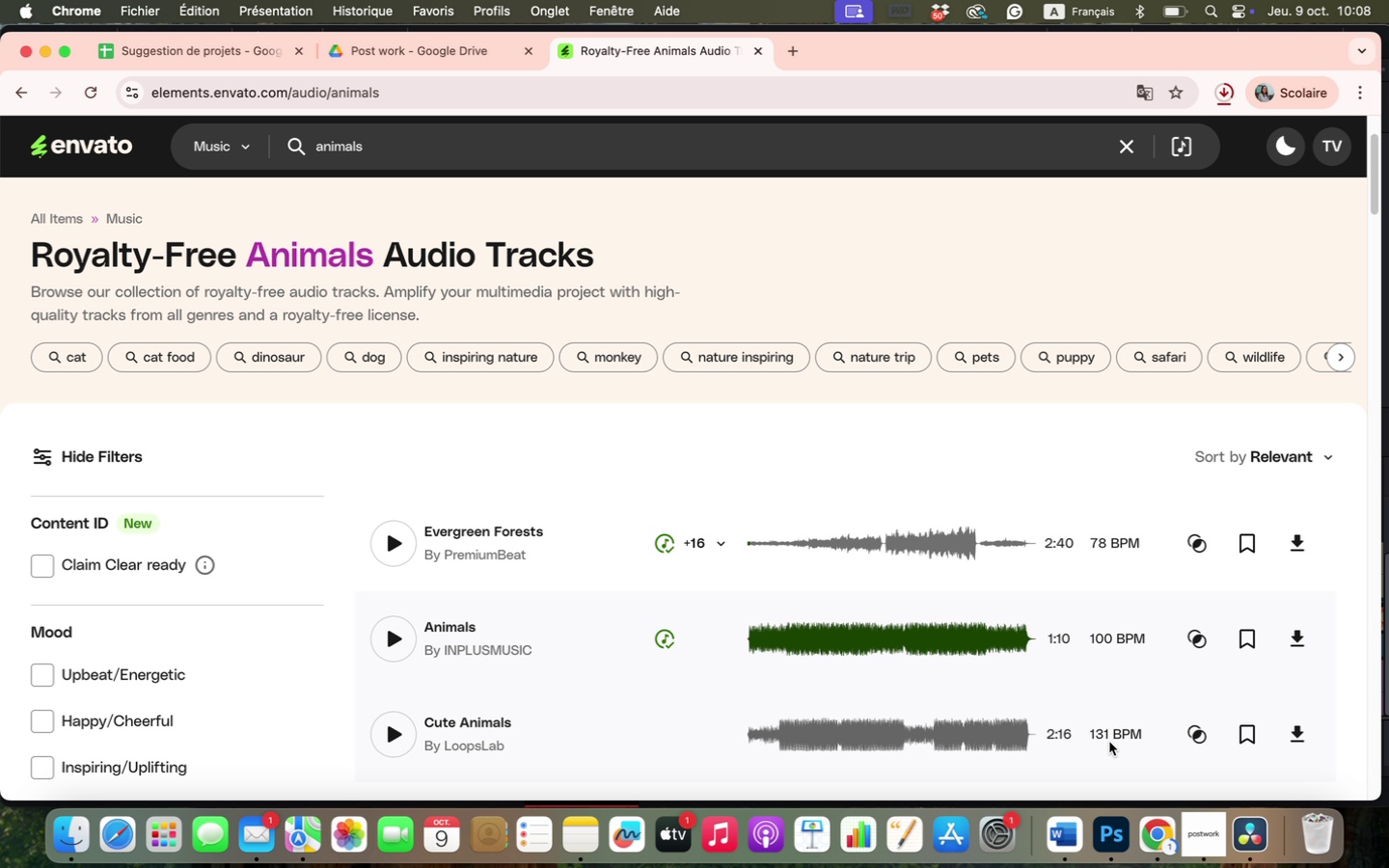 
wait(16.4)
 